 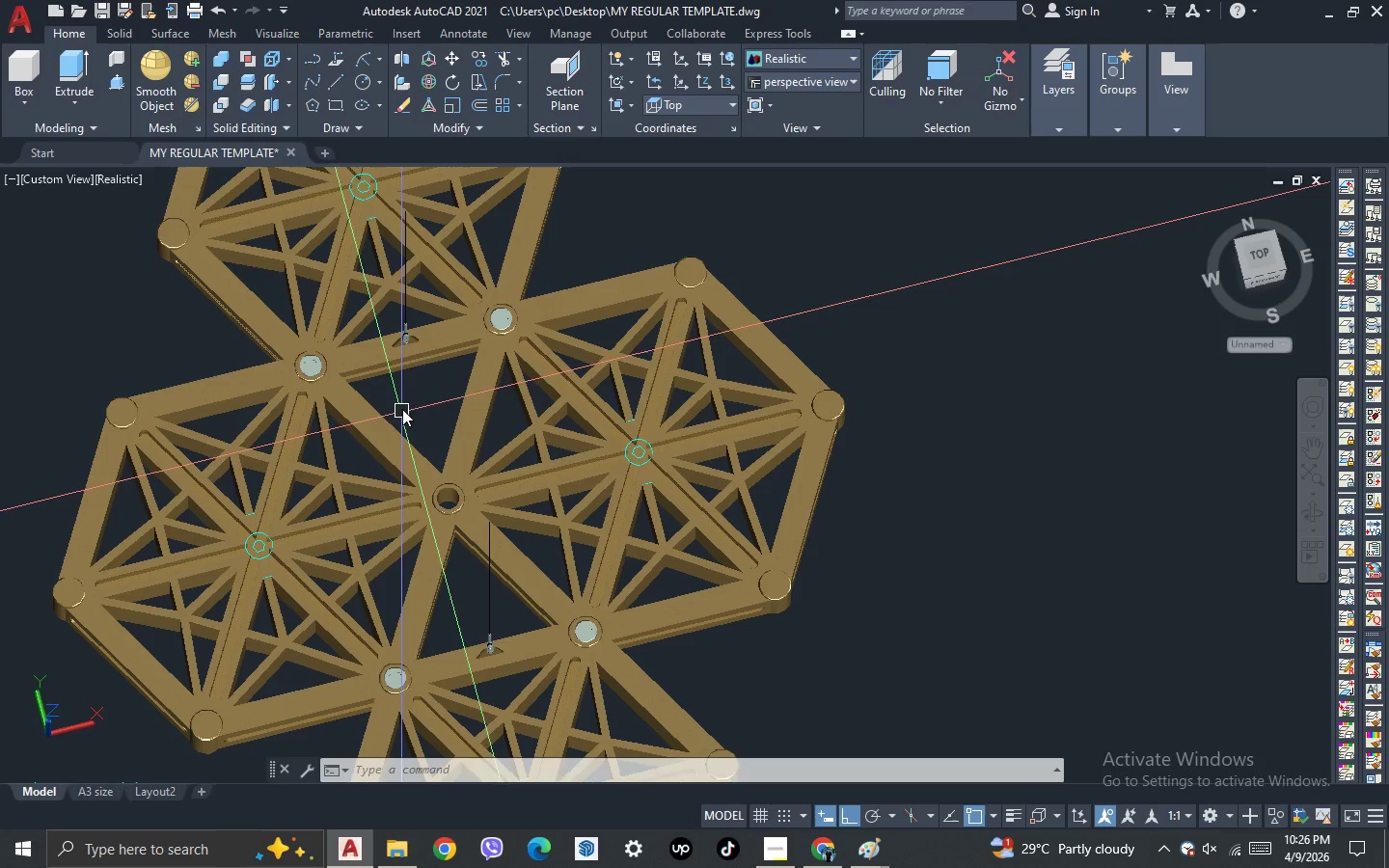 
scroll: coordinate [330, 372], scroll_direction: up, amount: 4.0
 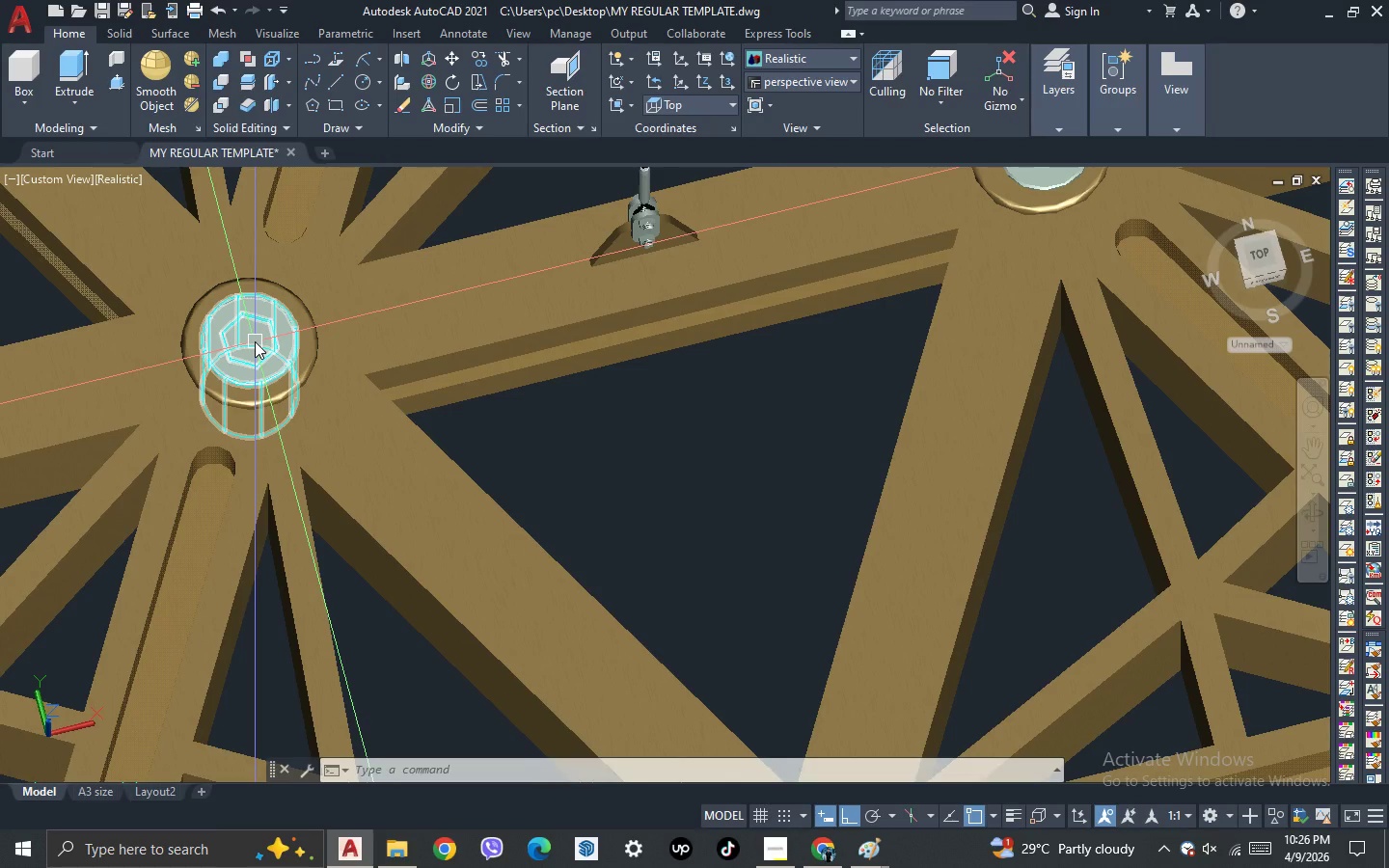 
left_click([255, 341])
 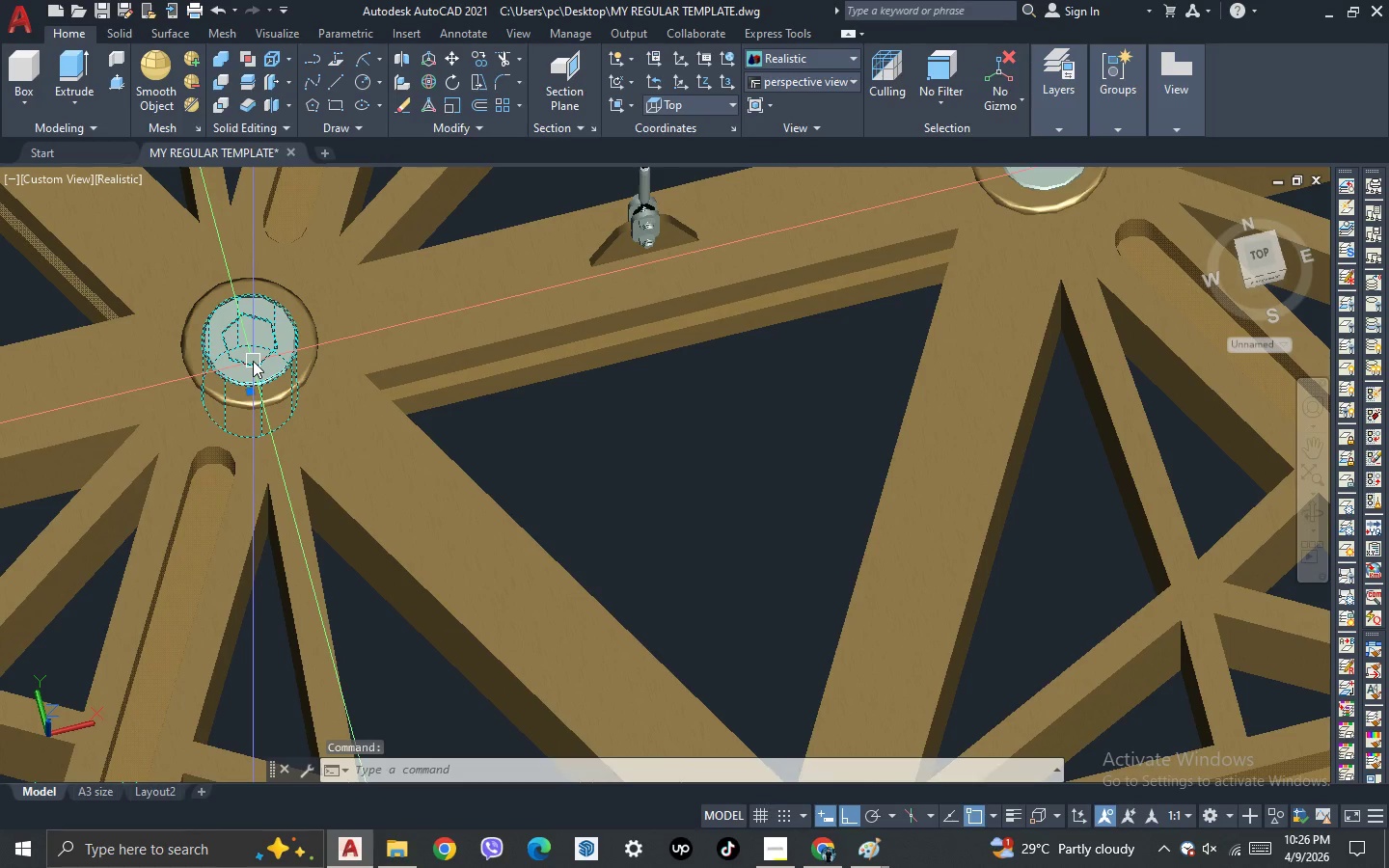 
key(Control+Shift+C)
 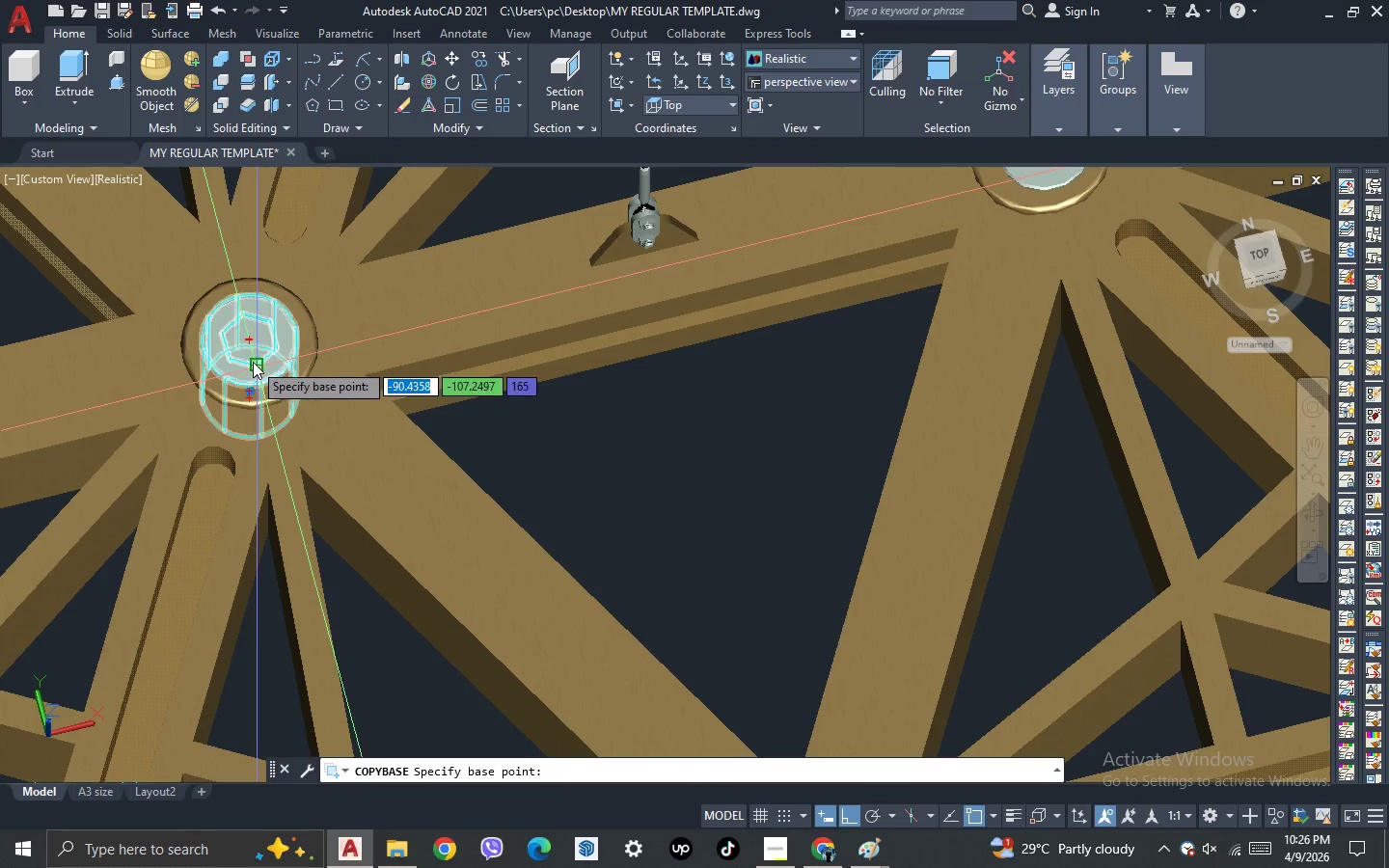 
scroll: coordinate [251, 301], scroll_direction: up, amount: 4.0
 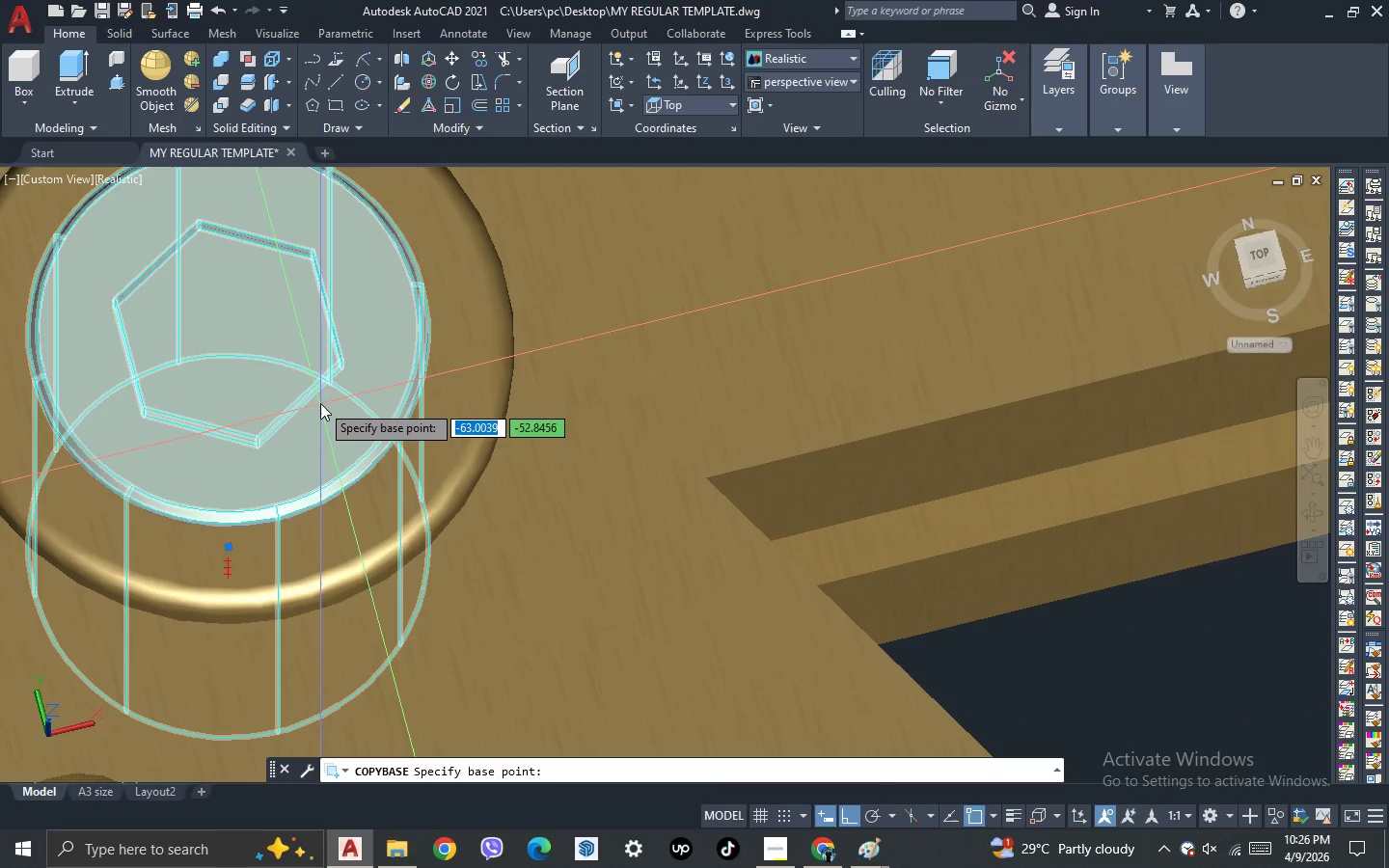 
scroll: coordinate [302, 414], scroll_direction: down, amount: 6.0
 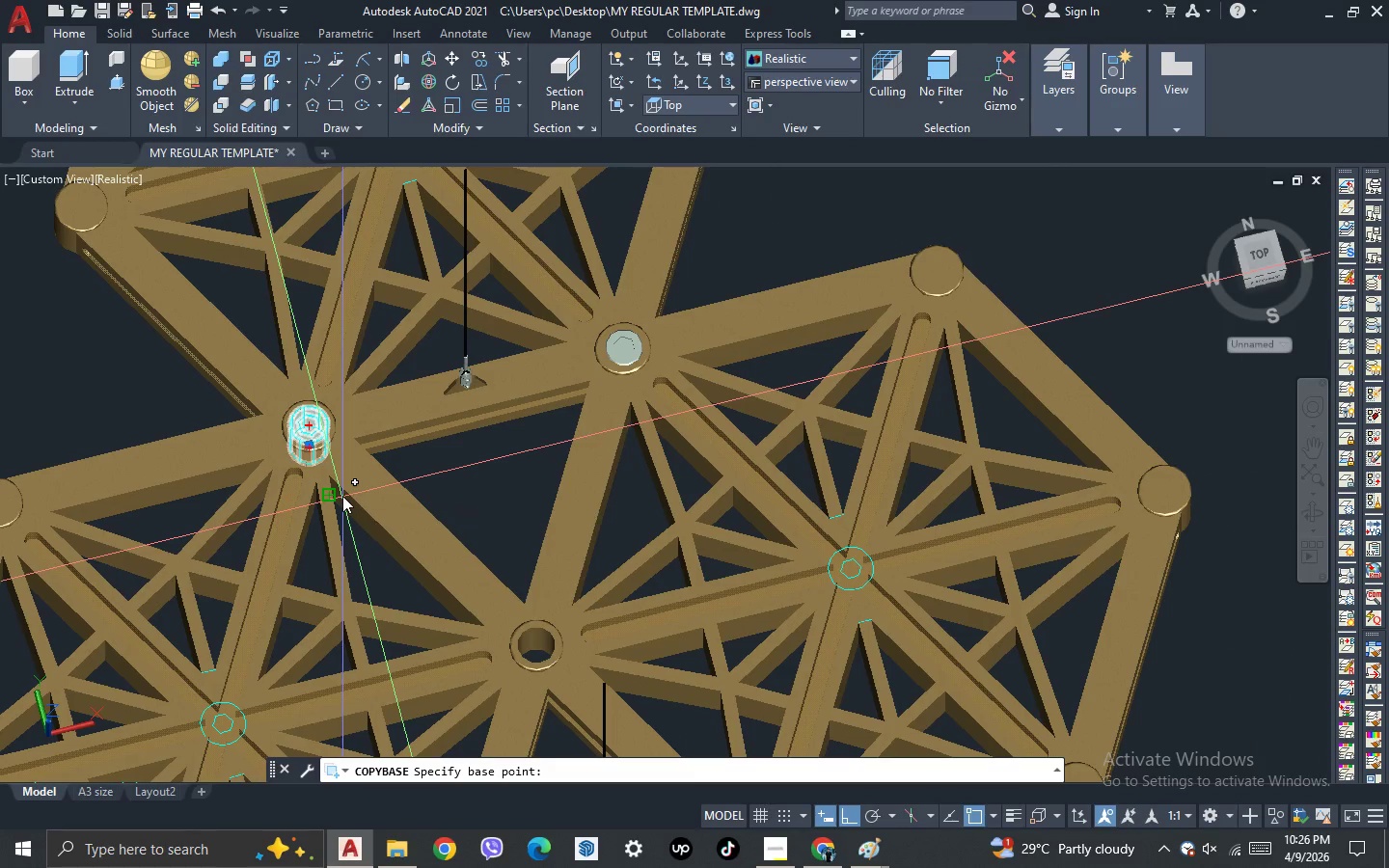 
scroll: coordinate [360, 457], scroll_direction: up, amount: 6.0
 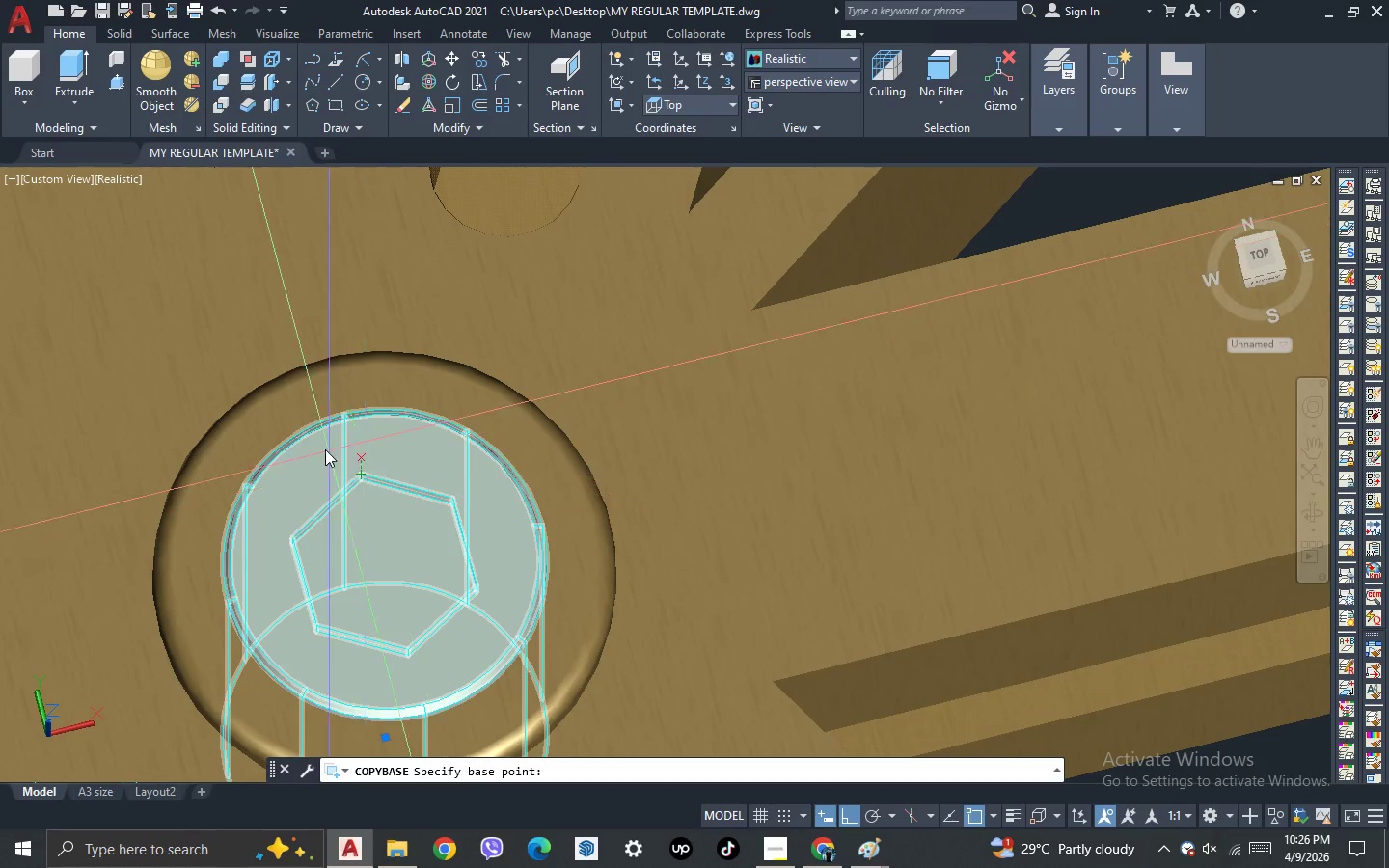 
scroll: coordinate [296, 433], scroll_direction: down, amount: 2.0
 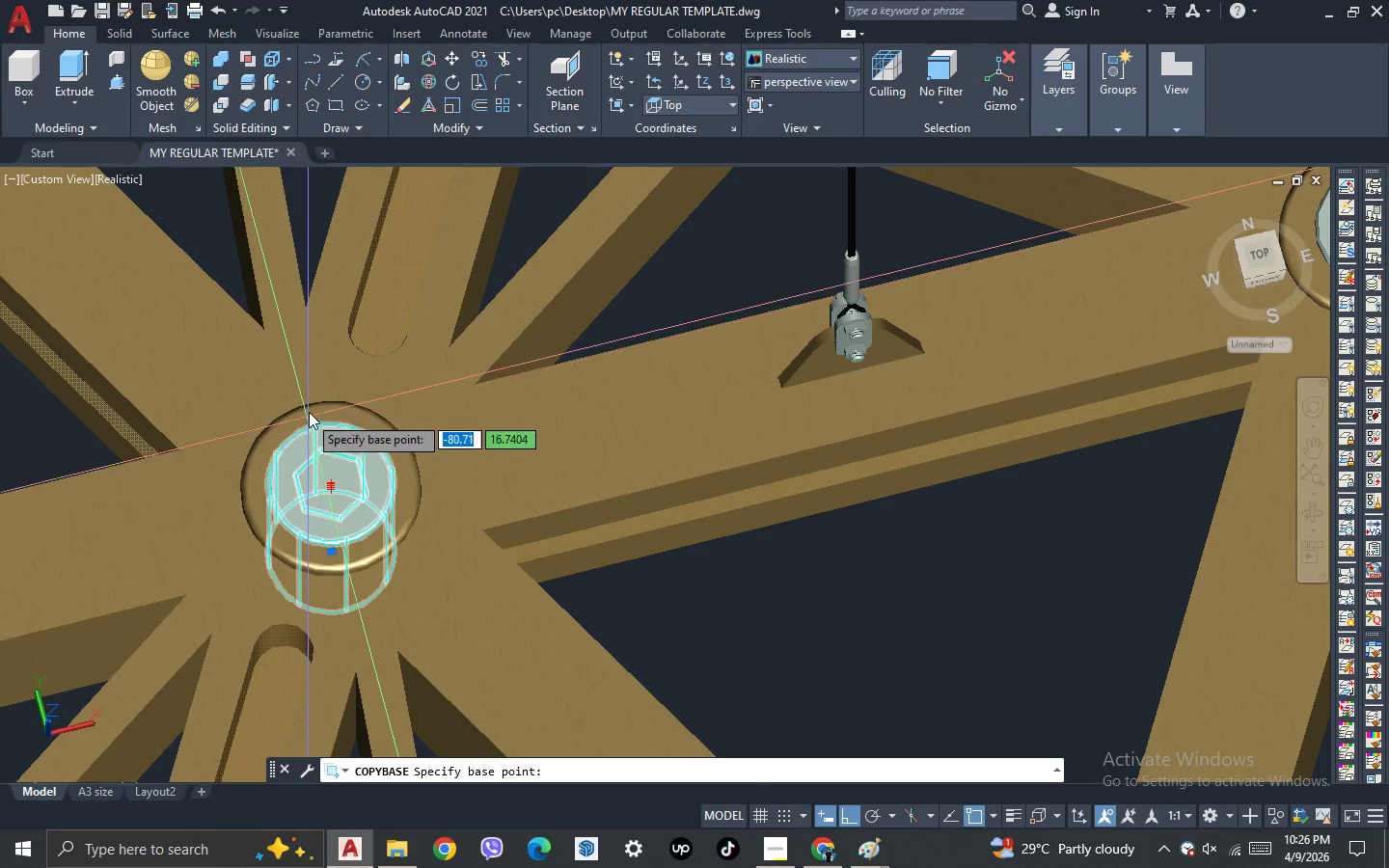 
scroll: coordinate [310, 408], scroll_direction: up, amount: 2.0
 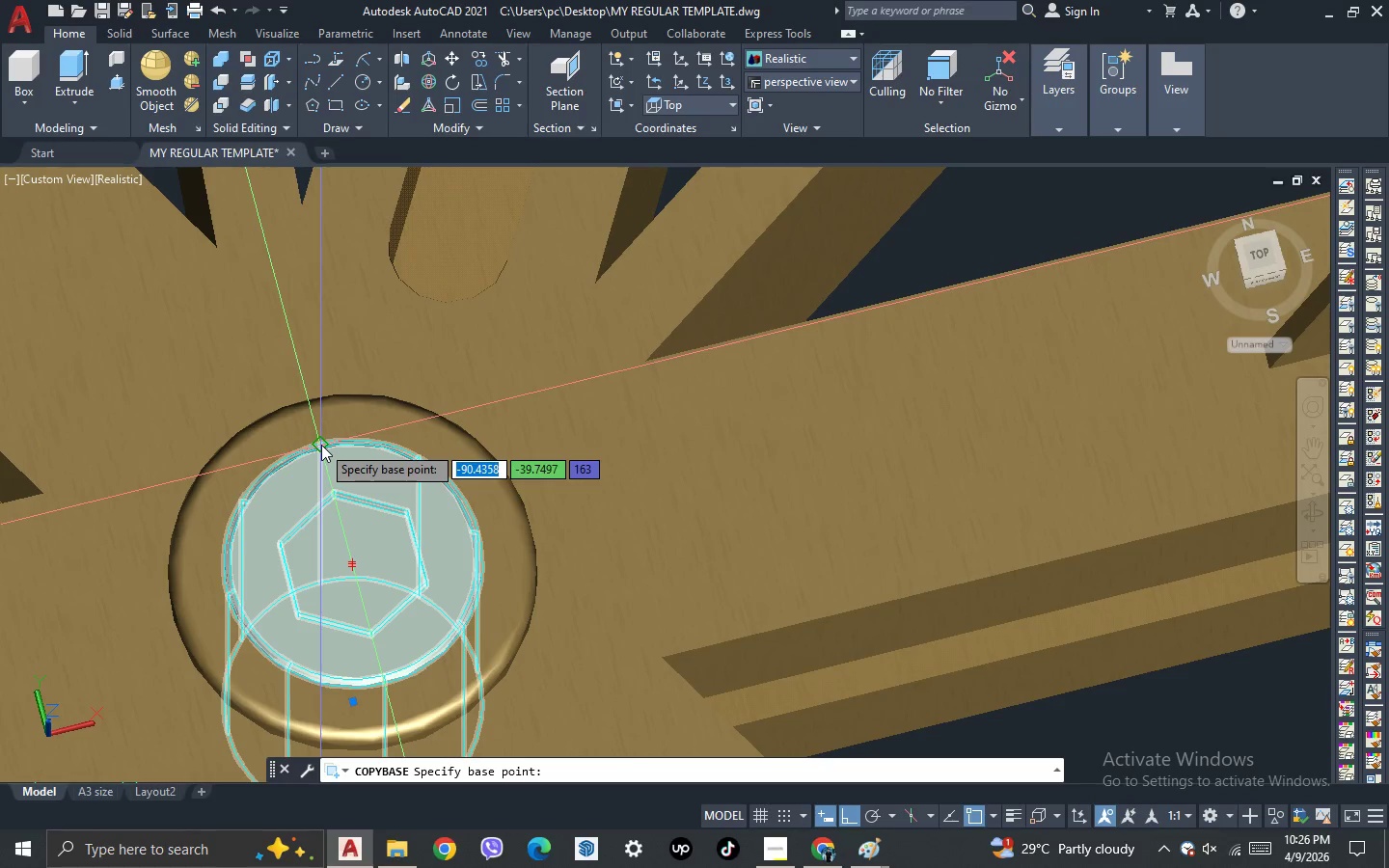 
left_click([321, 445])
 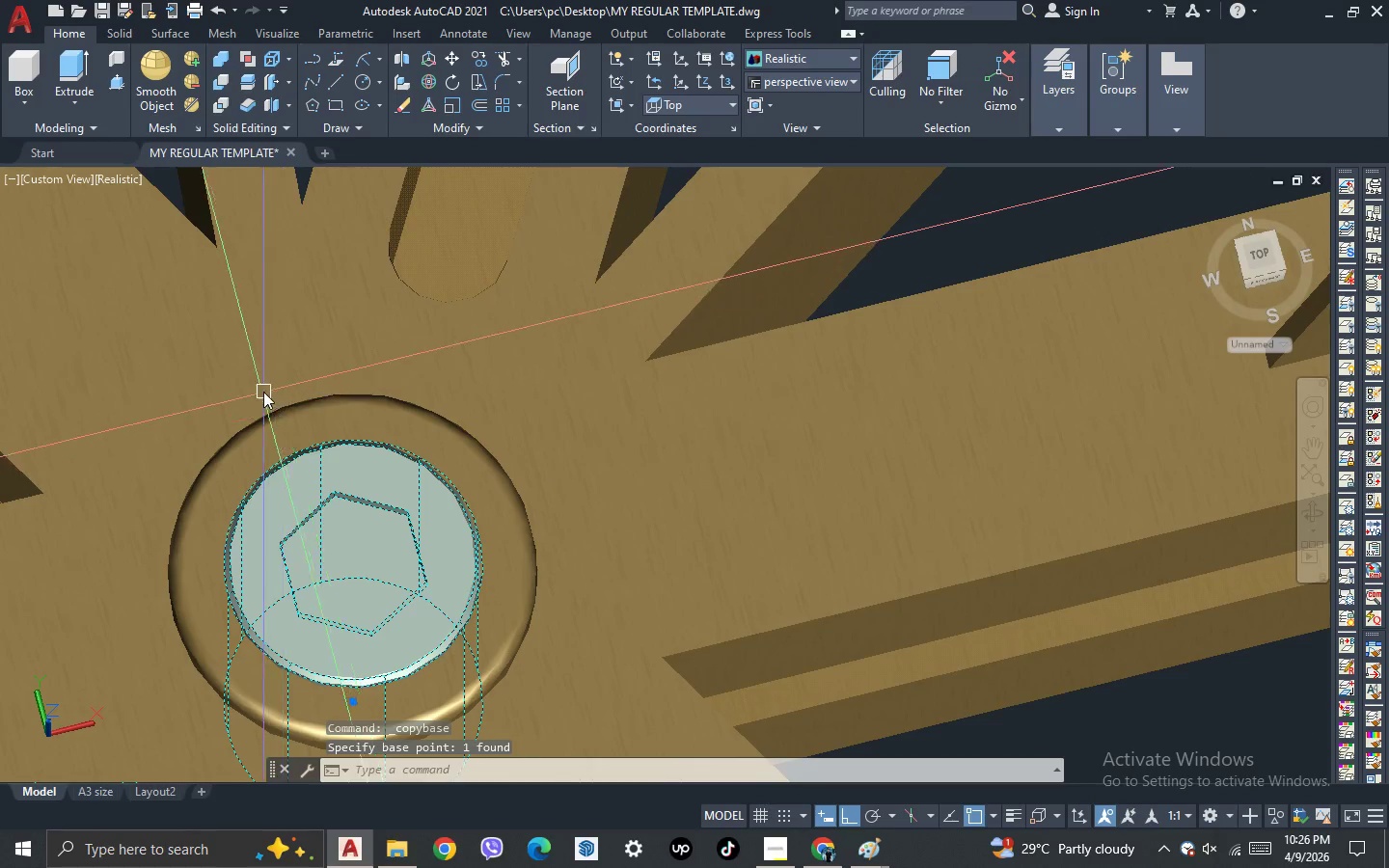 
scroll: coordinate [283, 413], scroll_direction: up, amount: 3.0
 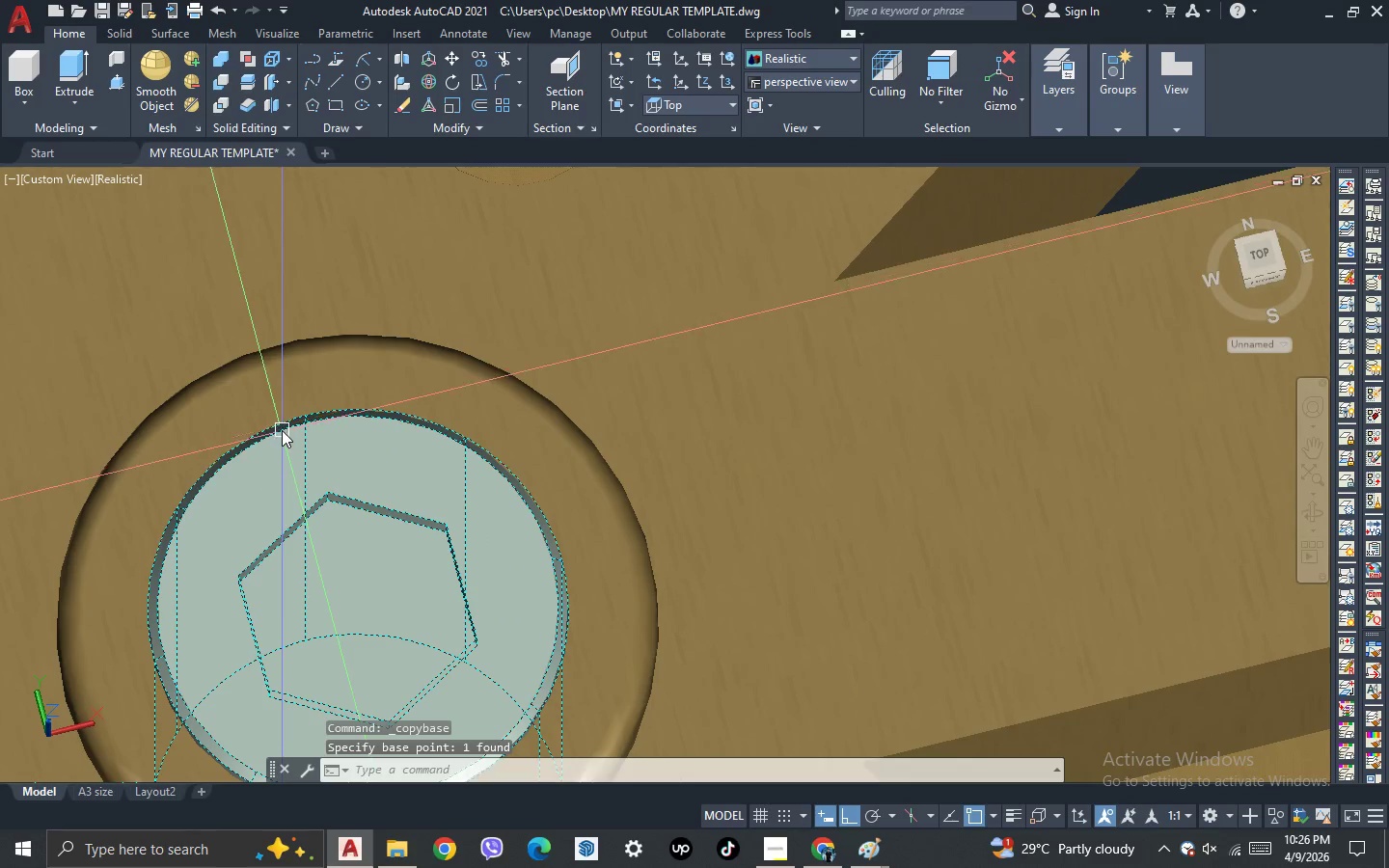 
key(Control+Shift+C)
 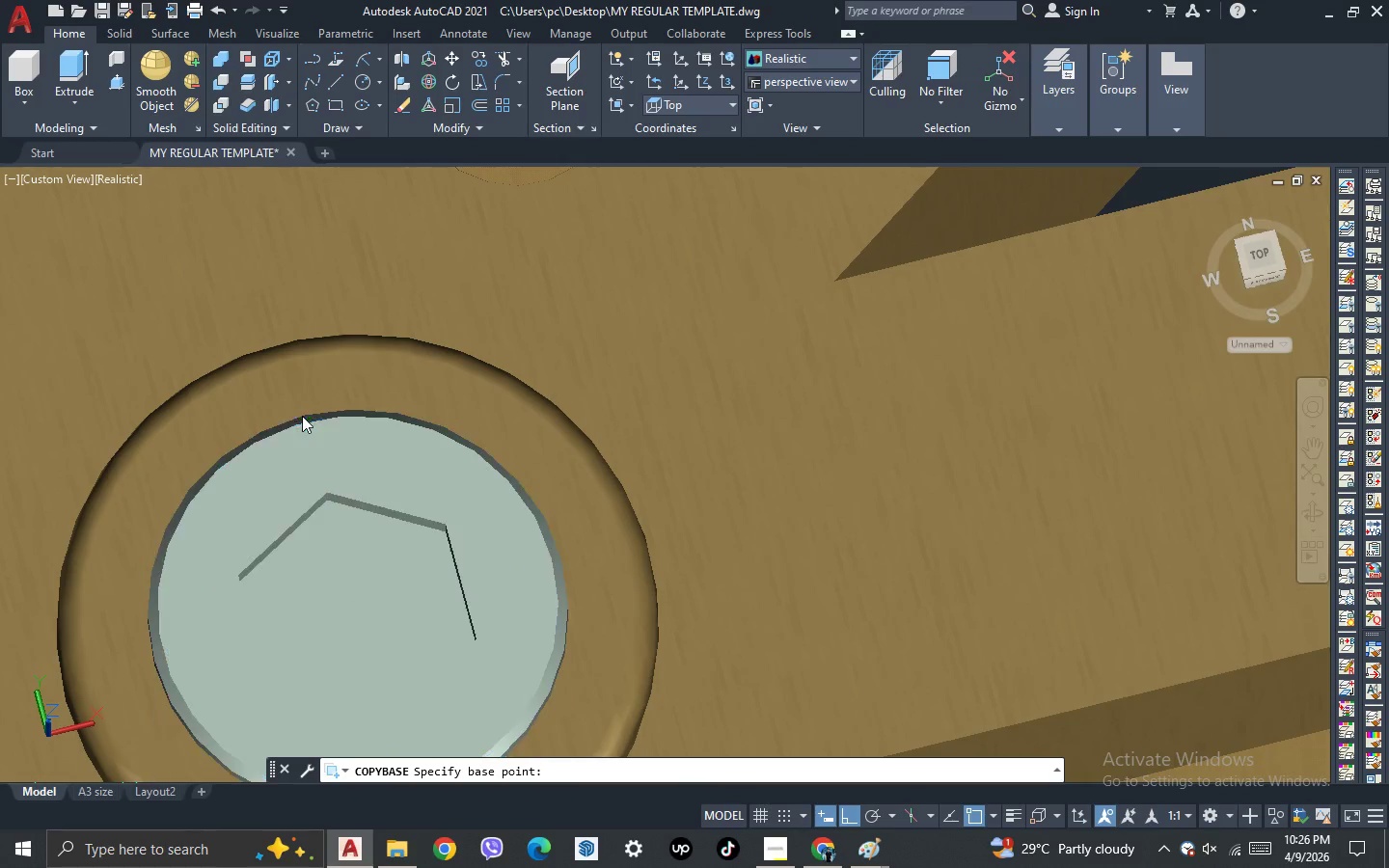 
scroll: coordinate [261, 387], scroll_direction: down, amount: 8.0
 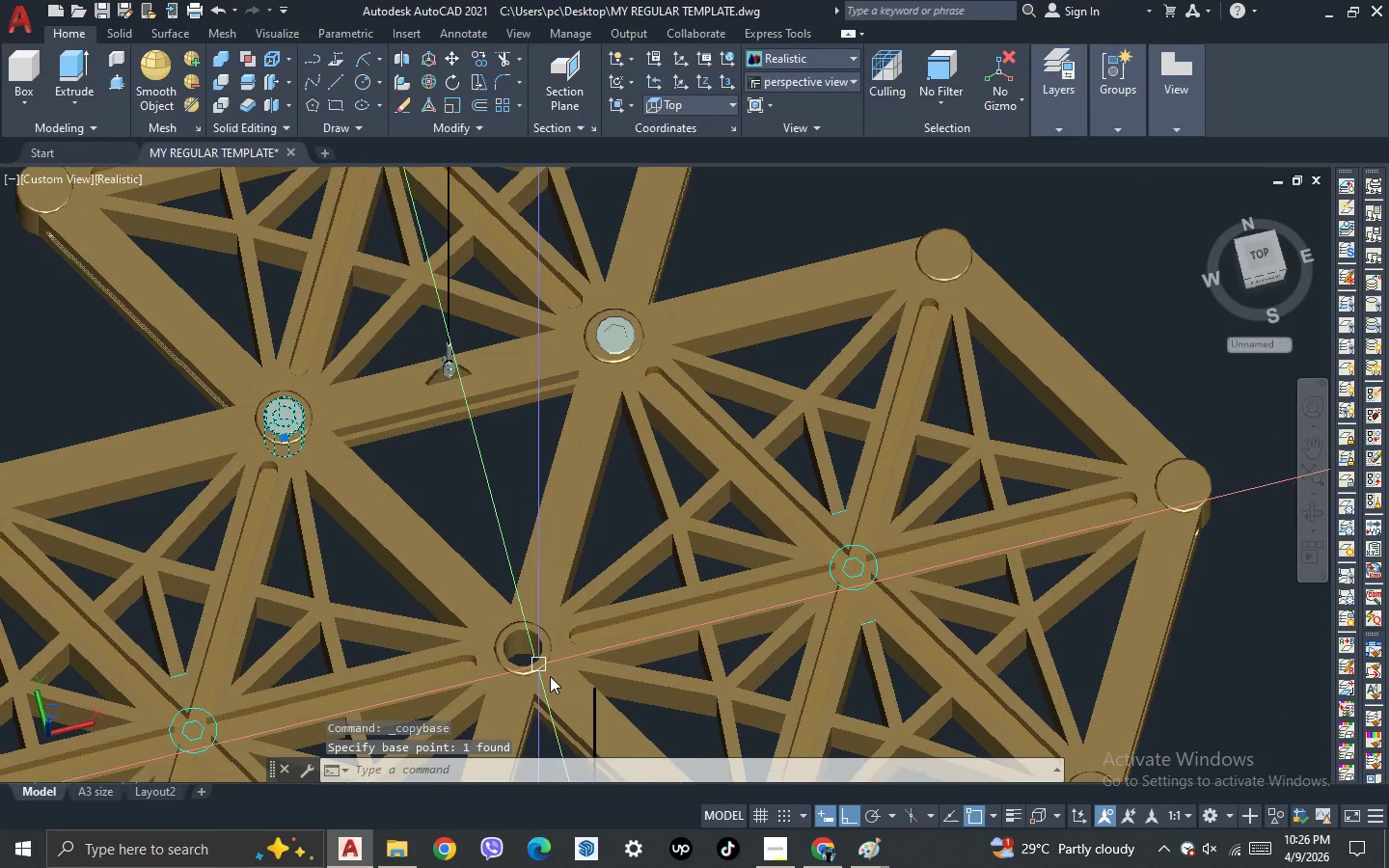 
scroll: coordinate [483, 606], scroll_direction: up, amount: 7.0
 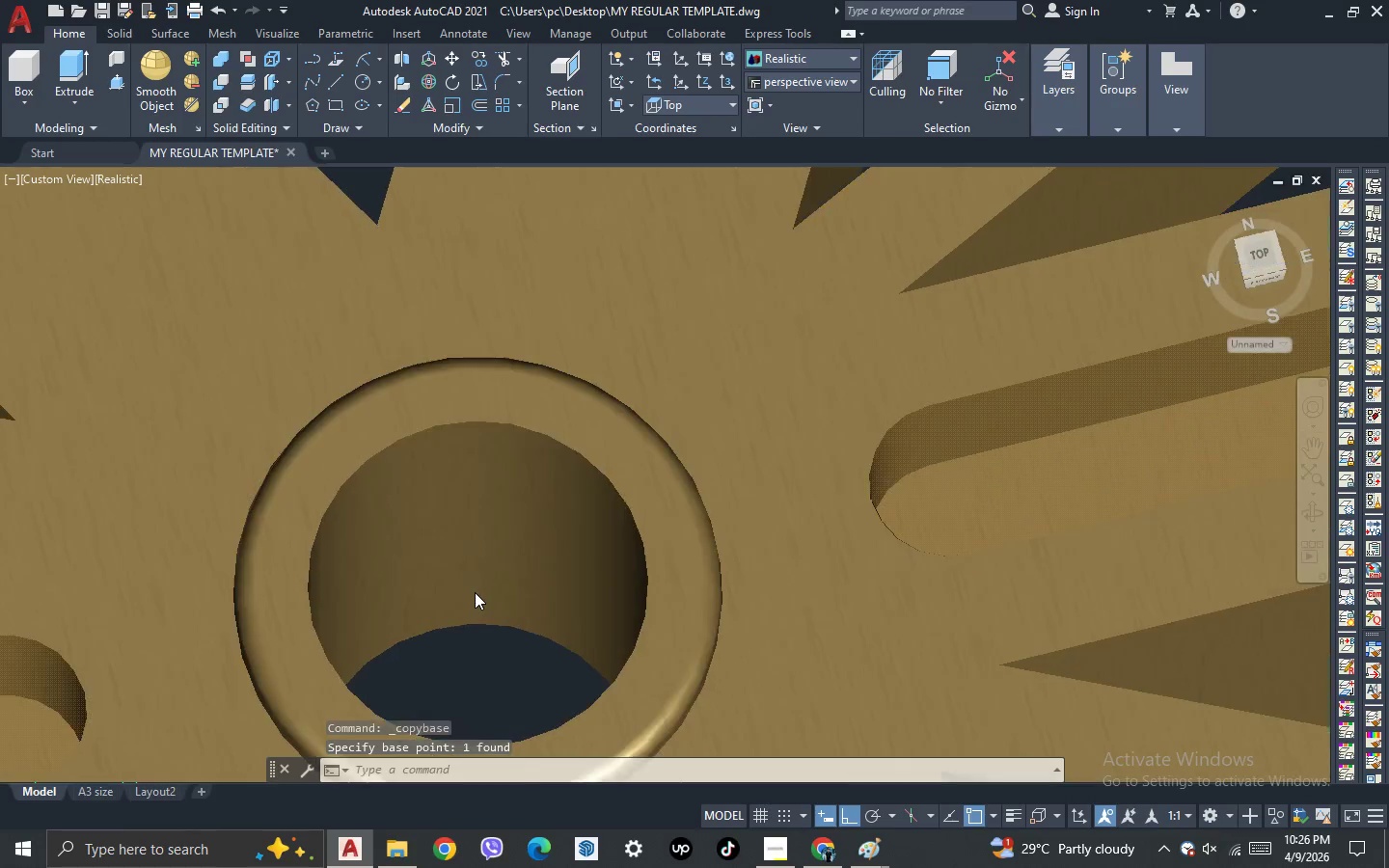 
key(Control+V)
 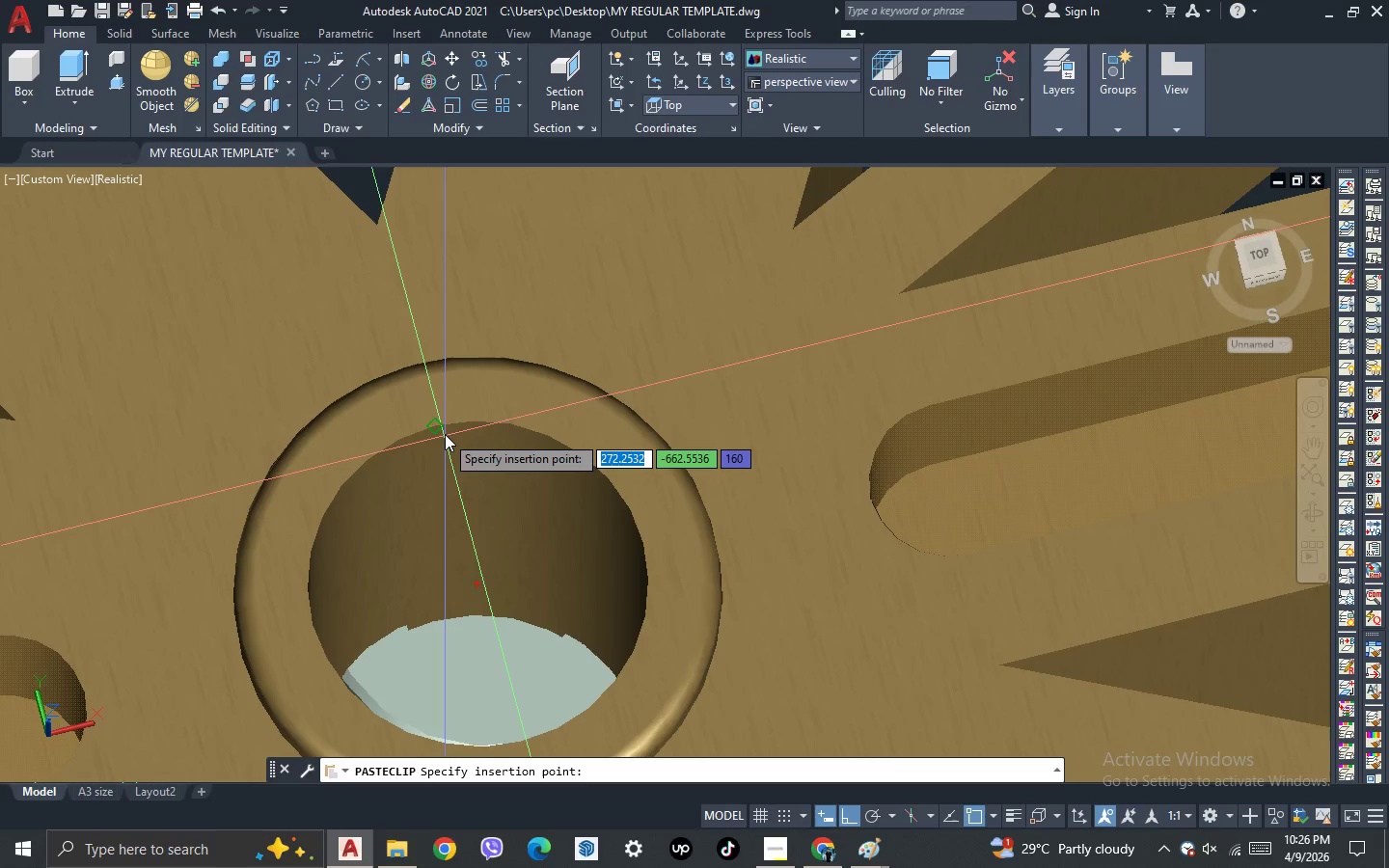 
left_click([445, 434])
 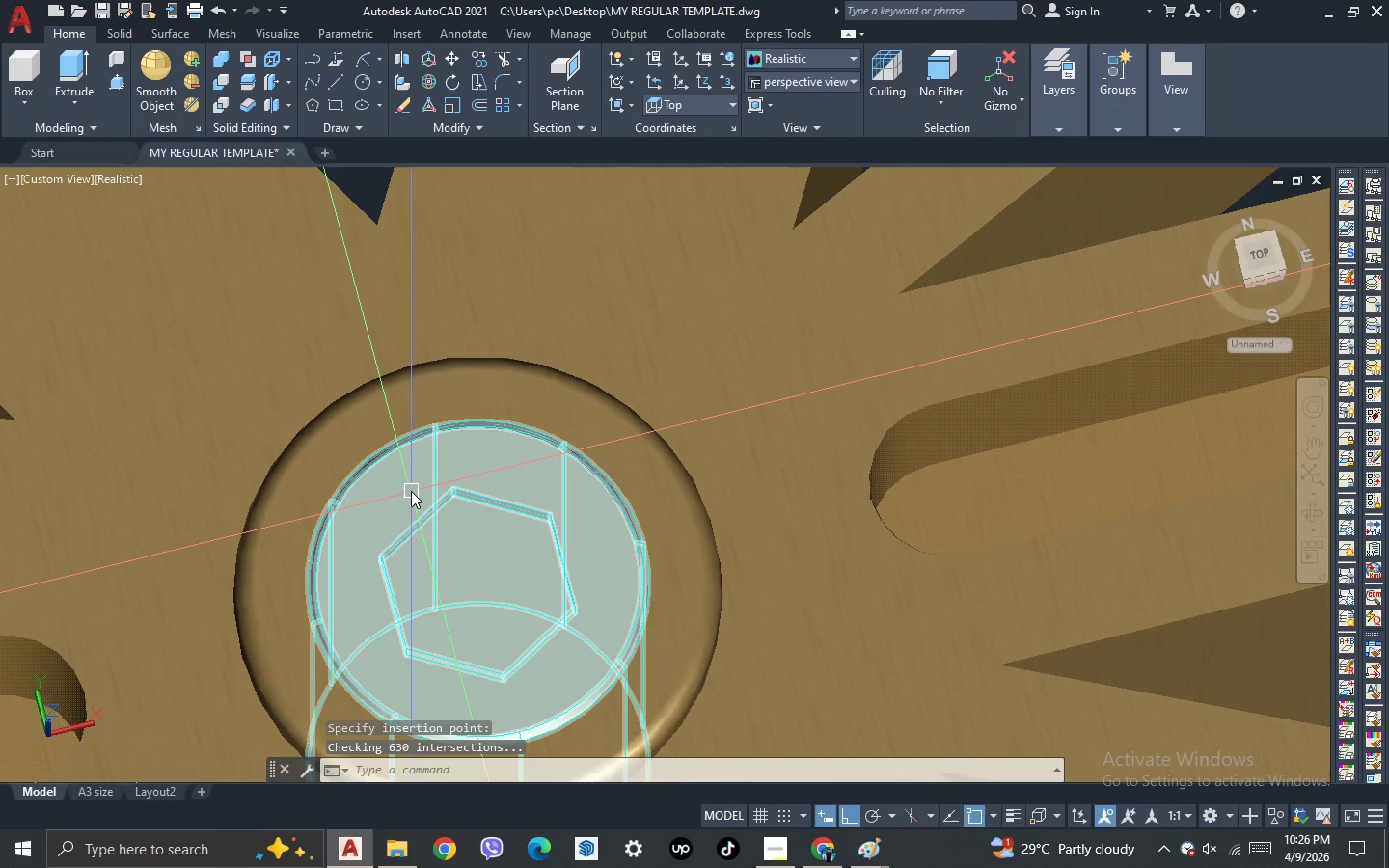 
scroll: coordinate [411, 491], scroll_direction: down, amount: 2.0
 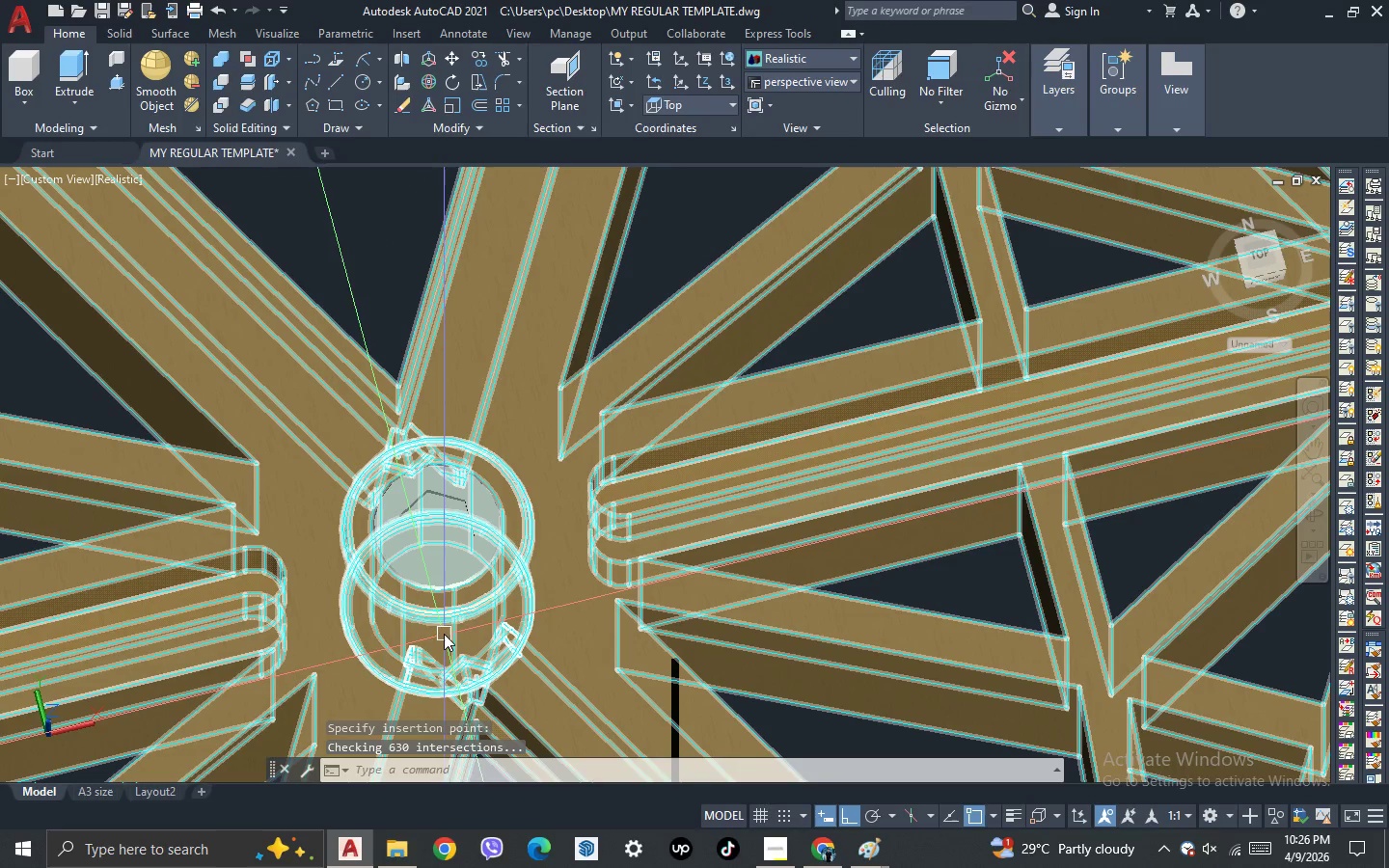 
key(3)
 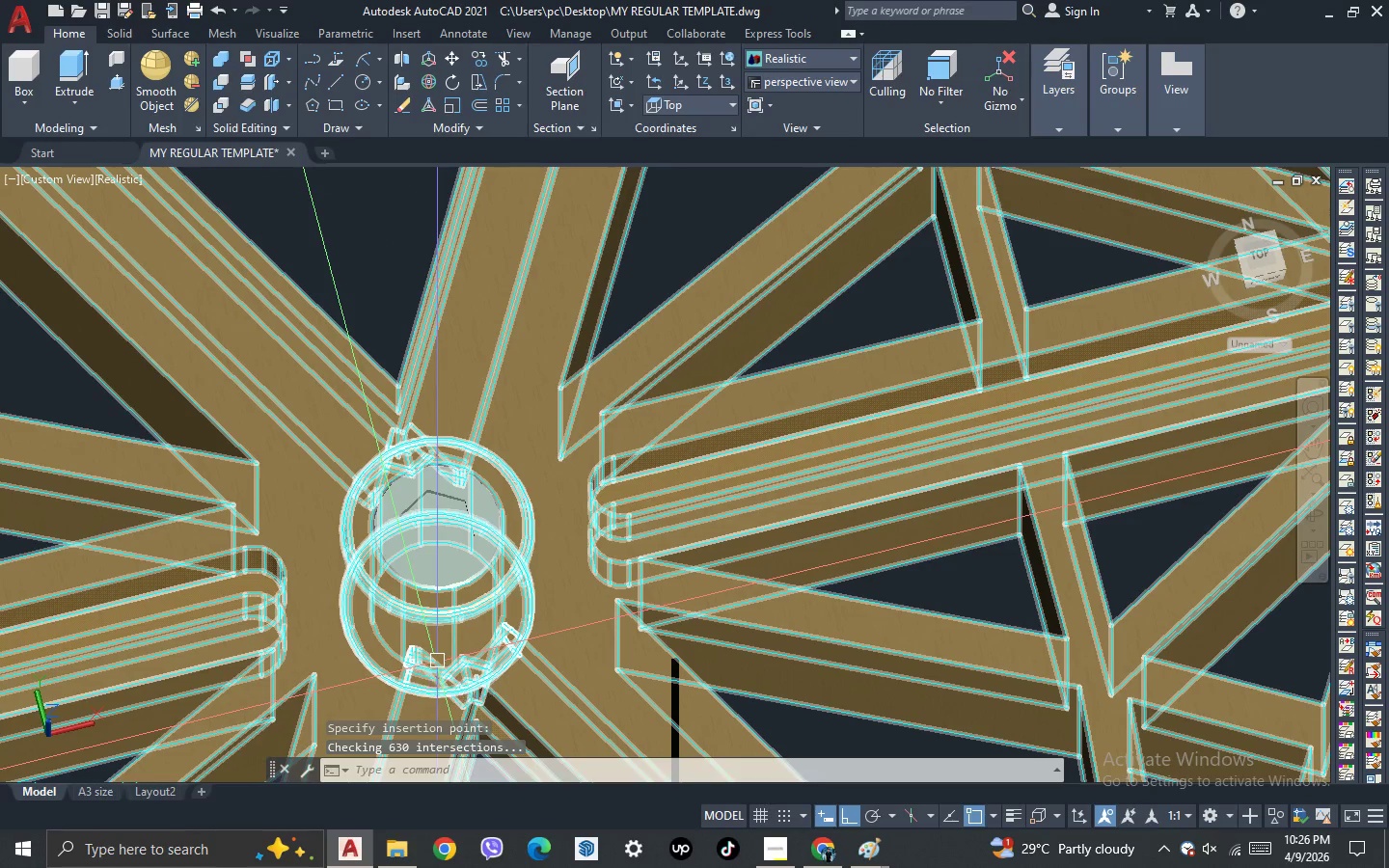 
key(Space)
 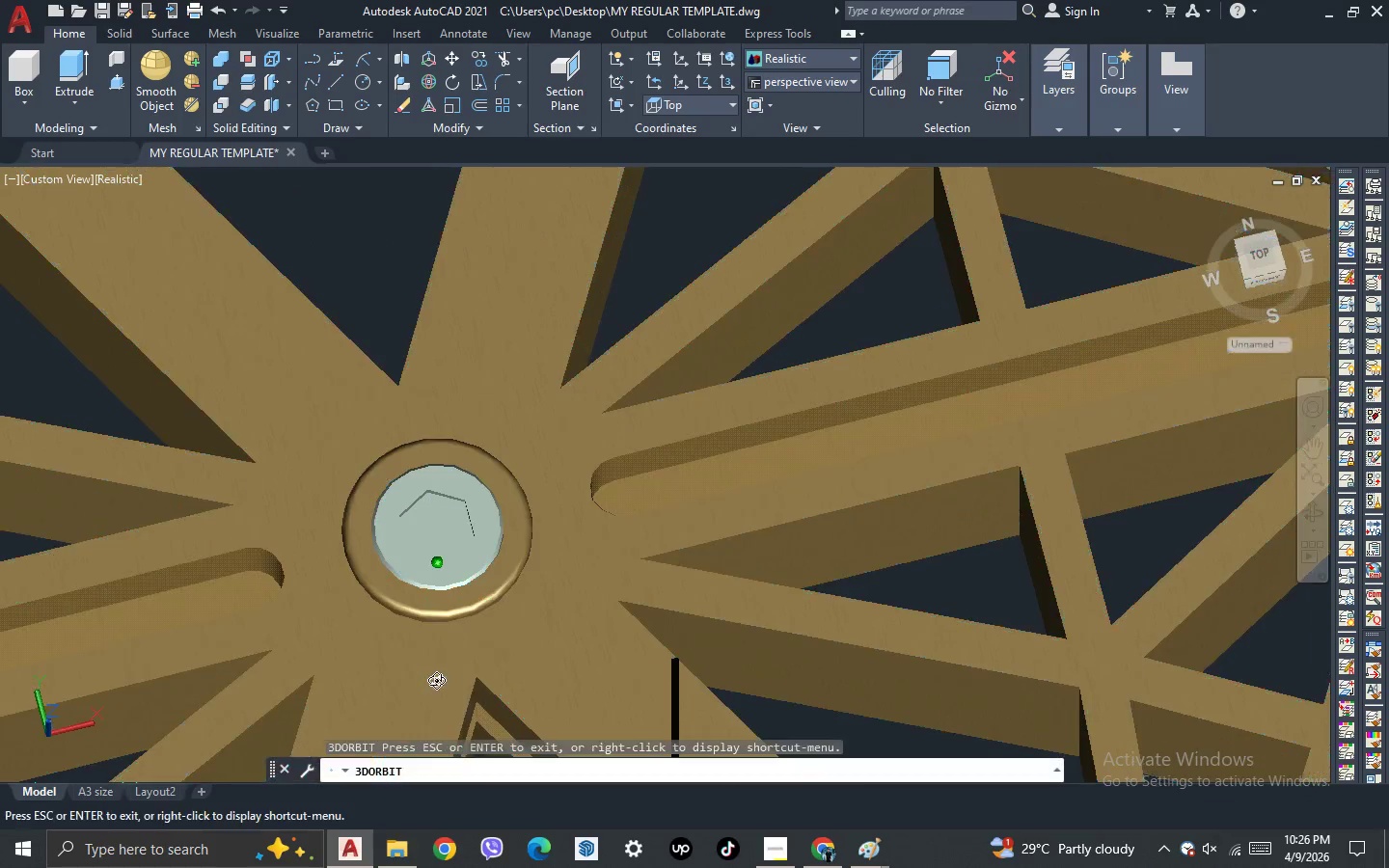 
left_click_drag(start_coordinate=[427, 682], to_coordinate=[478, 631])
 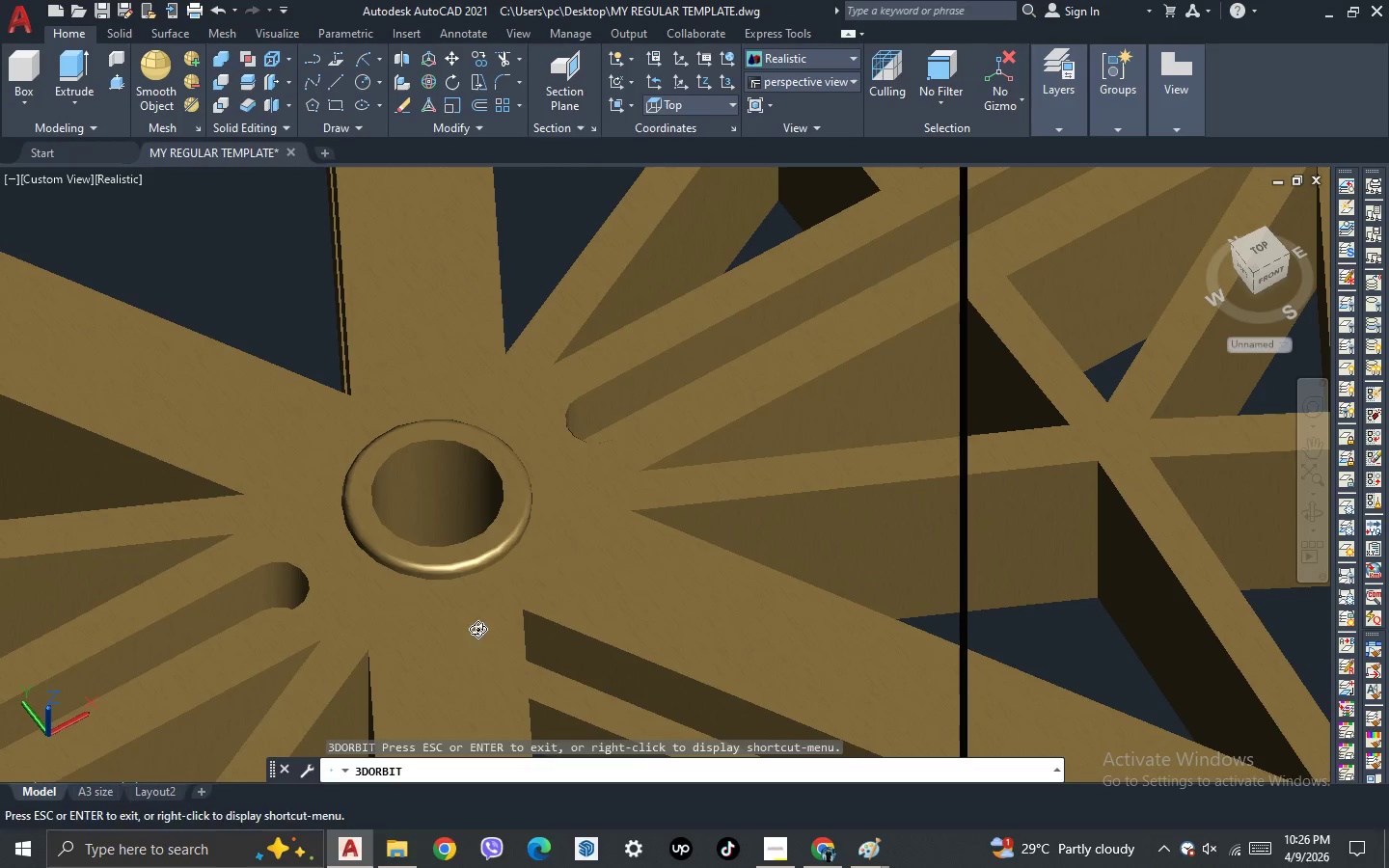 
key(Escape)
 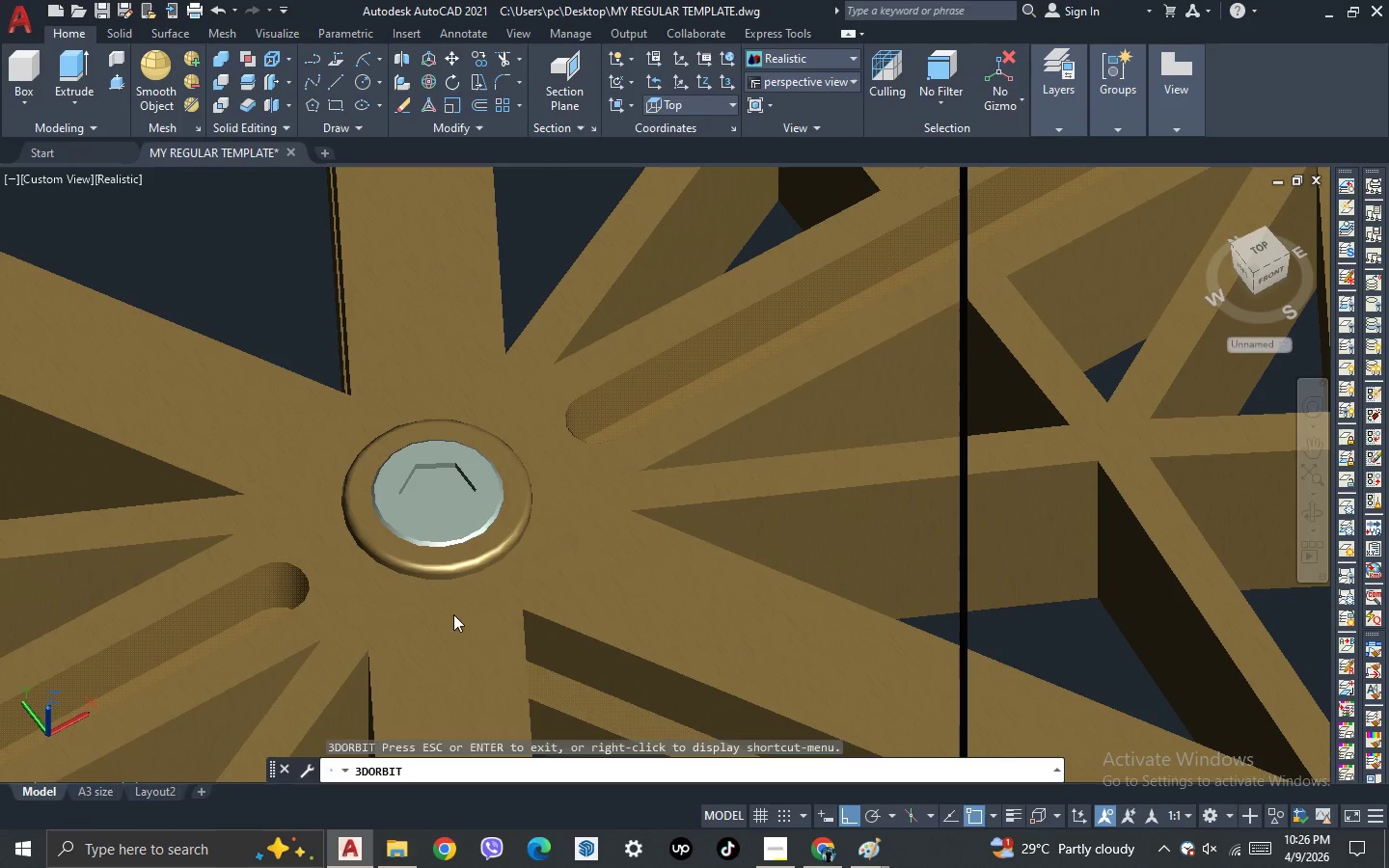 
key(Escape)
 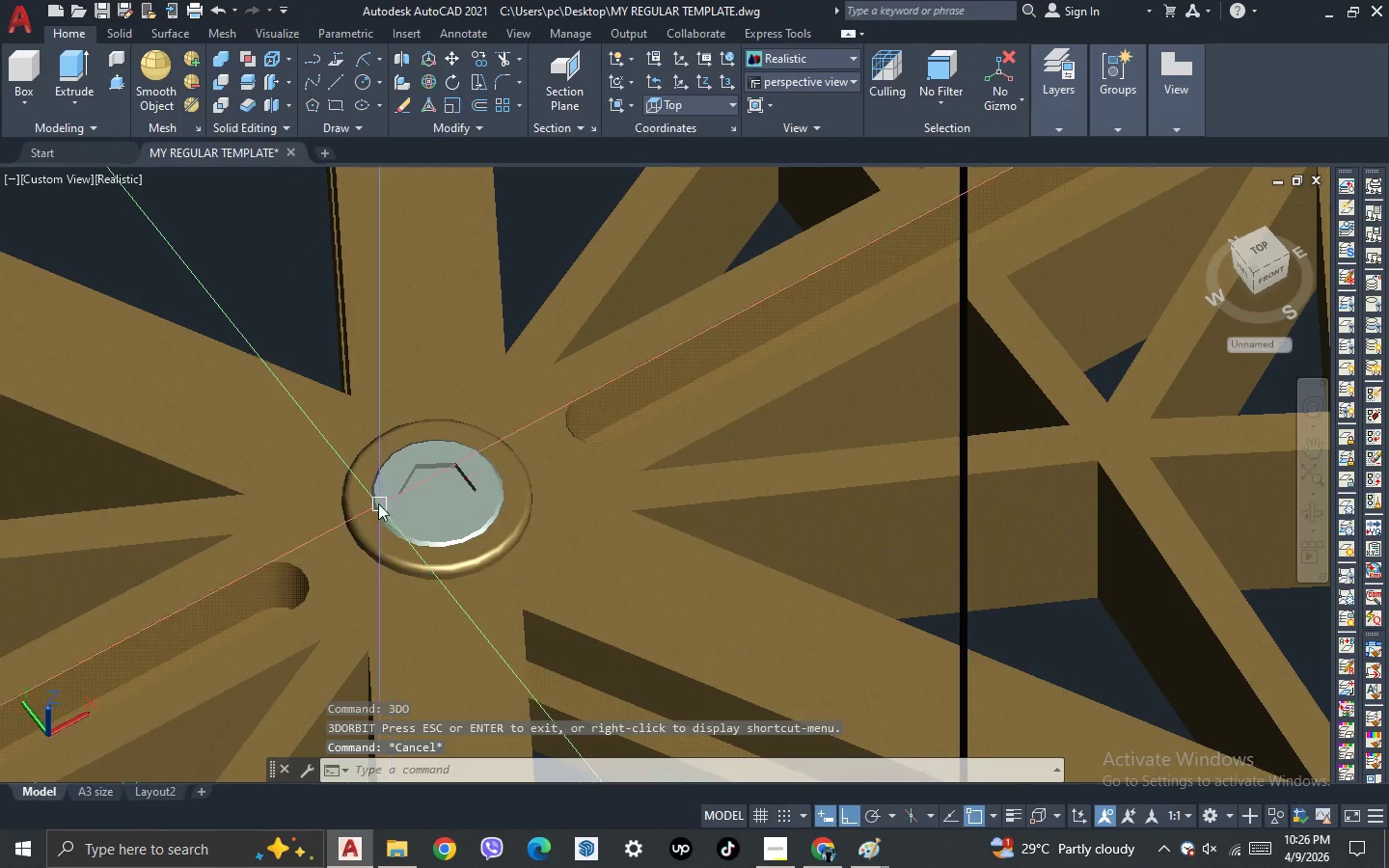 
scroll: coordinate [389, 494], scroll_direction: down, amount: 8.0
 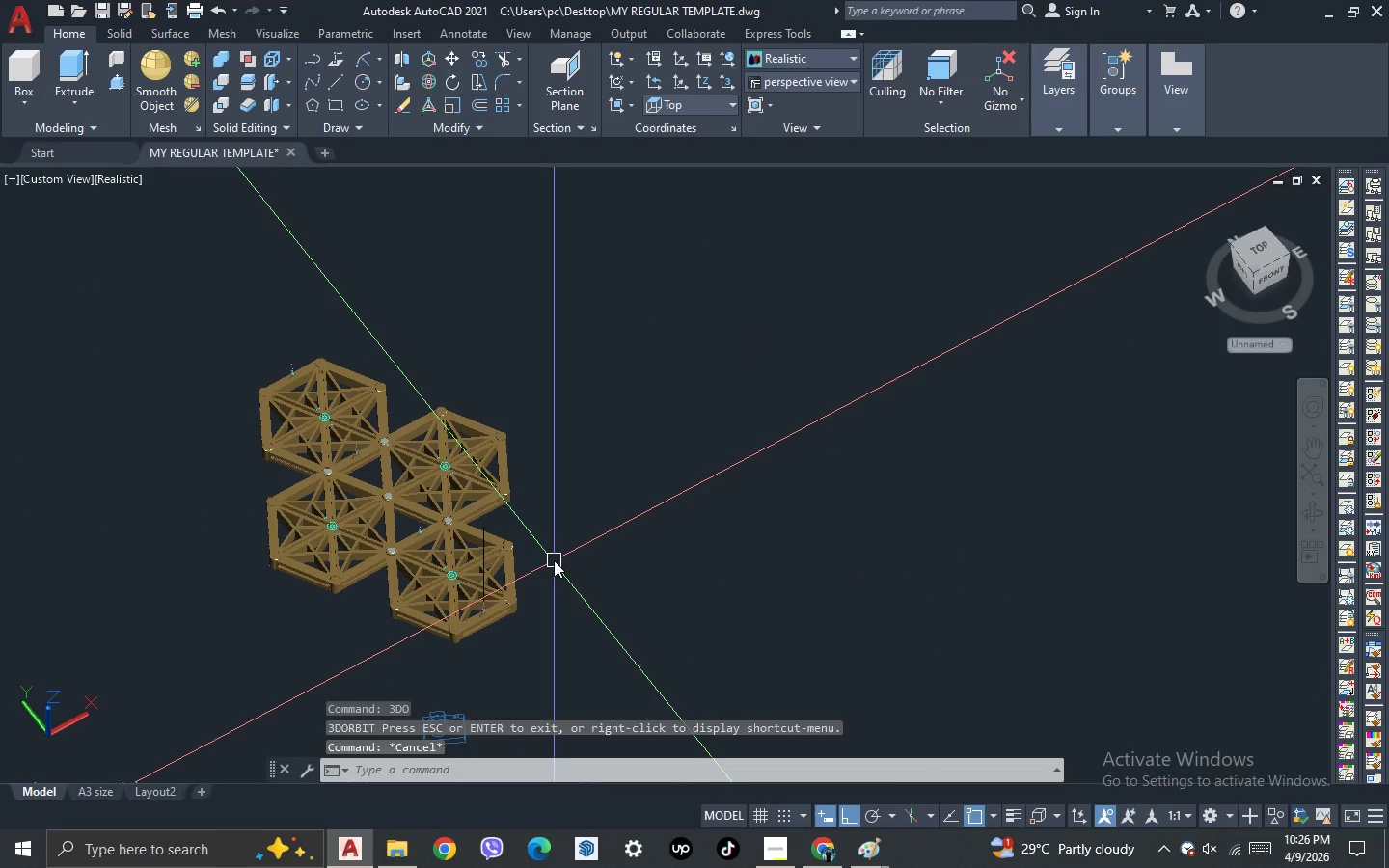 
key(Control+ControlLeft)
 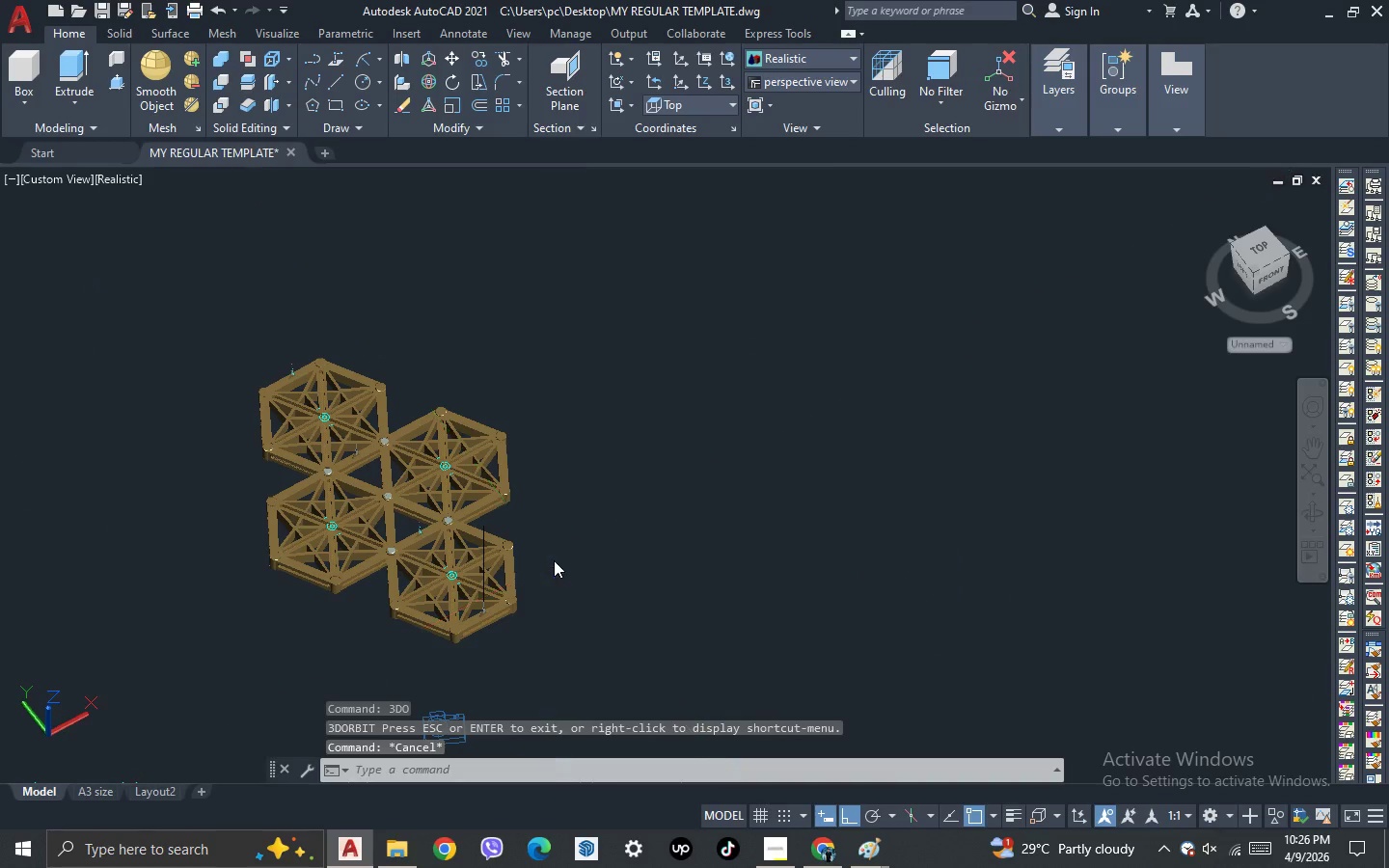 
key(Control+S)
 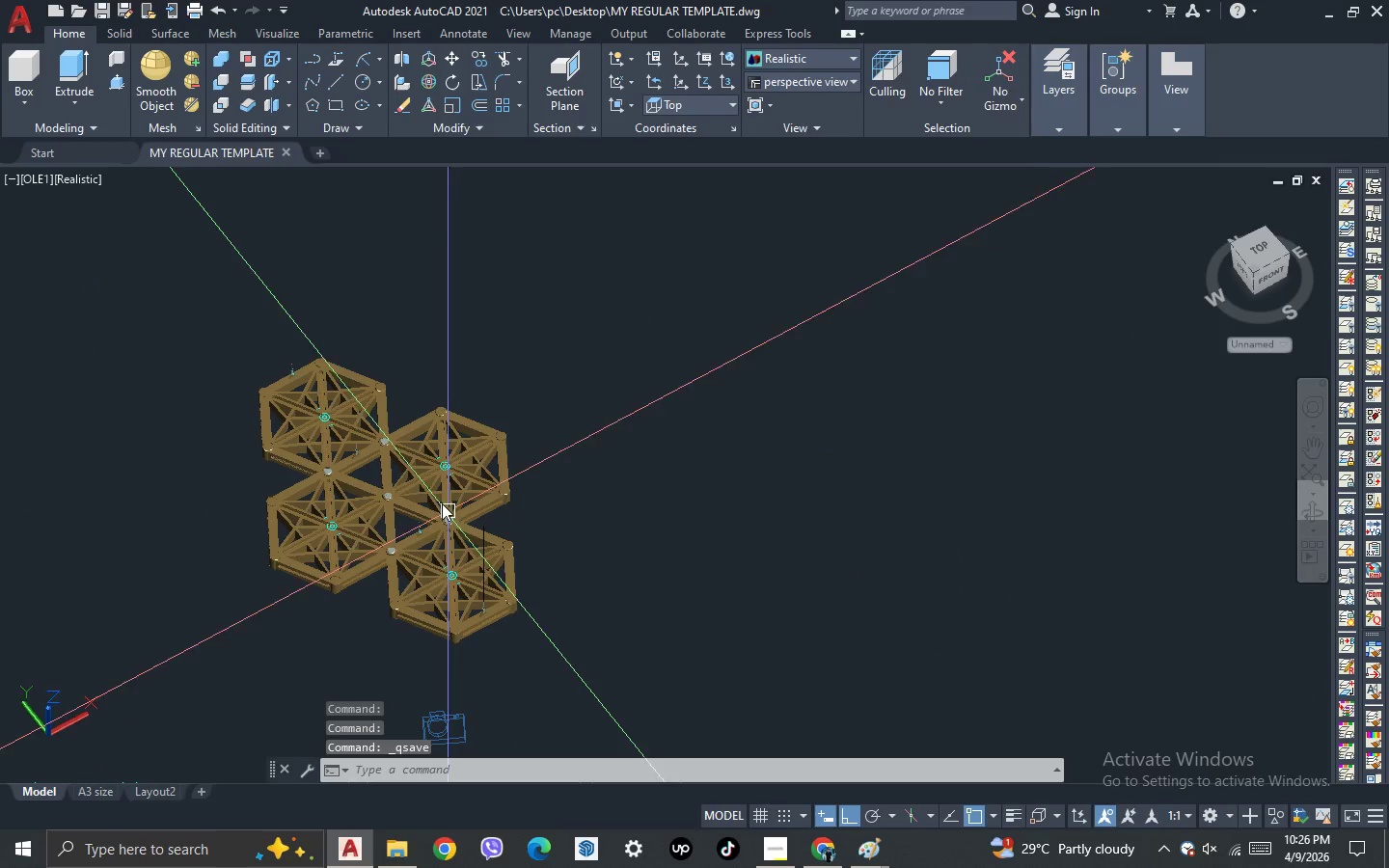 
scroll: coordinate [386, 429], scroll_direction: up, amount: 7.0
 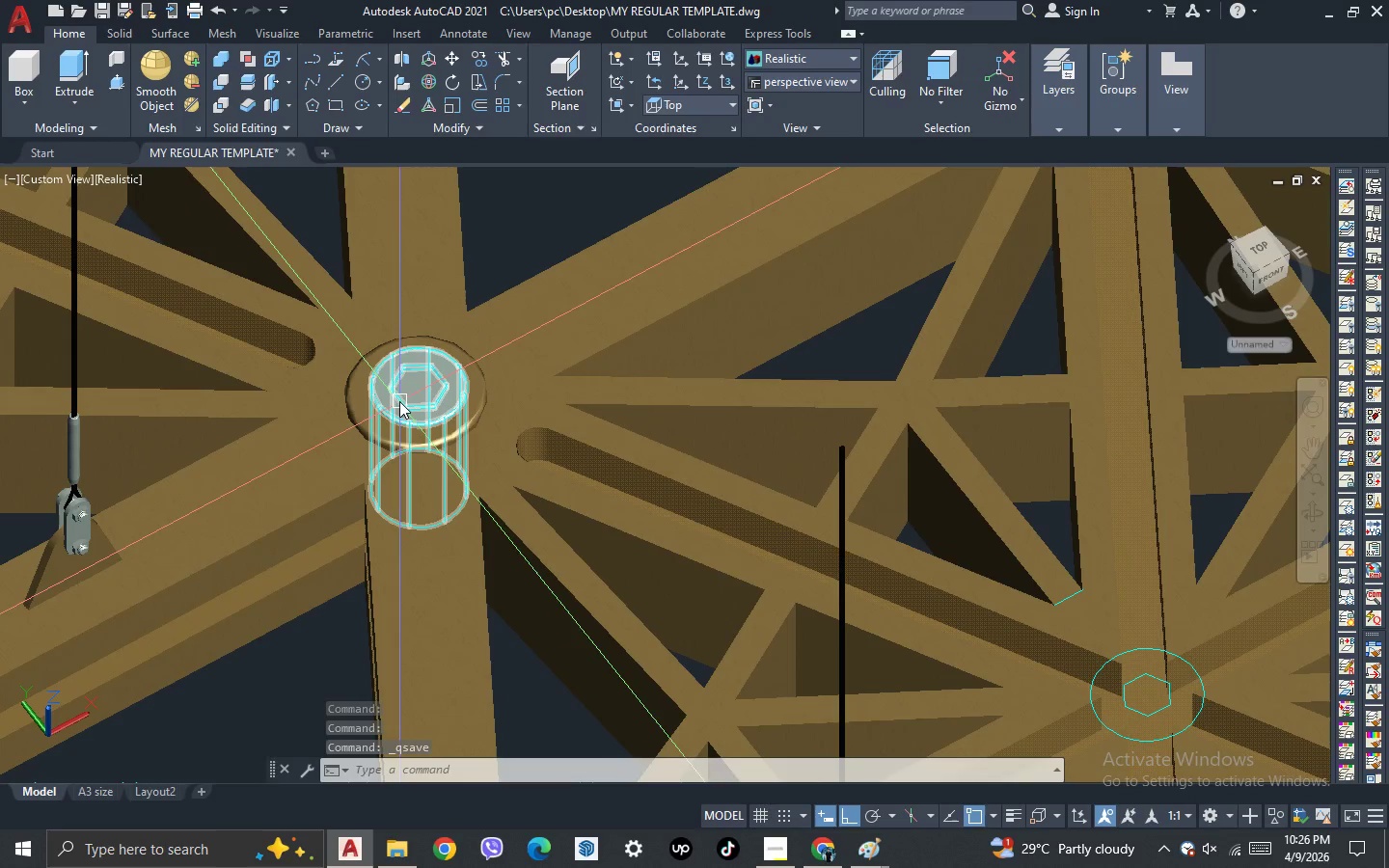 
left_click([399, 401])
 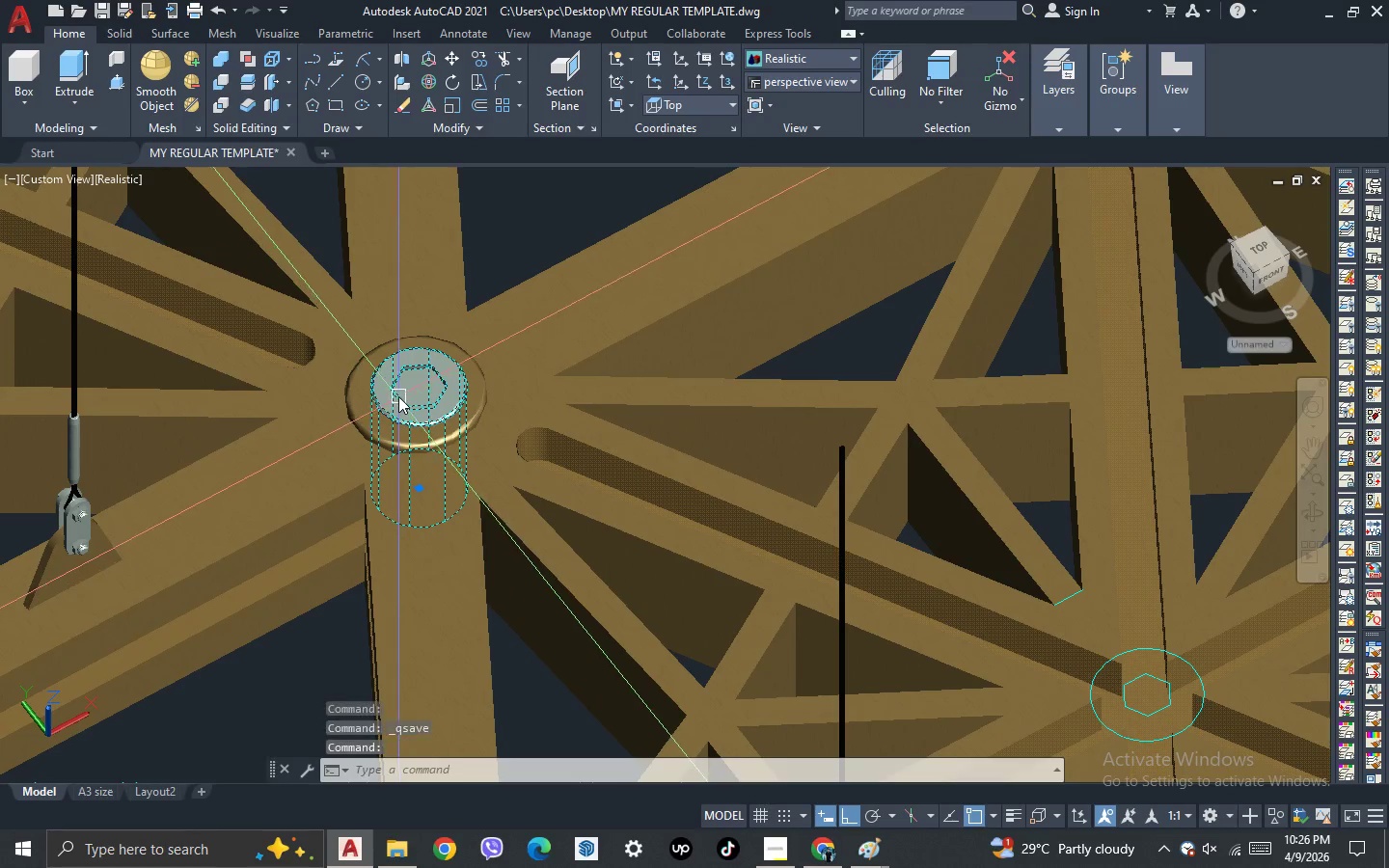 
scroll: coordinate [398, 396], scroll_direction: down, amount: 4.0
 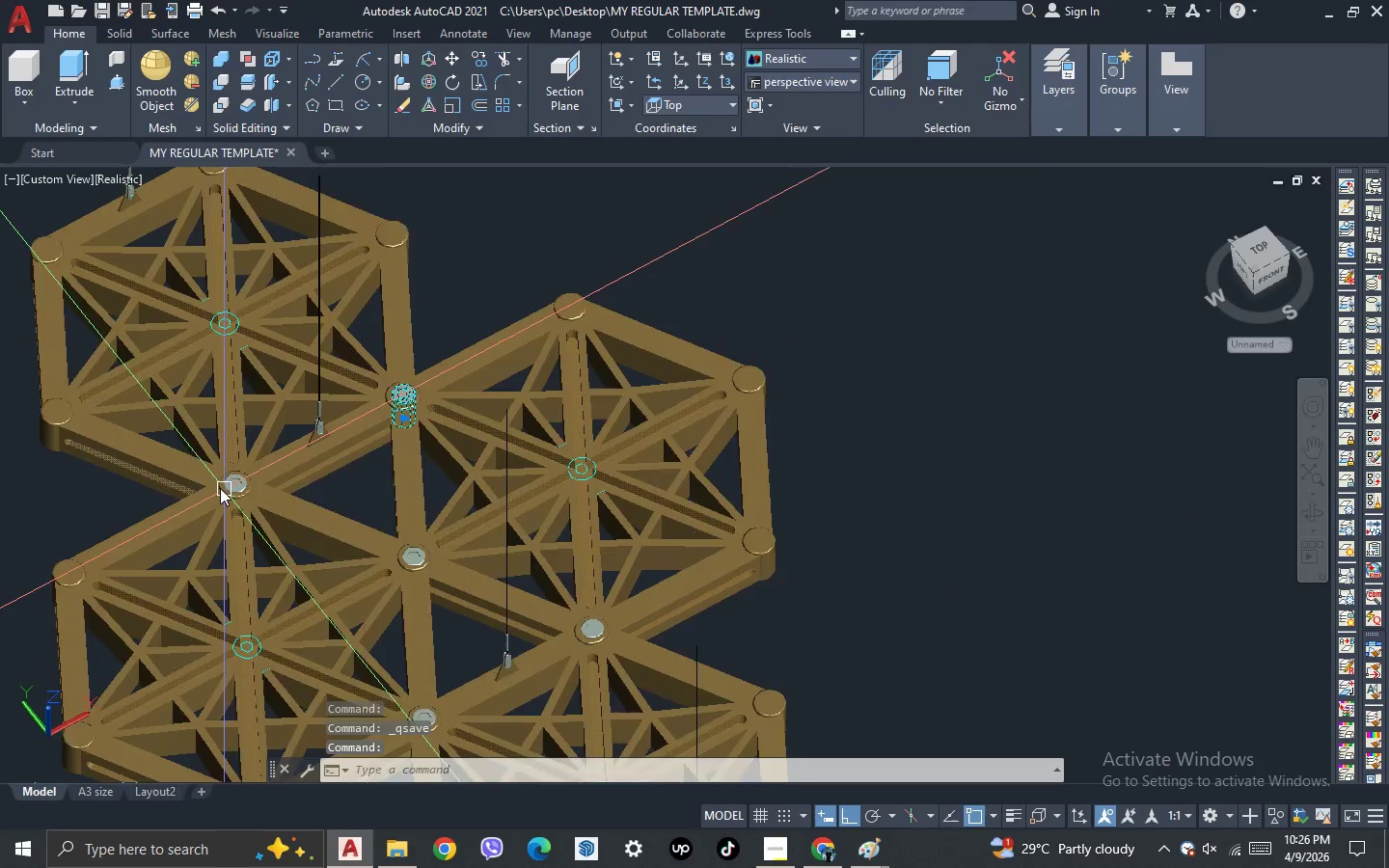 
scroll: coordinate [234, 488], scroll_direction: up, amount: 4.0
 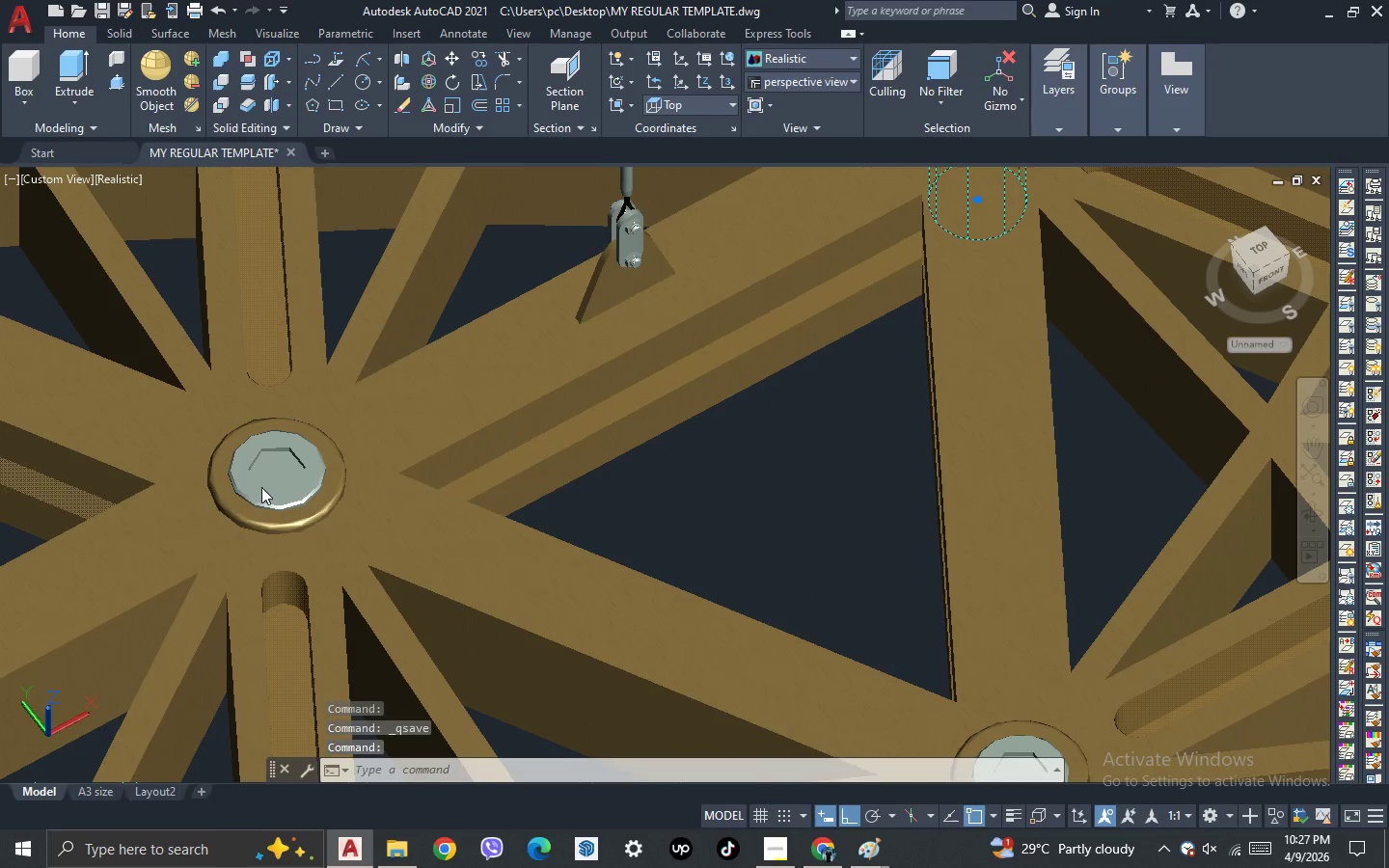 
left_click([261, 487])
 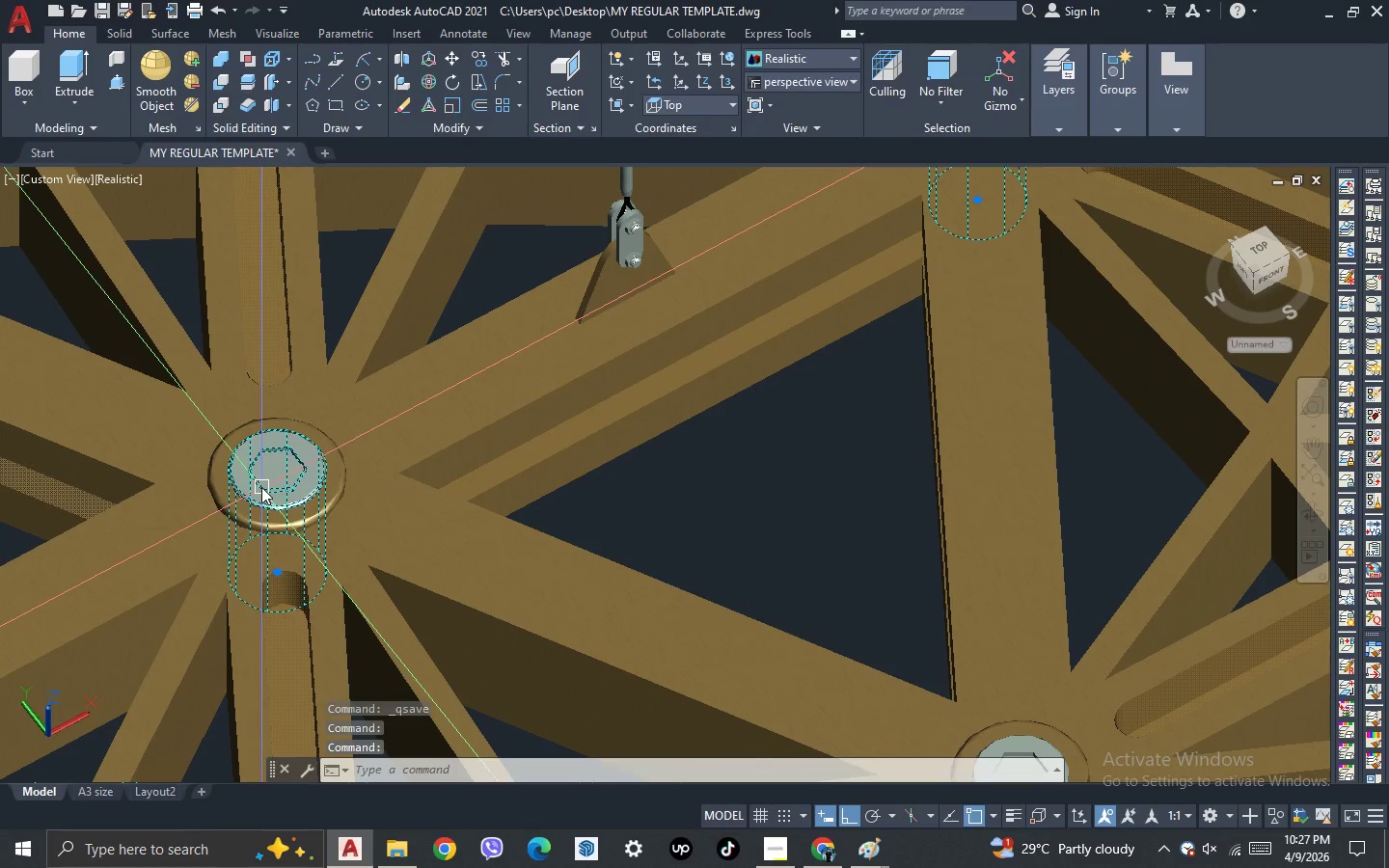 
scroll: coordinate [266, 488], scroll_direction: down, amount: 4.0
 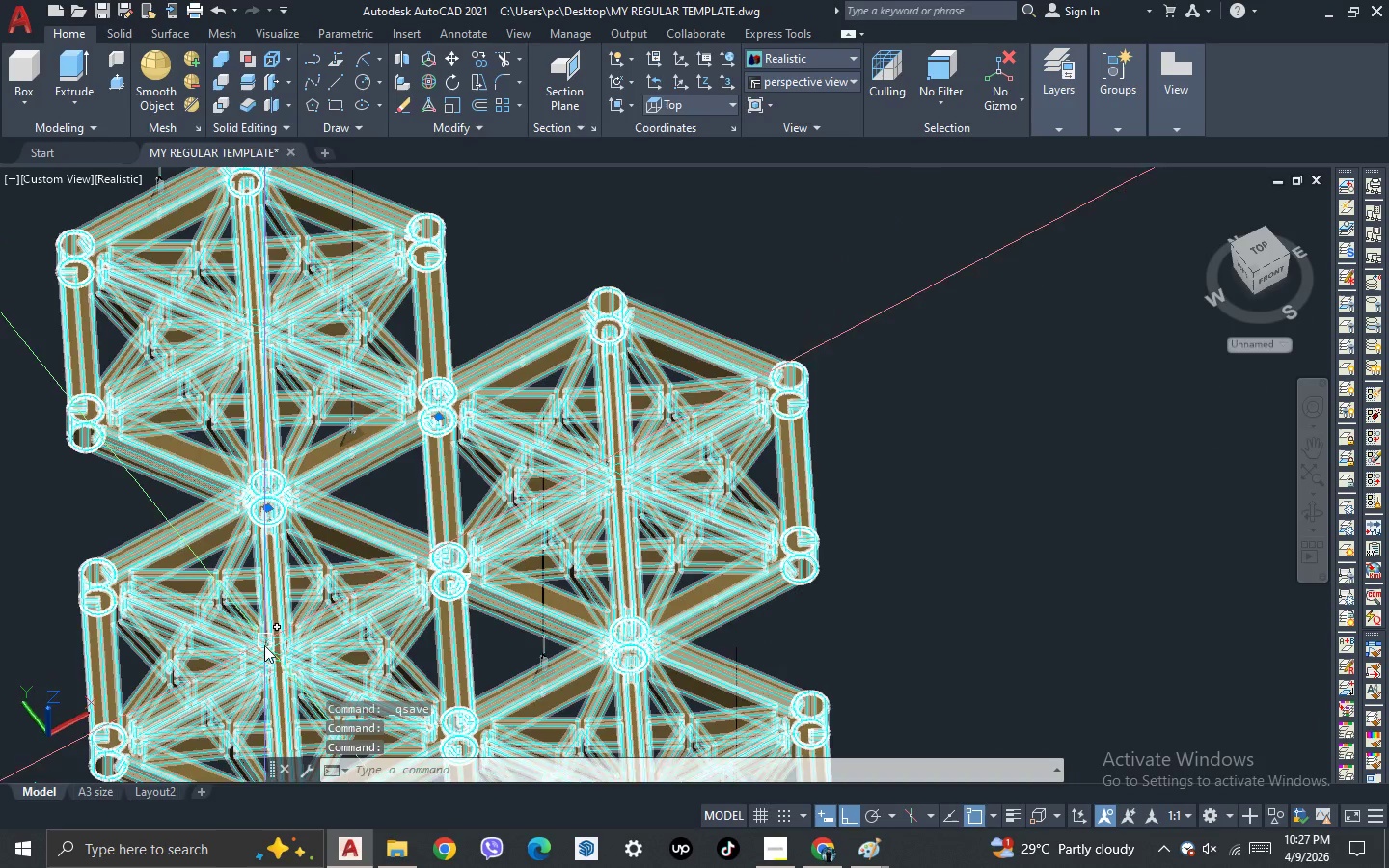 
scroll: coordinate [264, 653], scroll_direction: up, amount: 4.0
 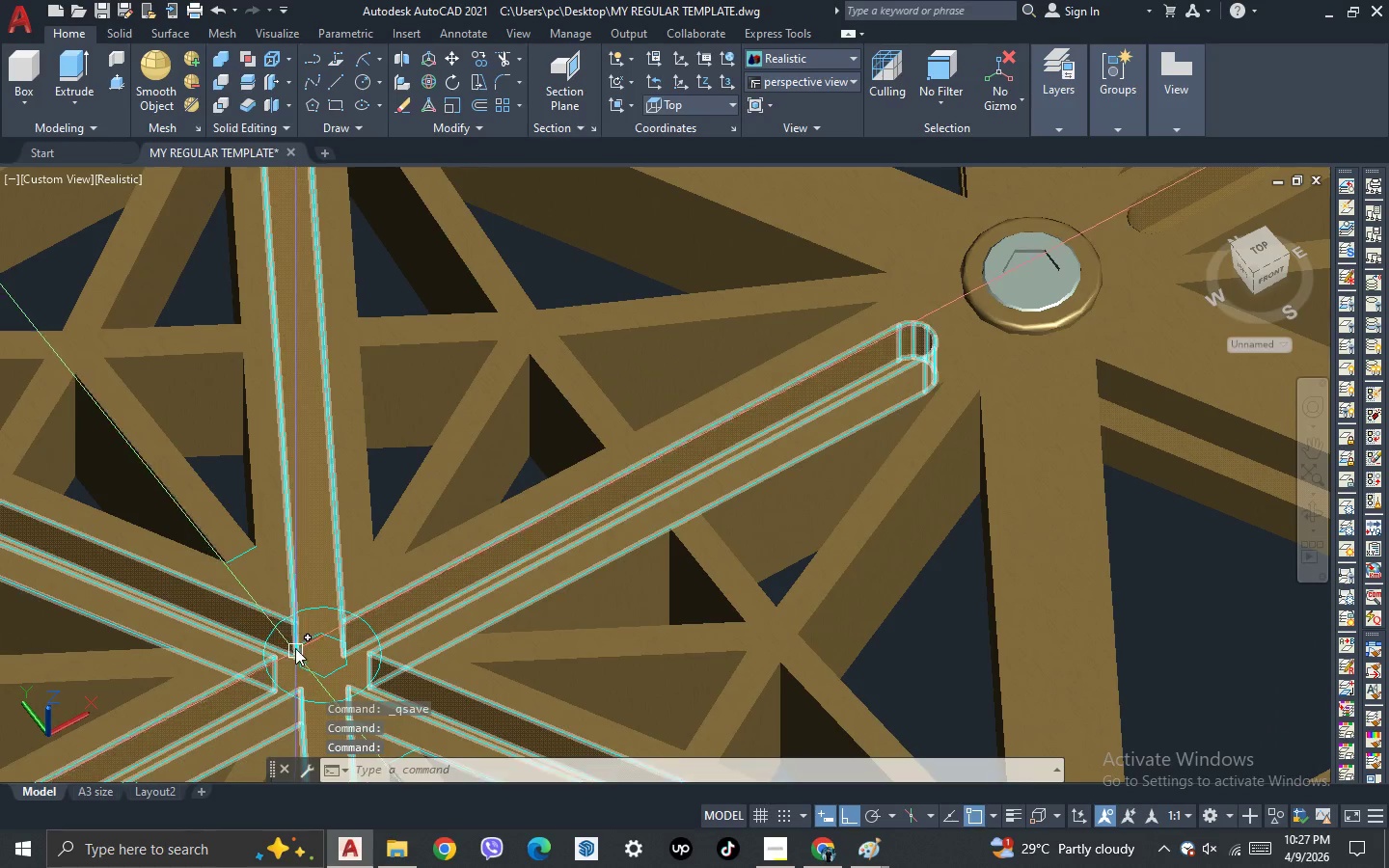 
scroll: coordinate [317, 523], scroll_direction: down, amount: 4.0
 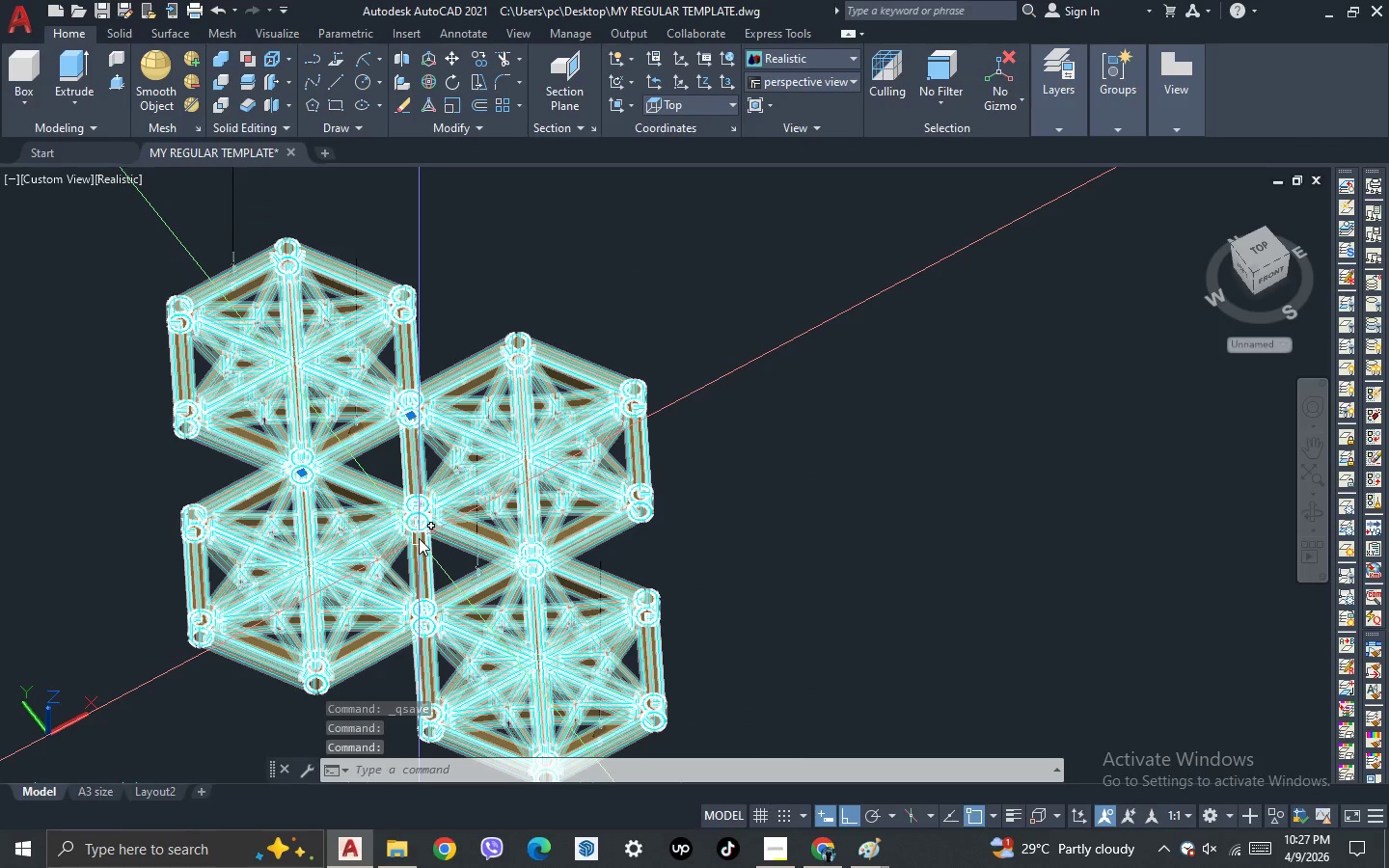 
scroll: coordinate [414, 491], scroll_direction: up, amount: 4.0
 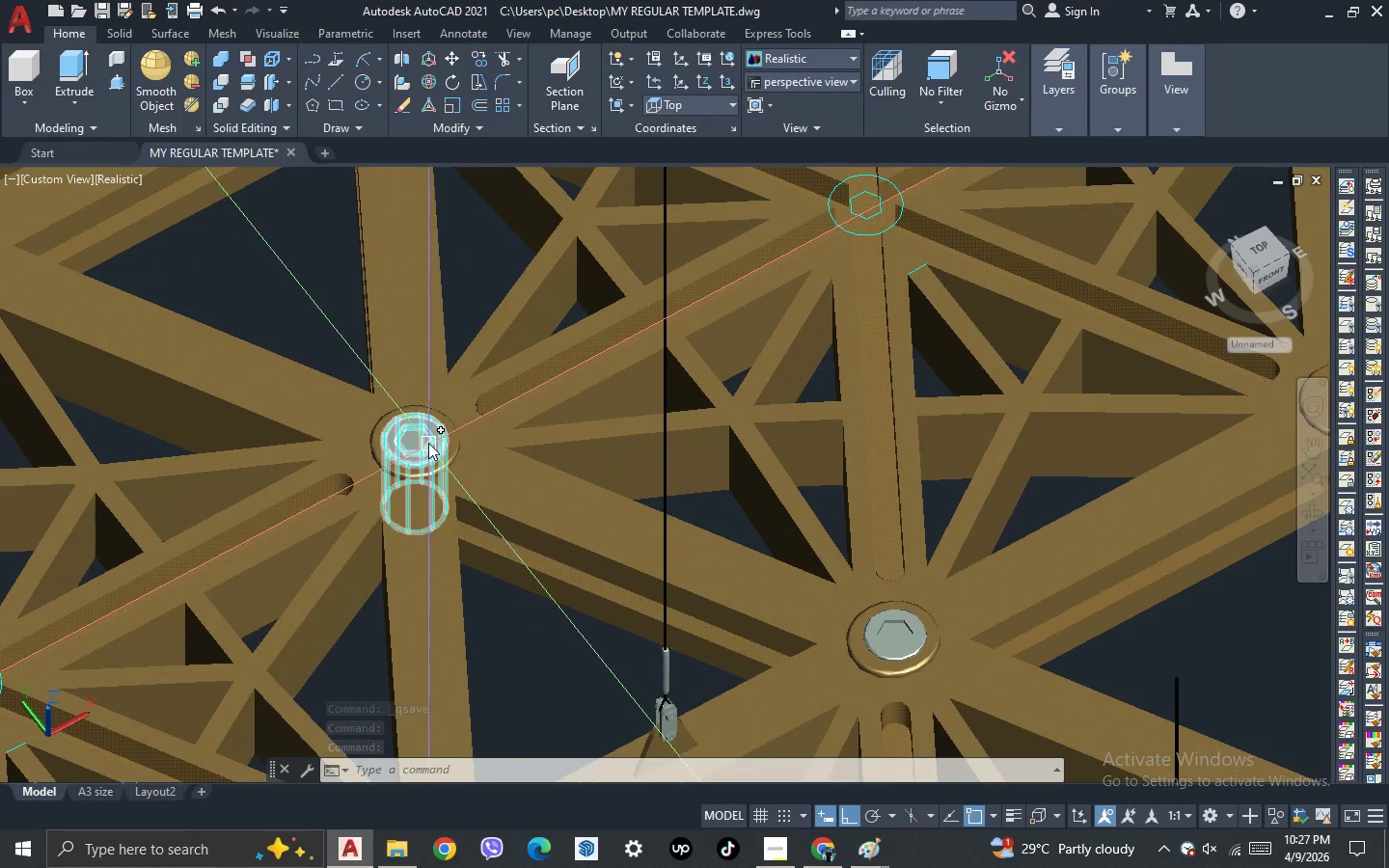 
left_click([428, 443])
 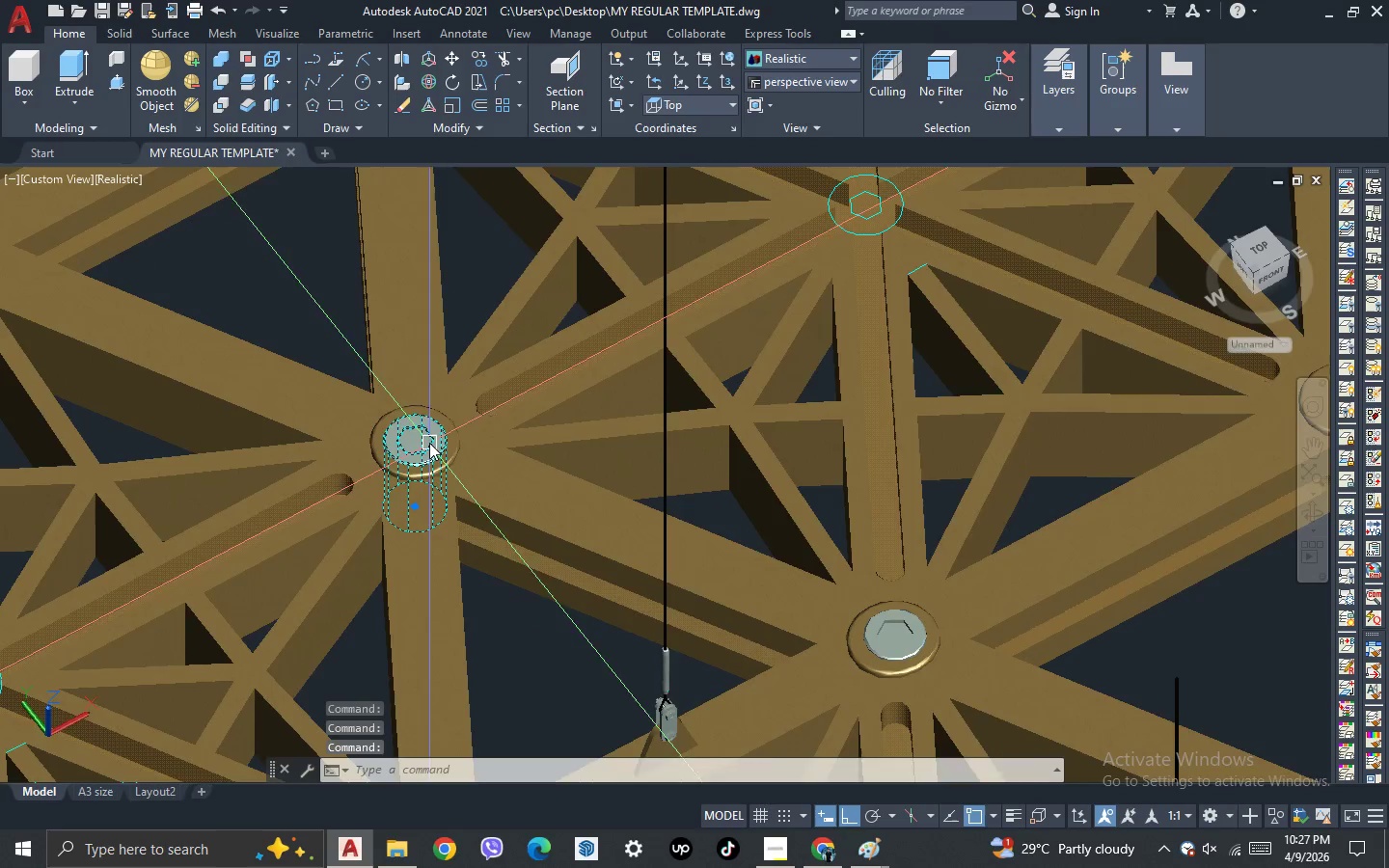 
scroll: coordinate [429, 443], scroll_direction: down, amount: 1.0
 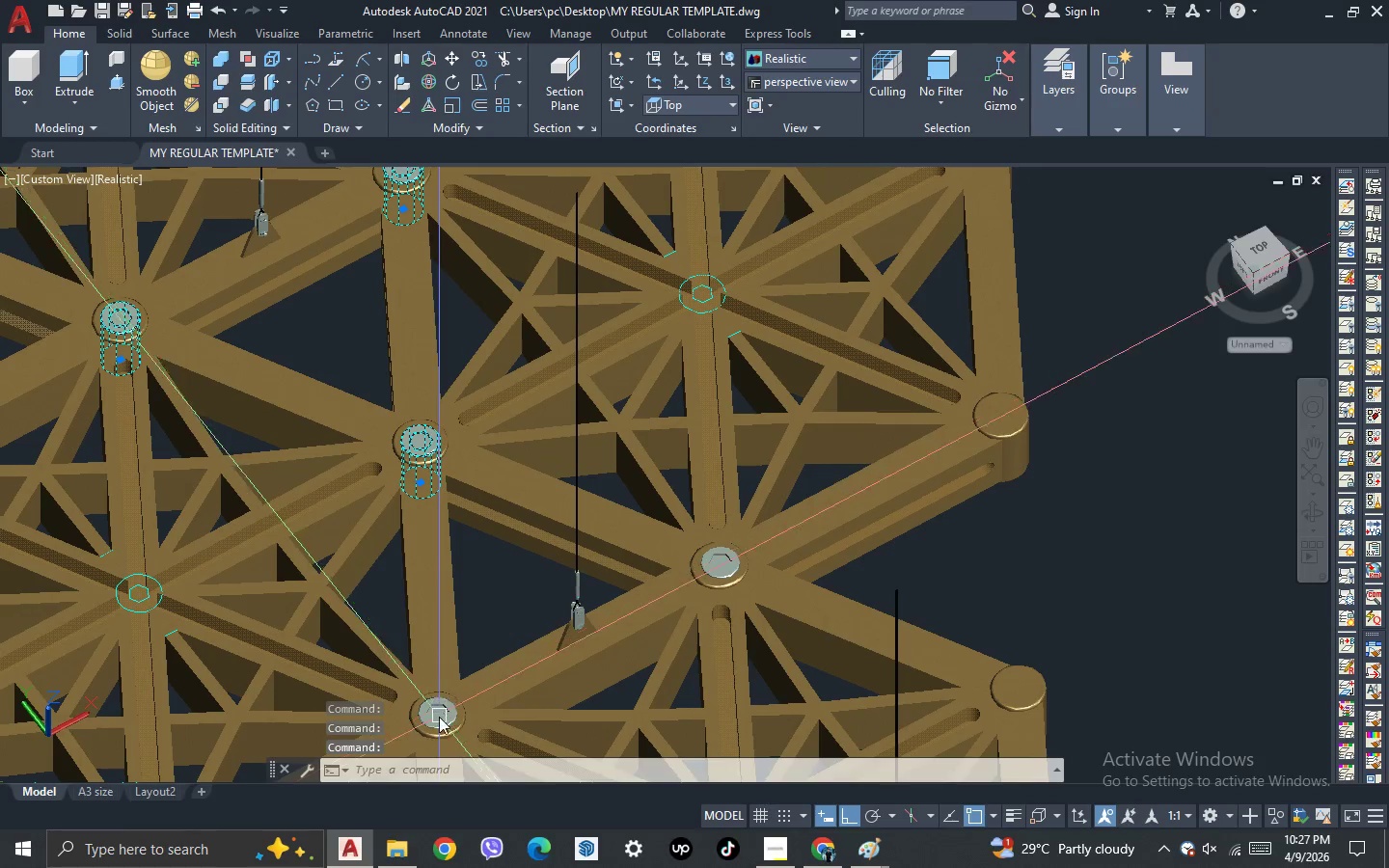 
scroll: coordinate [438, 719], scroll_direction: up, amount: 2.0
 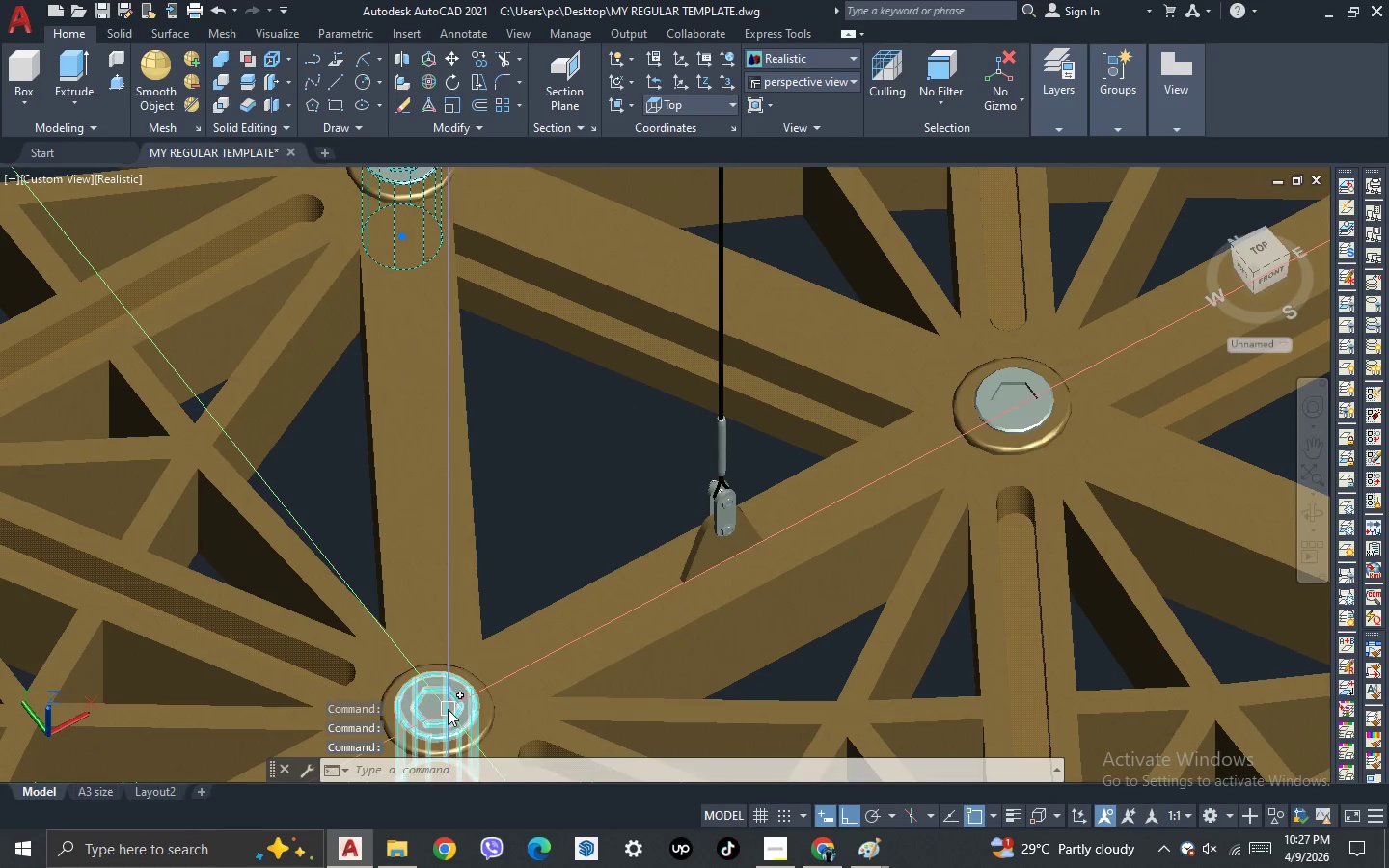 
left_click([448, 709])
 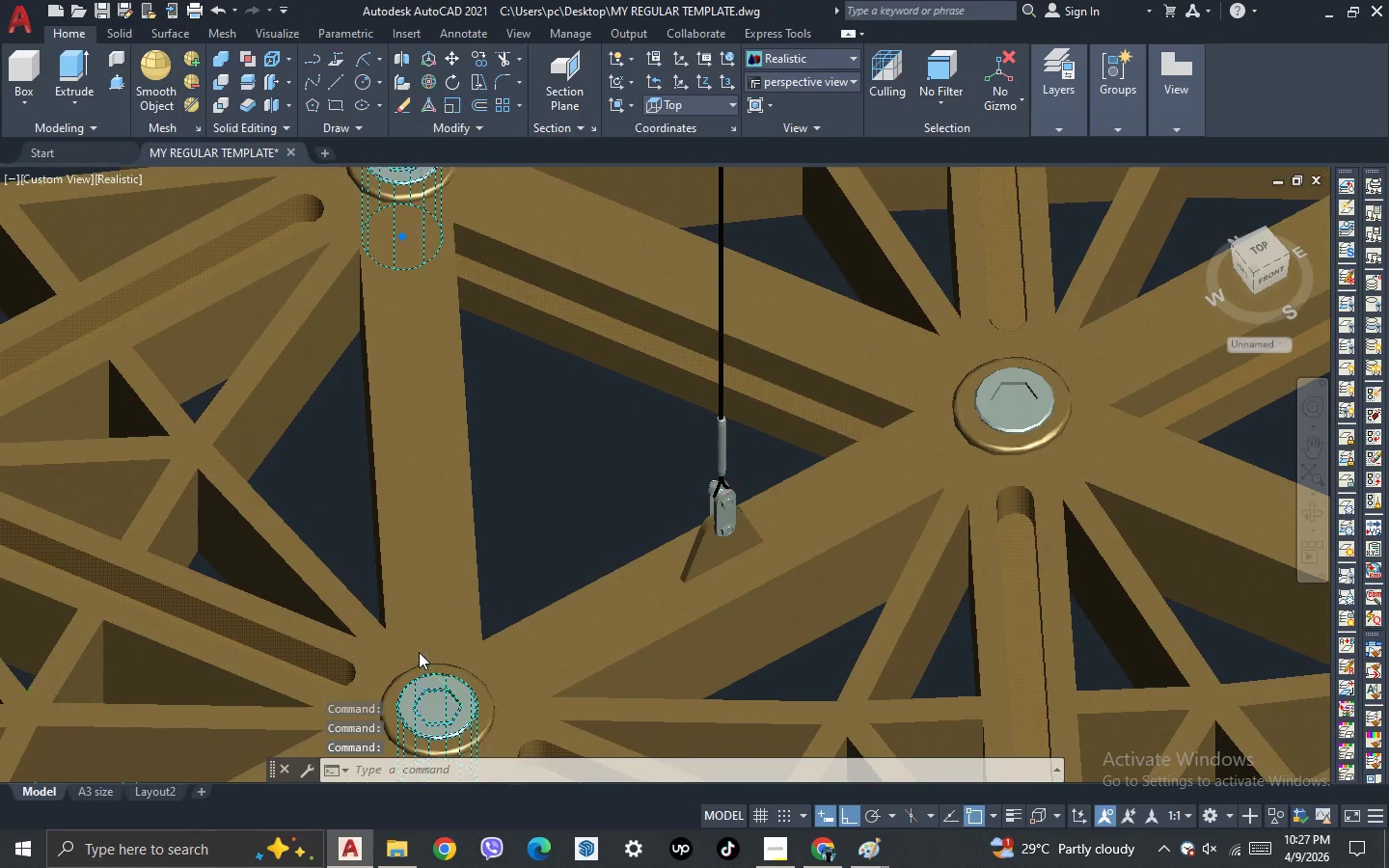 
scroll: coordinate [419, 652], scroll_direction: down, amount: 3.0
 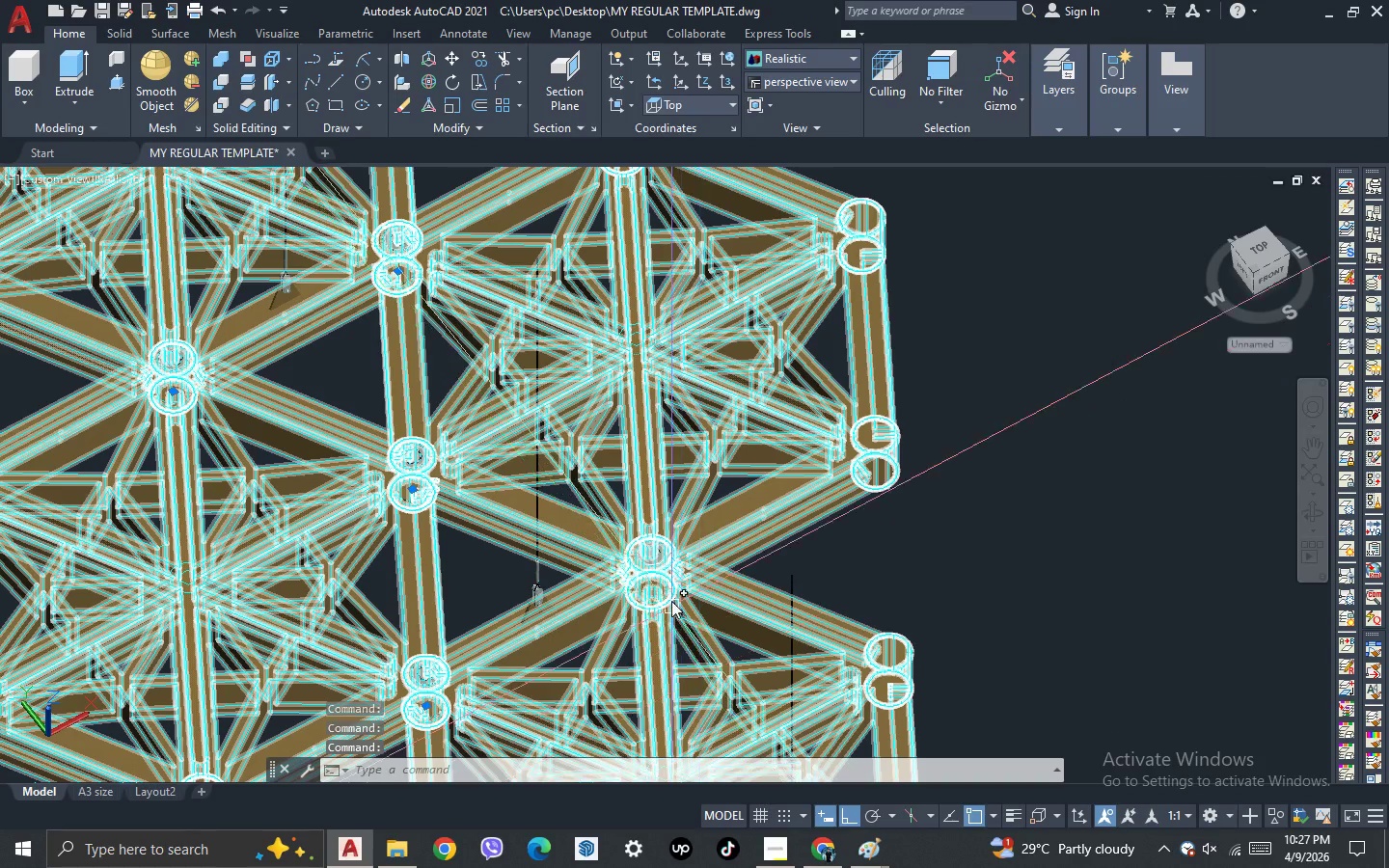 
scroll: coordinate [663, 578], scroll_direction: up, amount: 2.0
 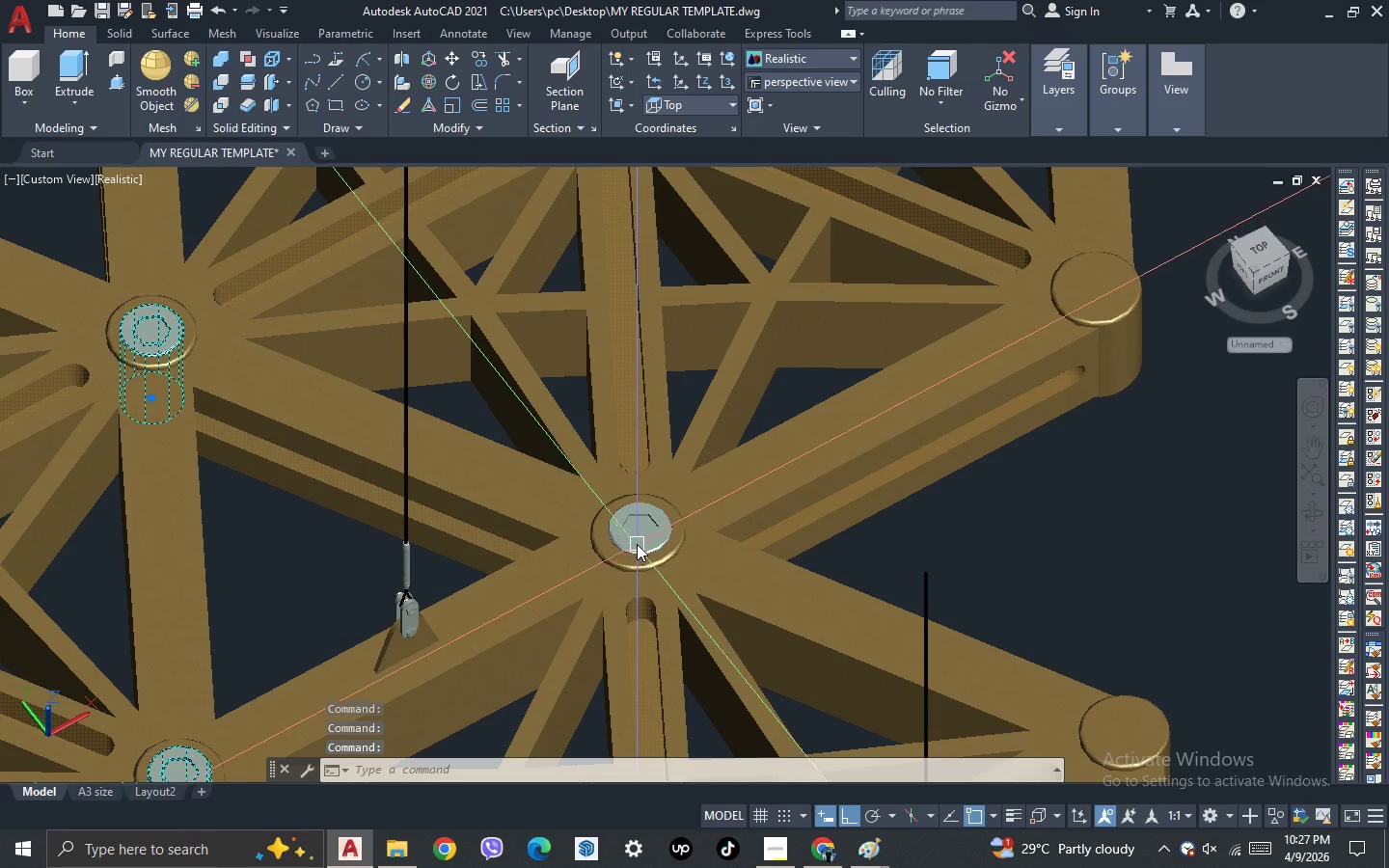 
left_click([637, 544])
 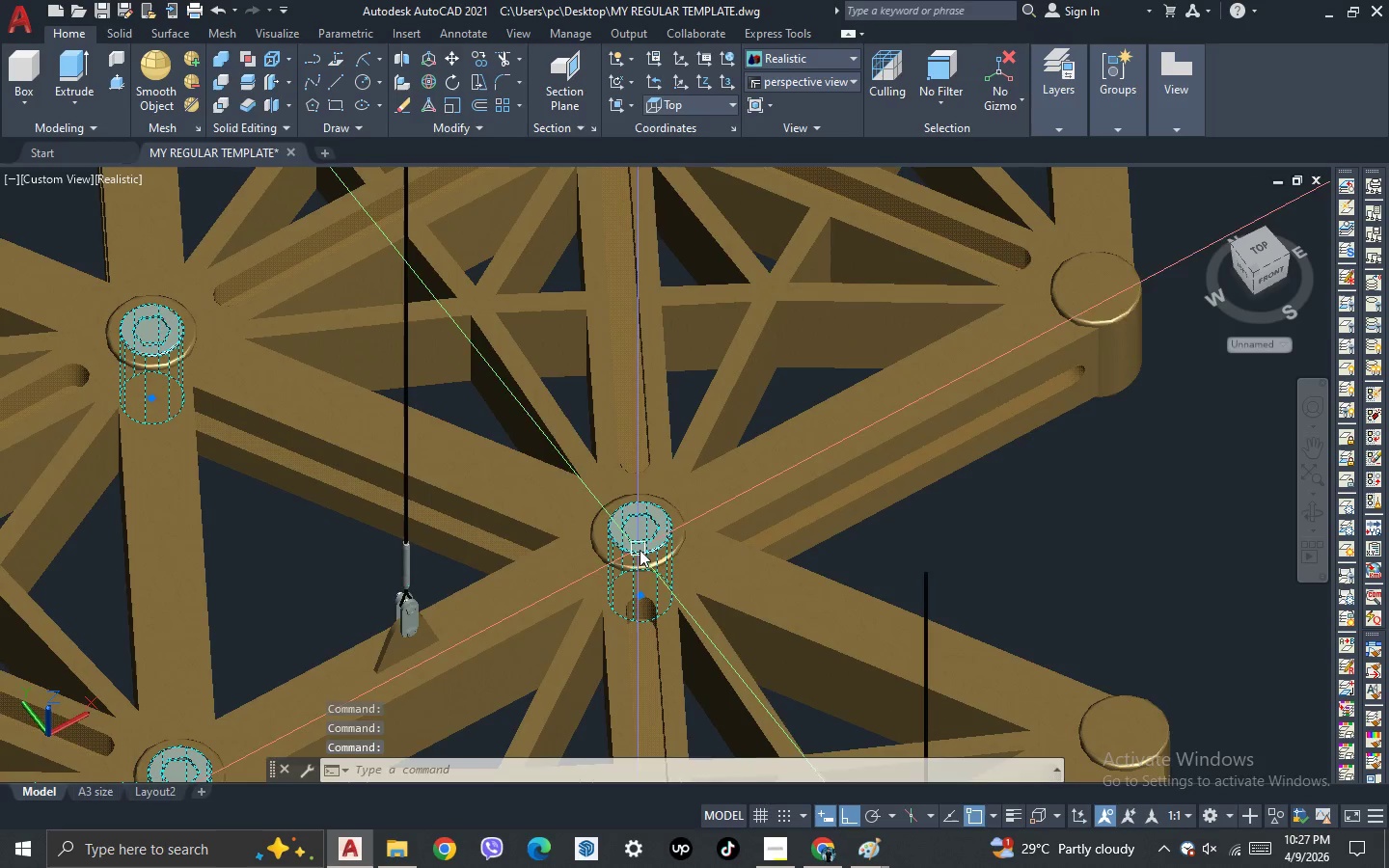 
scroll: coordinate [640, 550], scroll_direction: down, amount: 4.0
 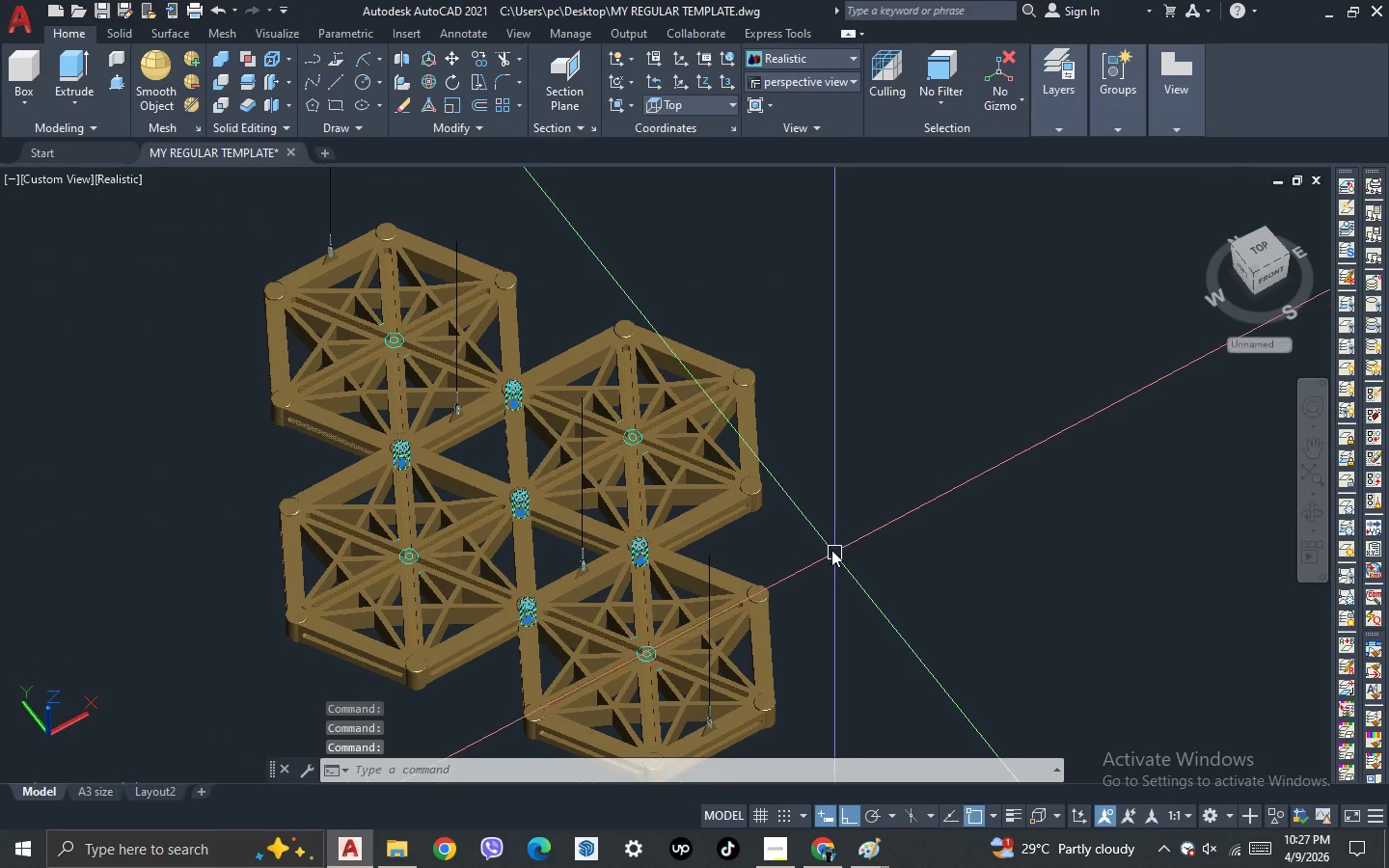 
key(Control+1)
 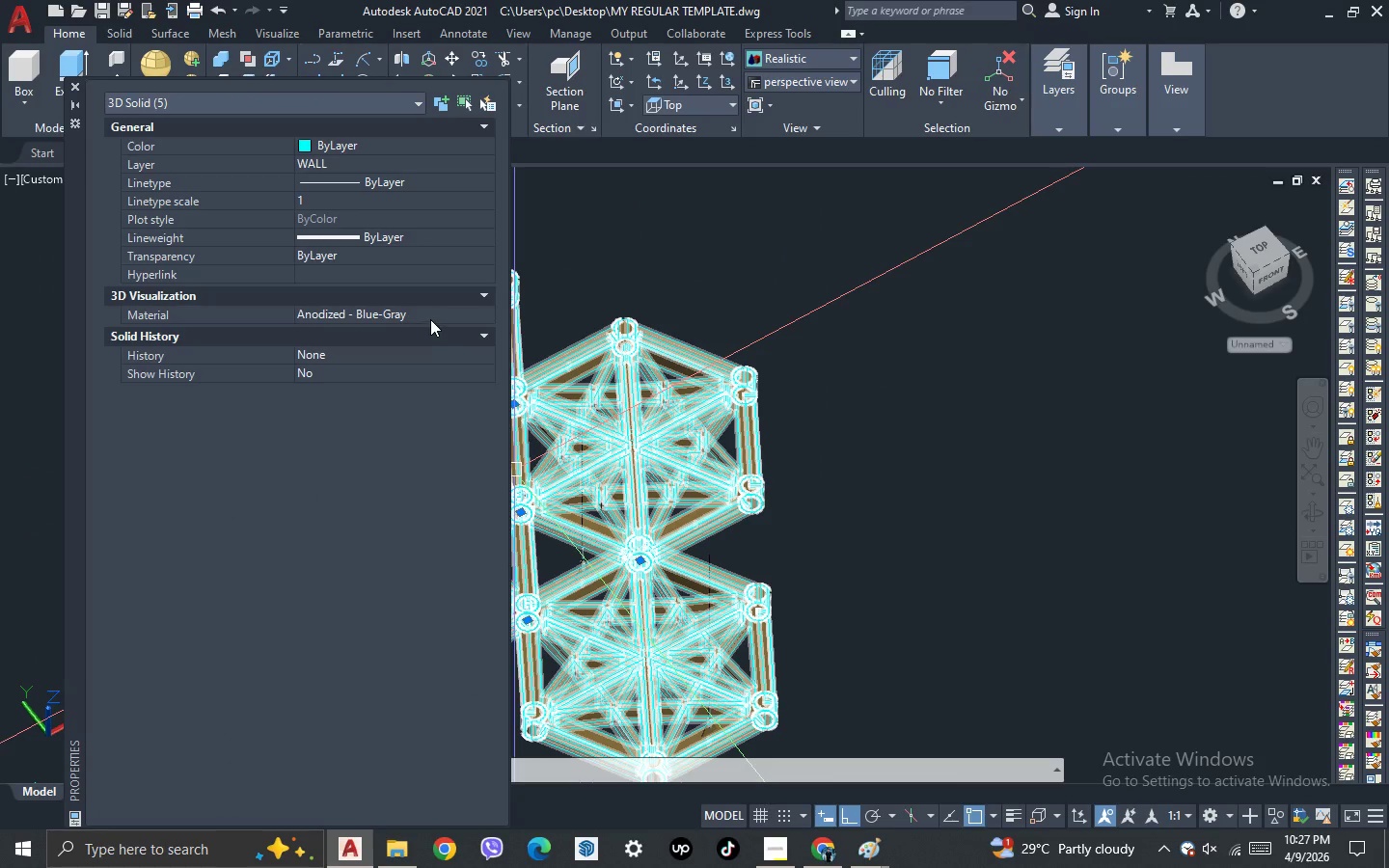 
double_click([430, 318])
 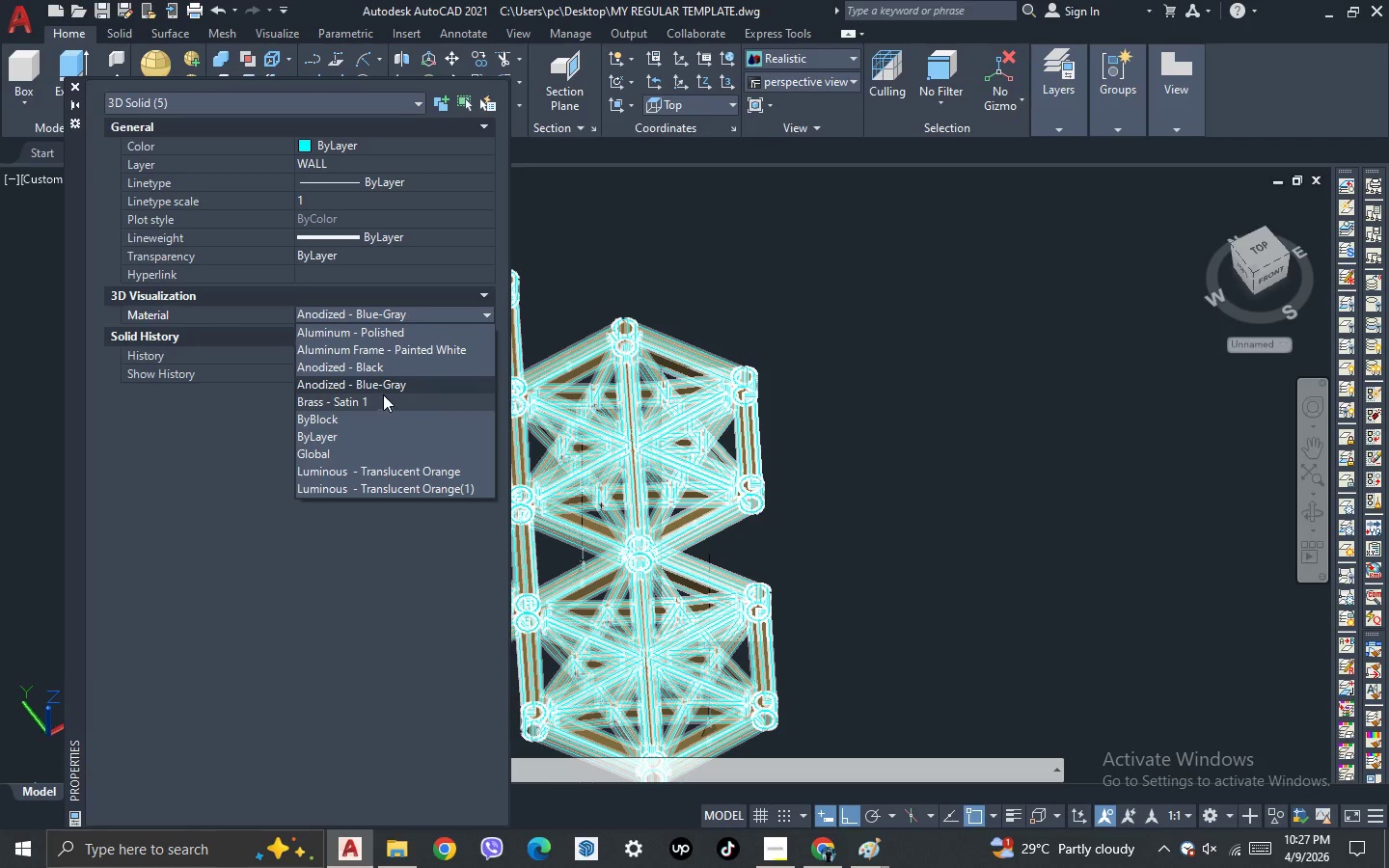 
left_click([373, 366])
 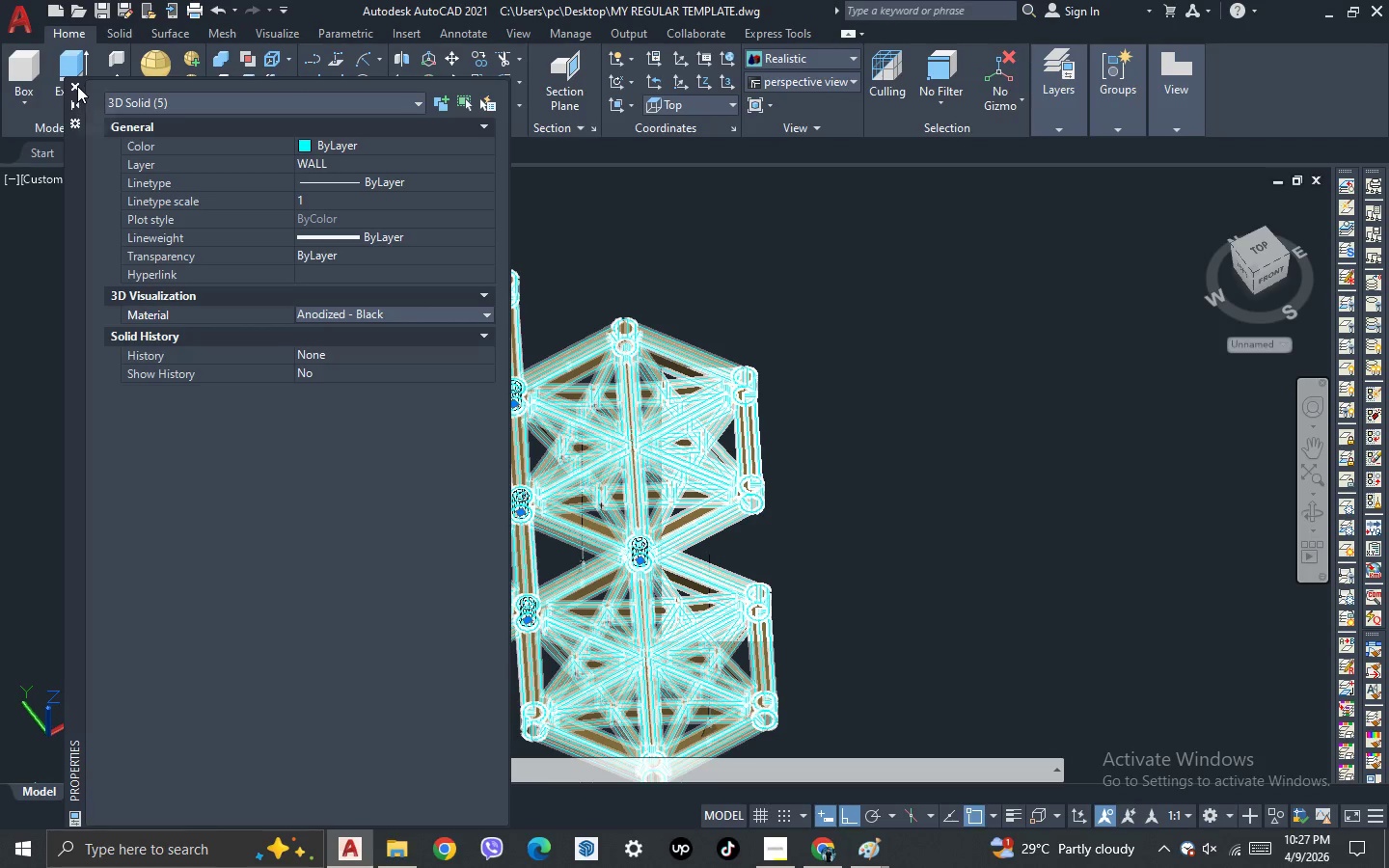 
left_click([77, 86])
 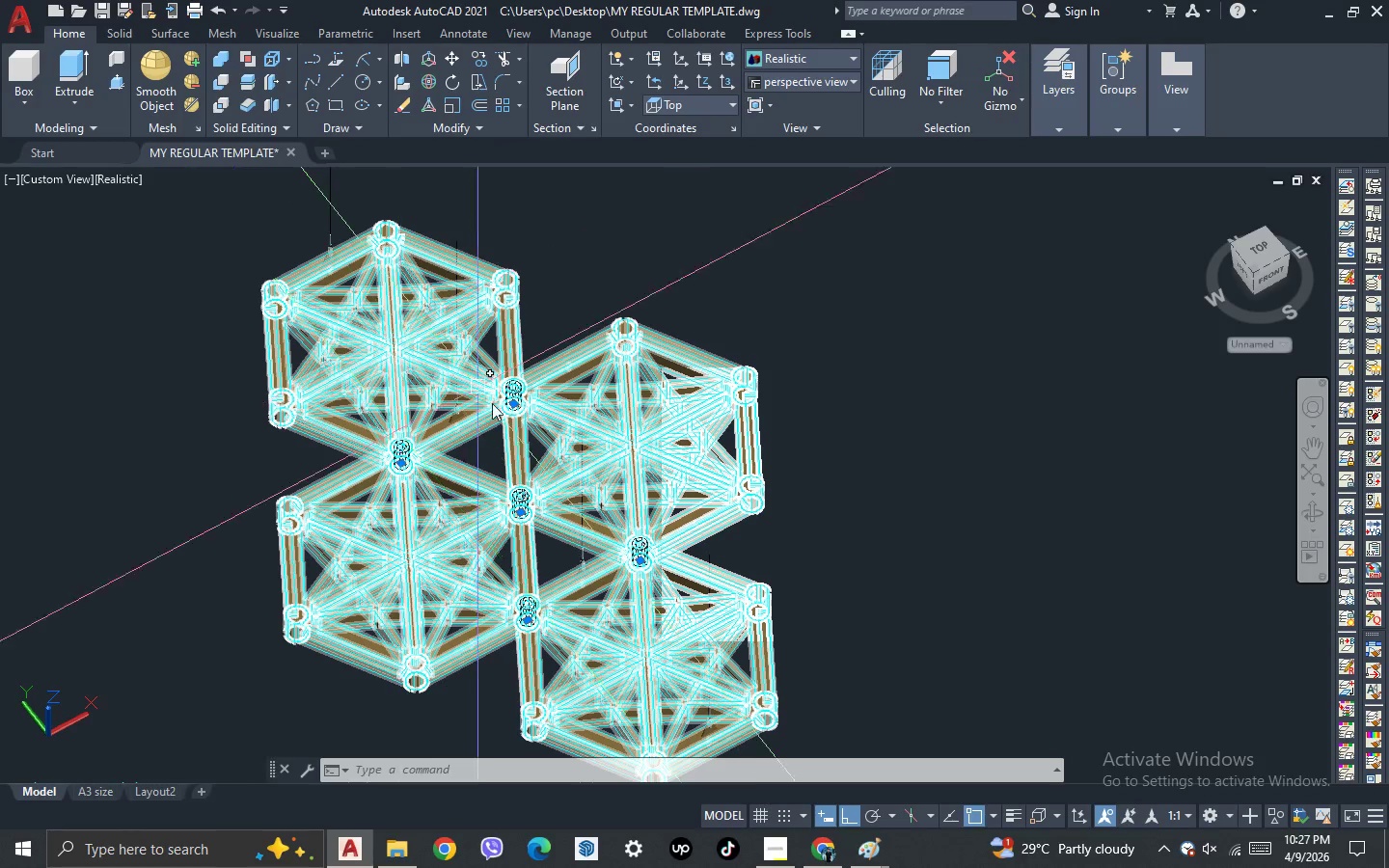 
key(Escape)
 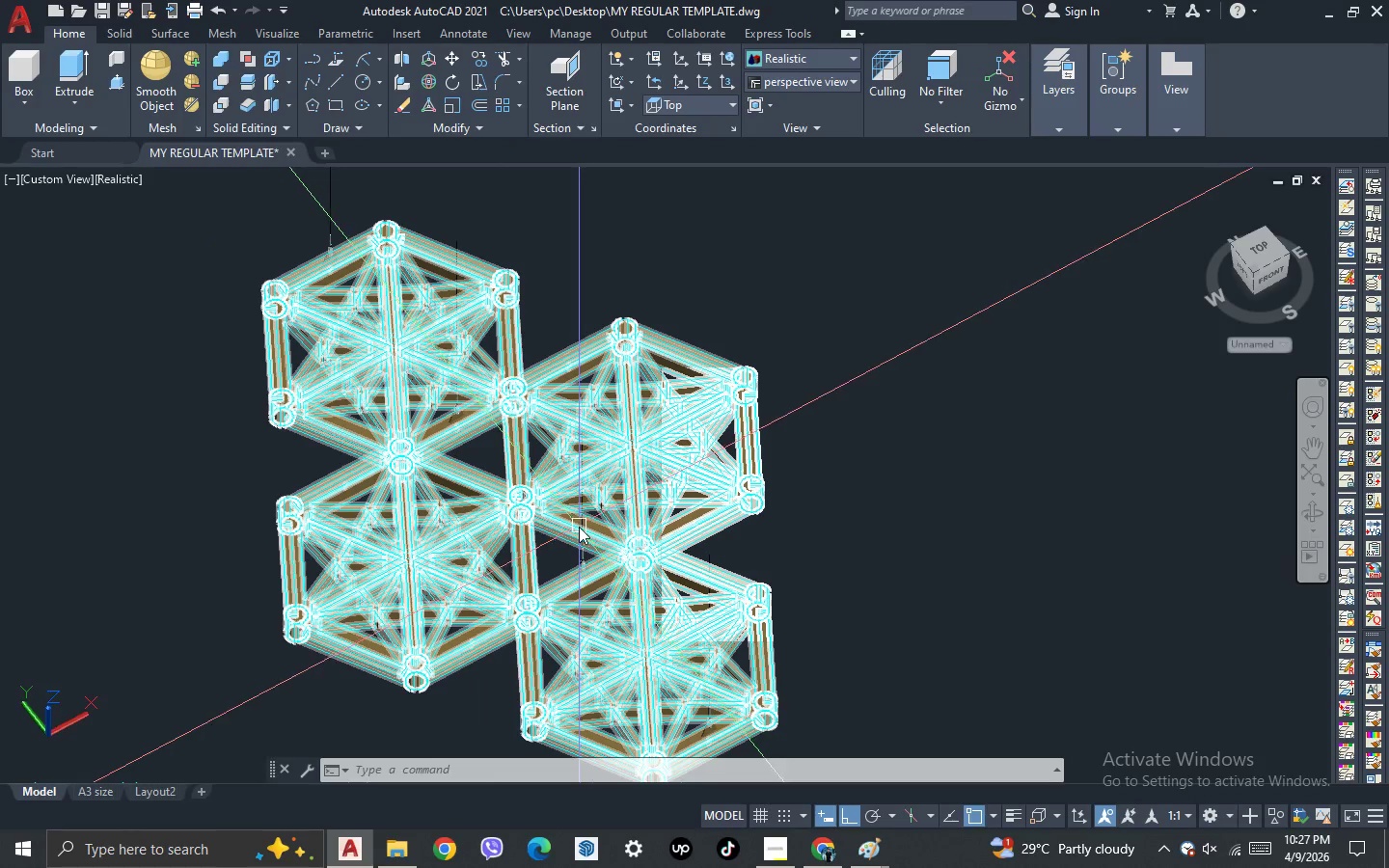 
scroll: coordinate [579, 527], scroll_direction: up, amount: 2.0
 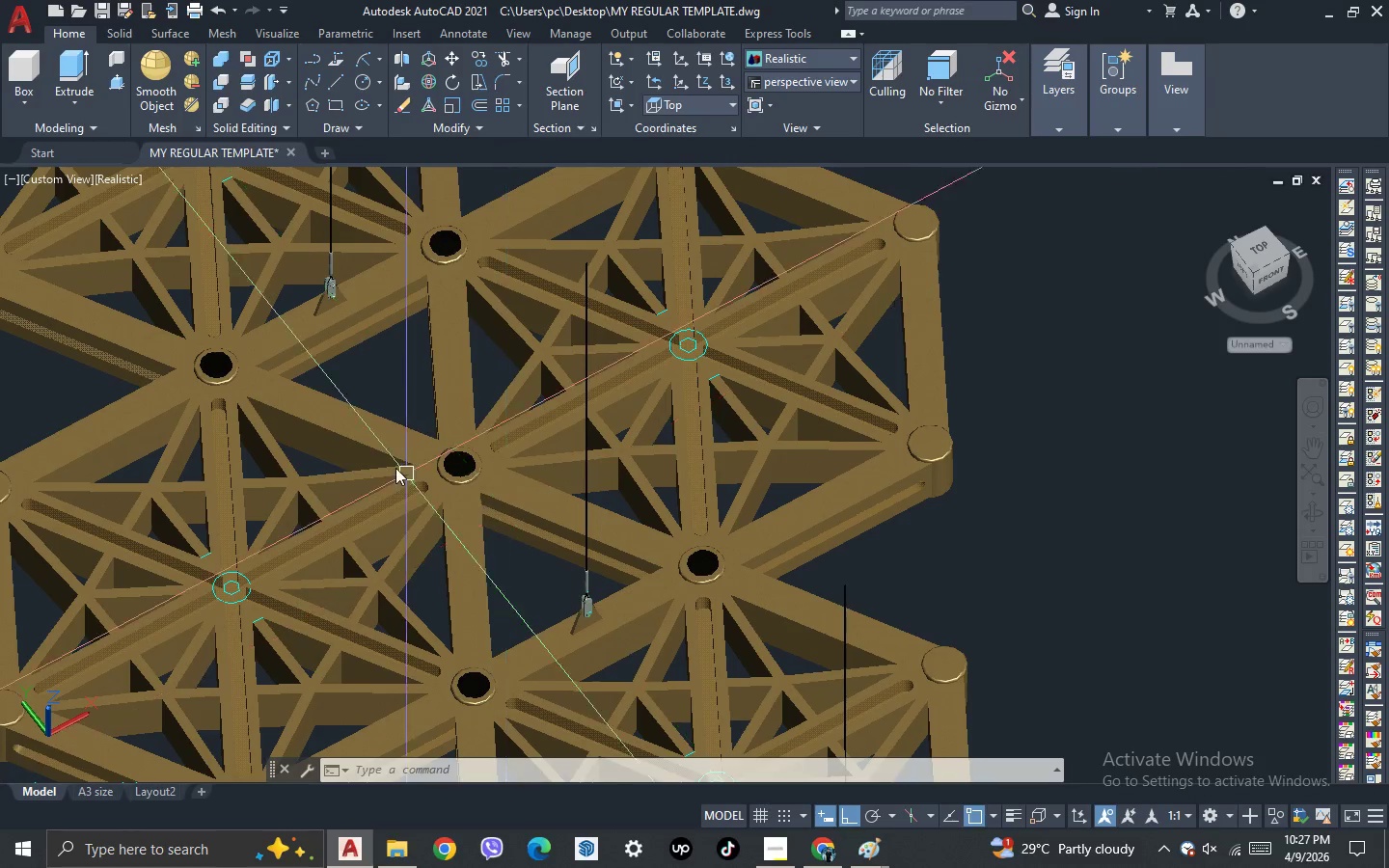 
scroll: coordinate [351, 451], scroll_direction: down, amount: 2.0
 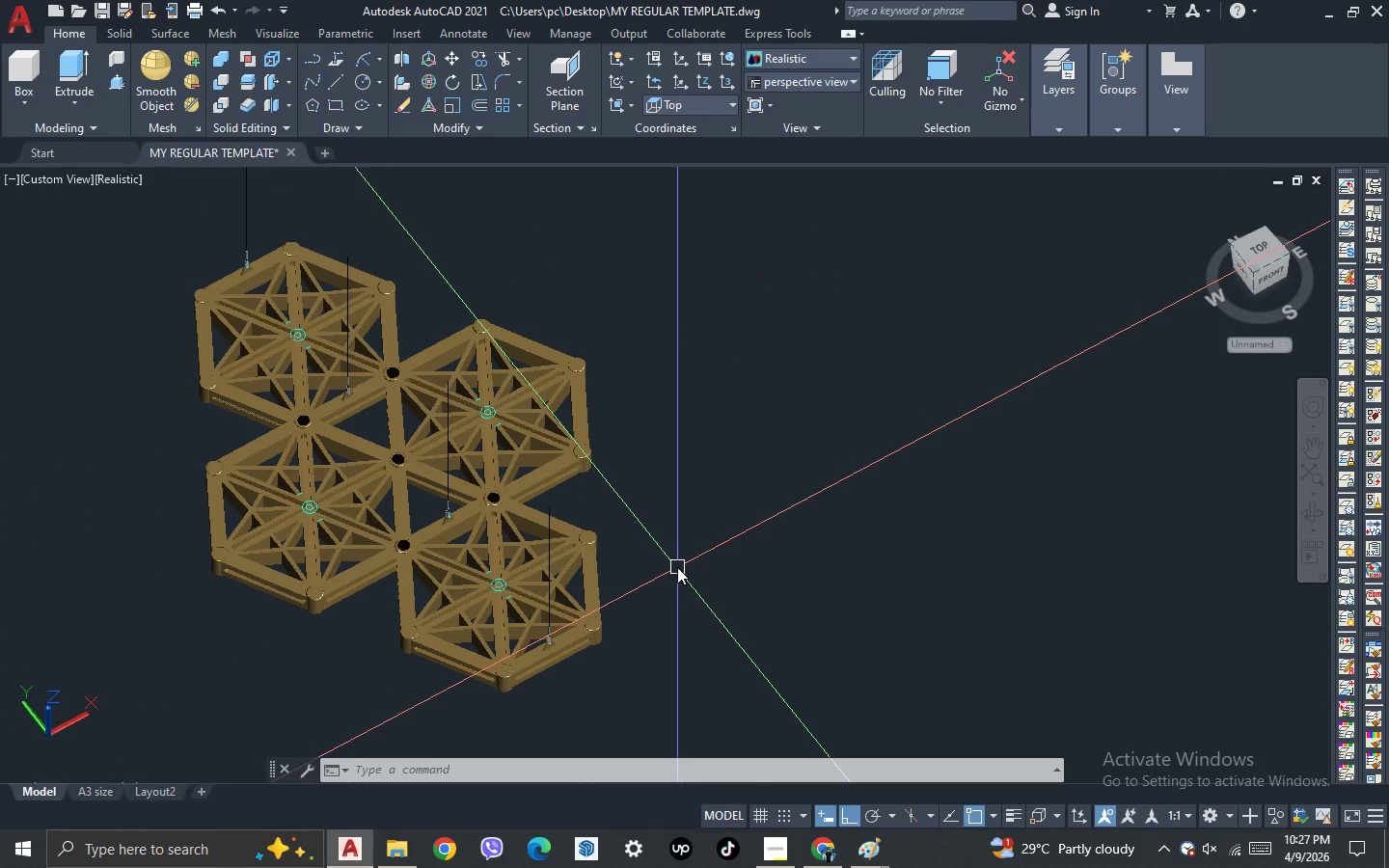 
scroll: coordinate [419, 567], scroll_direction: up, amount: 4.0
 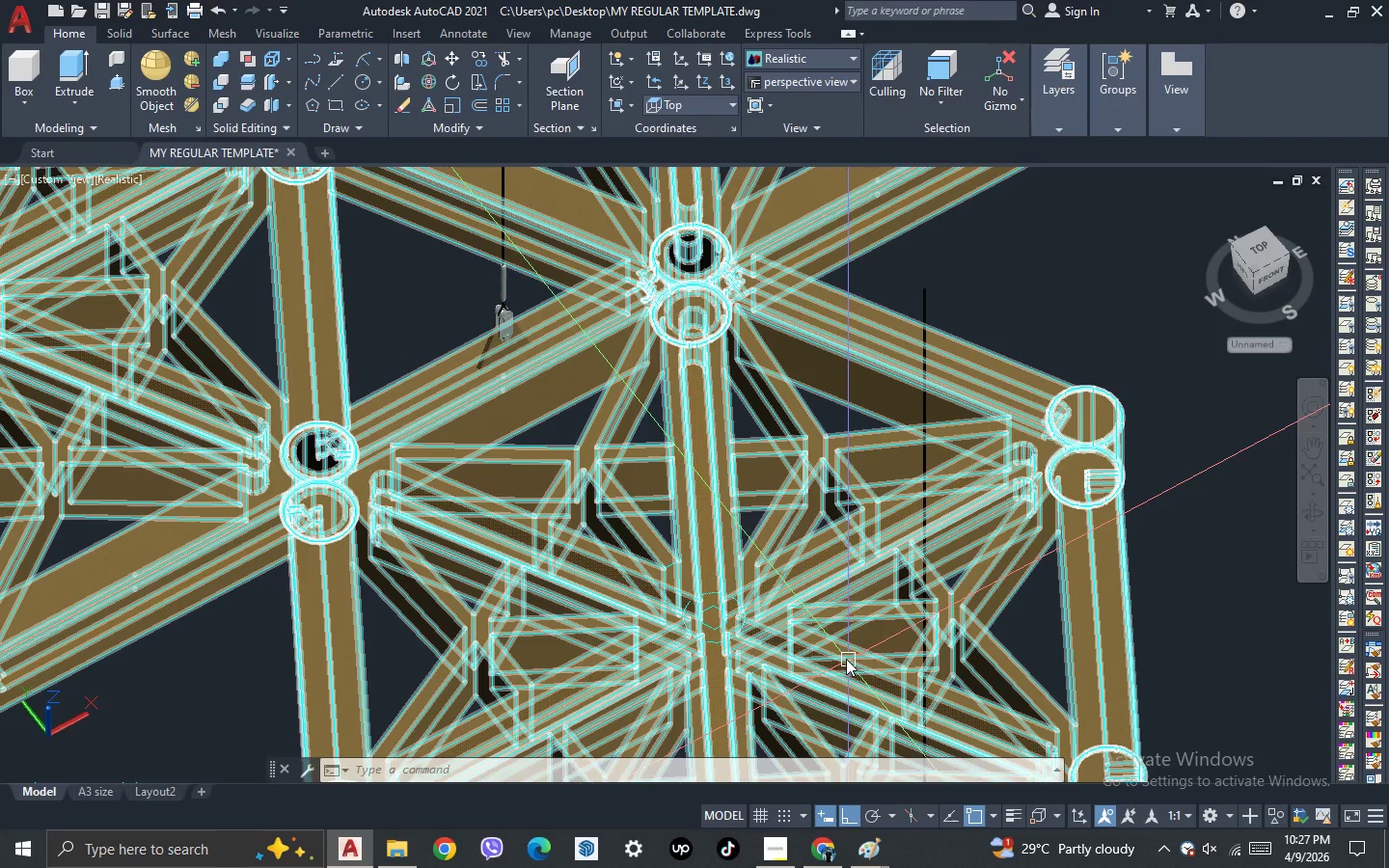 
scroll: coordinate [715, 665], scroll_direction: down, amount: 2.0
 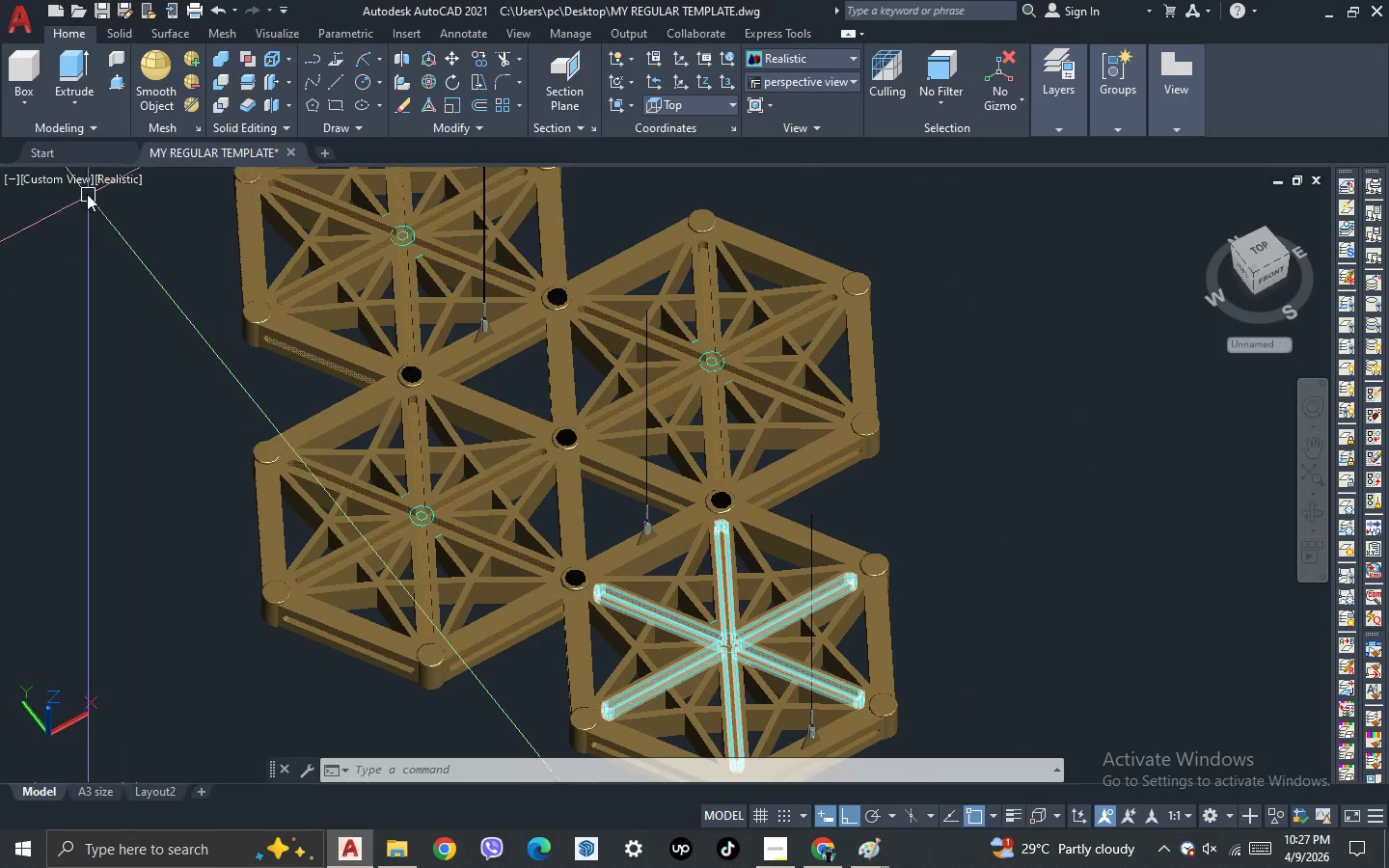 
left_click([61, 176])
 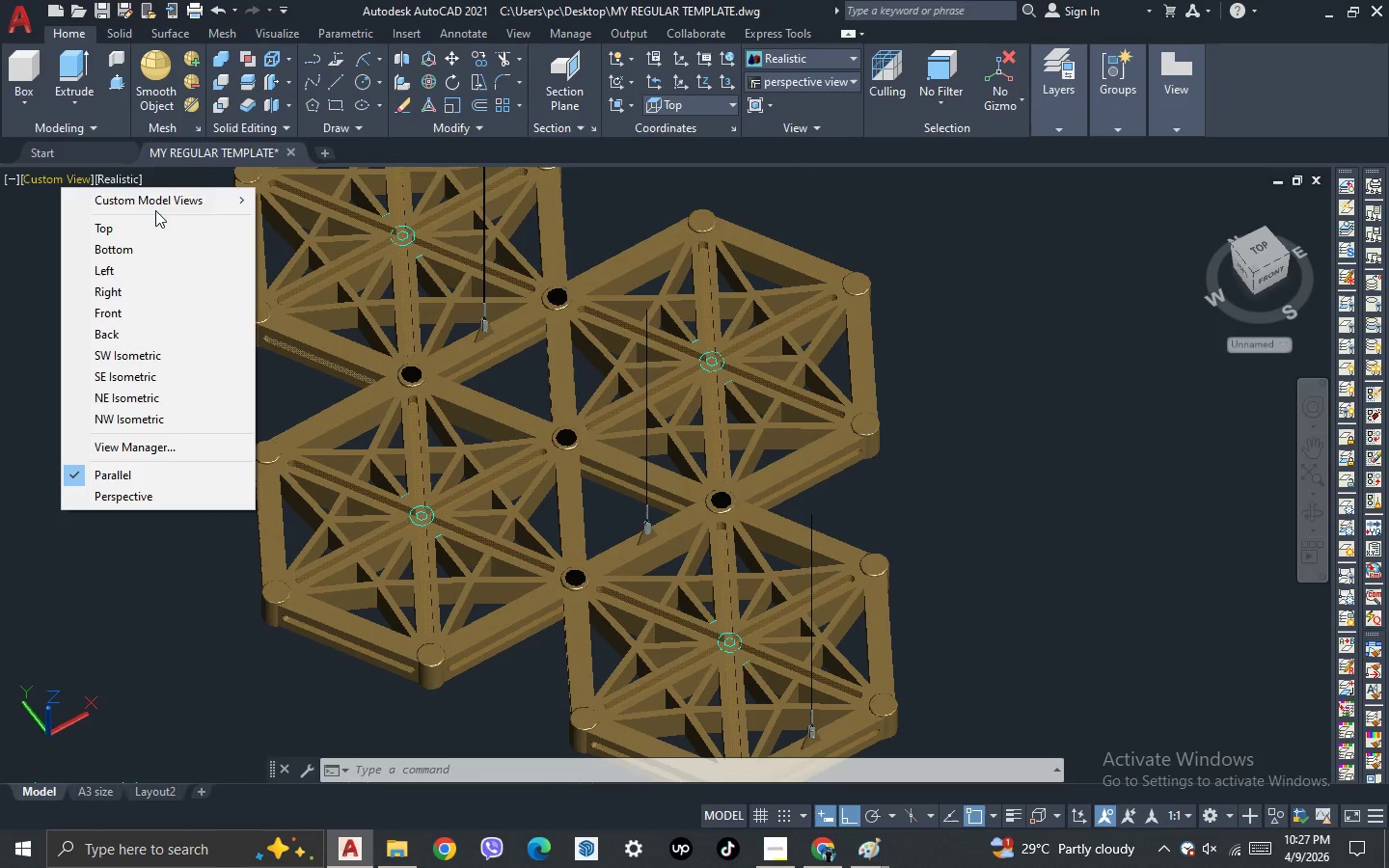 
left_click([167, 198])
 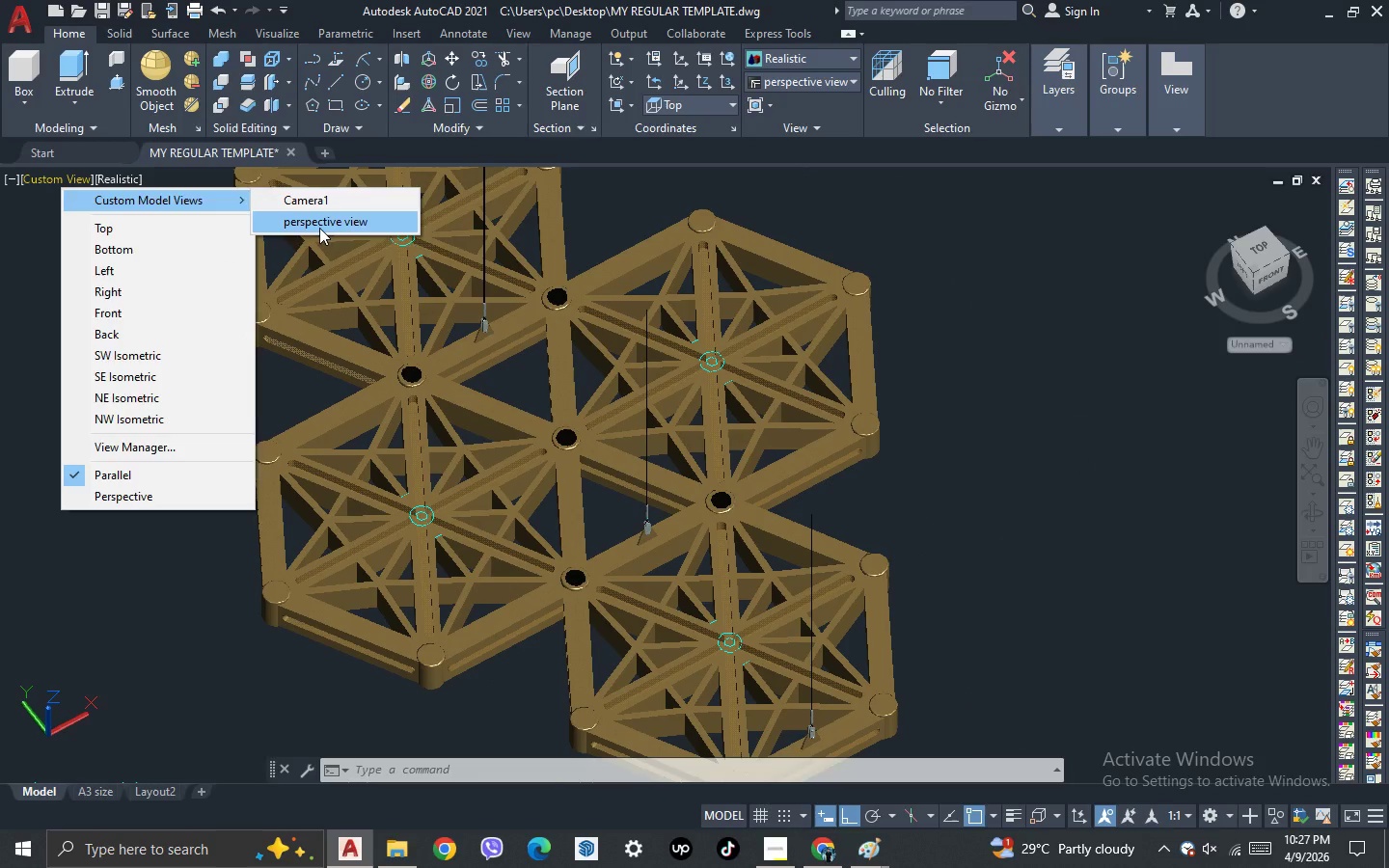 
left_click([319, 228])
 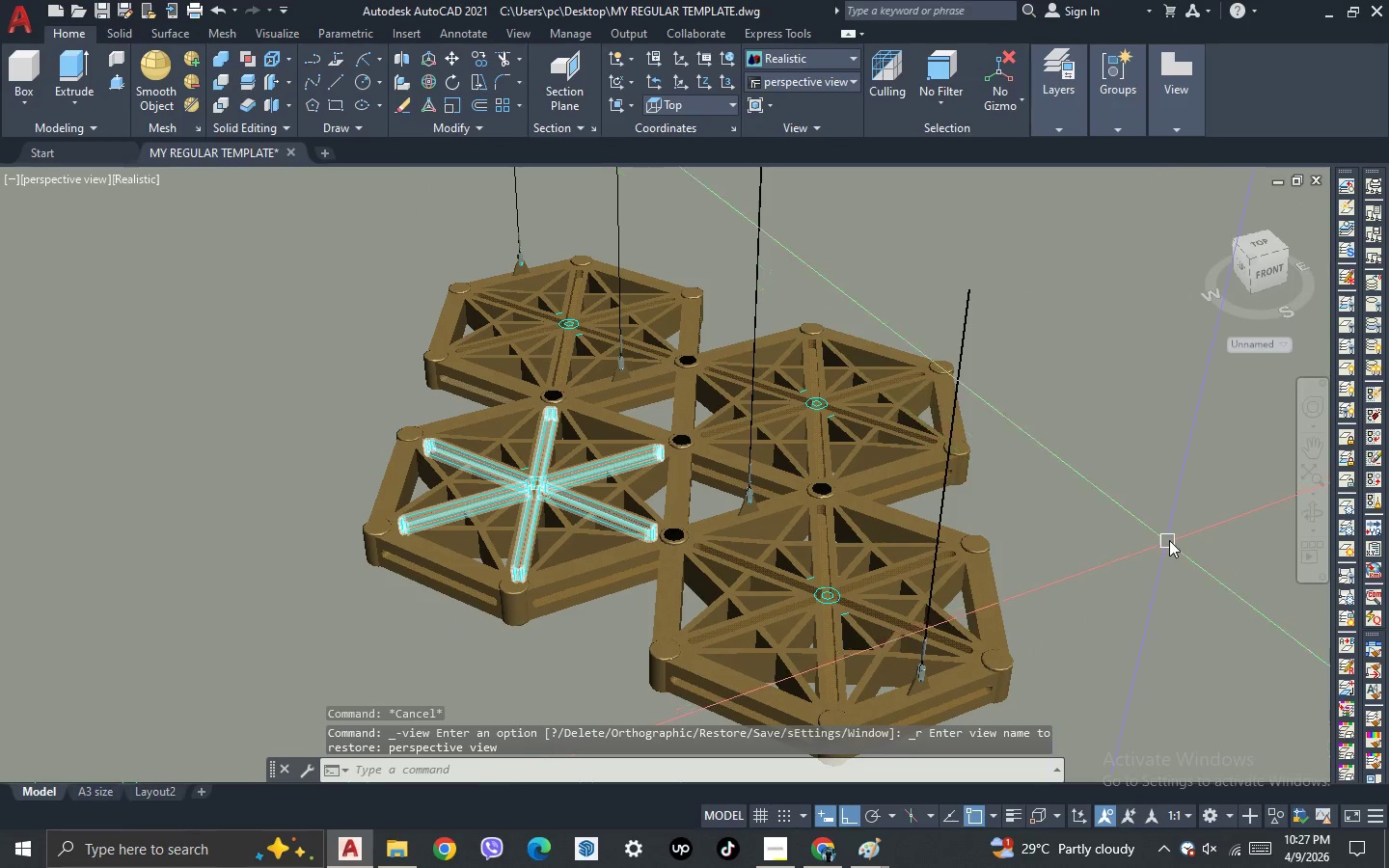 
left_click([1313, 525])
 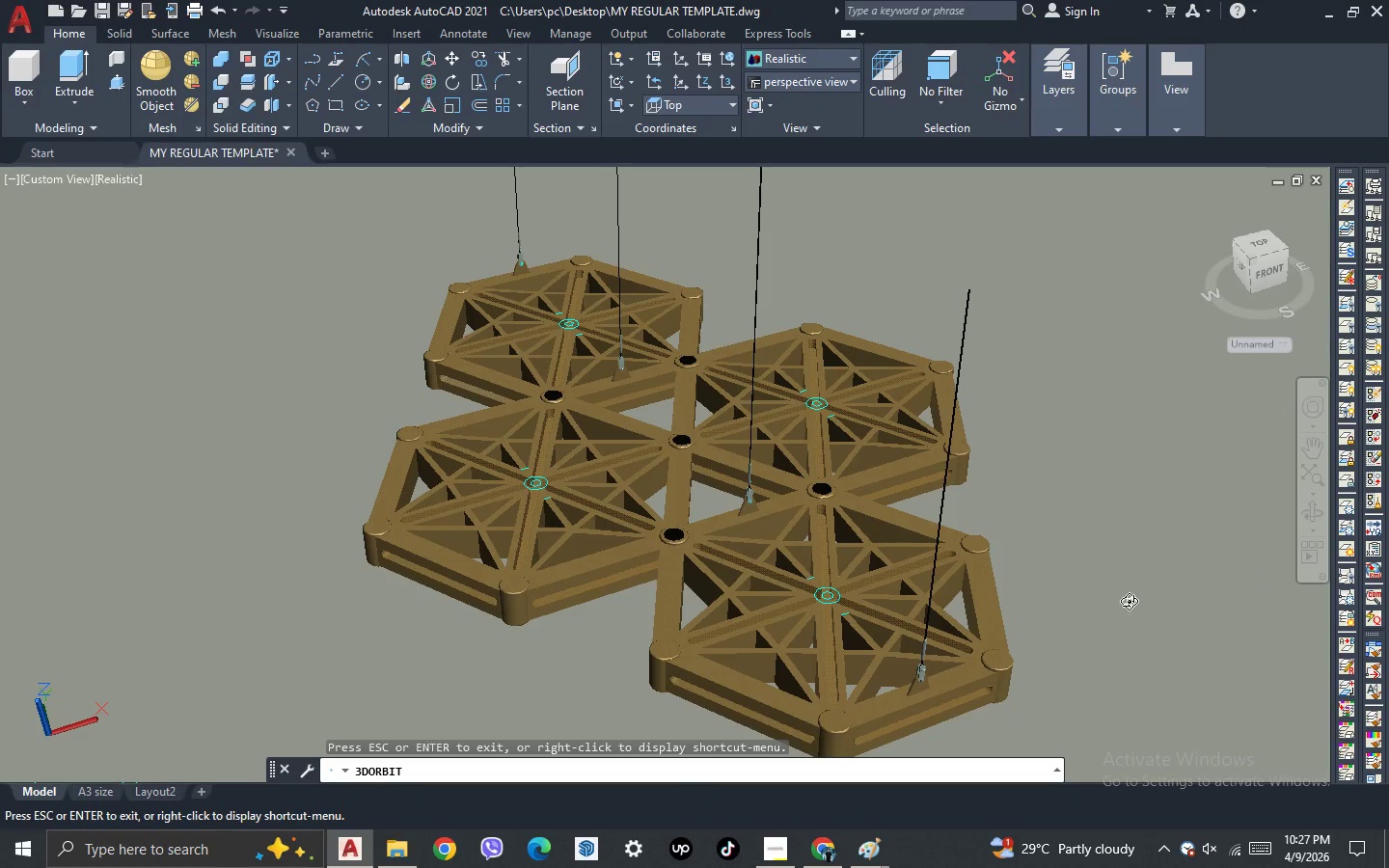 
left_click_drag(start_coordinate=[1129, 601], to_coordinate=[1165, 613])
 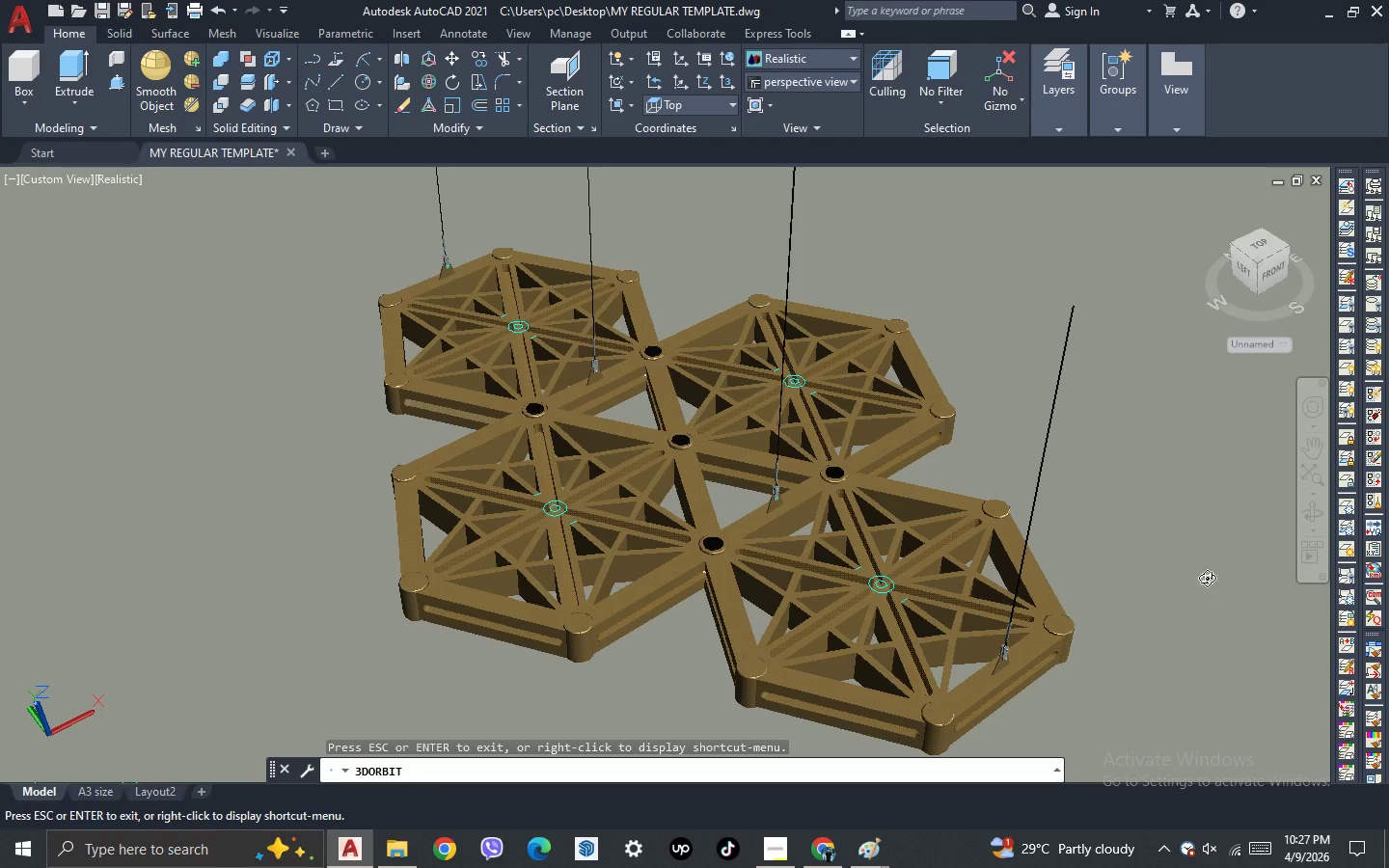 
key(Escape)
 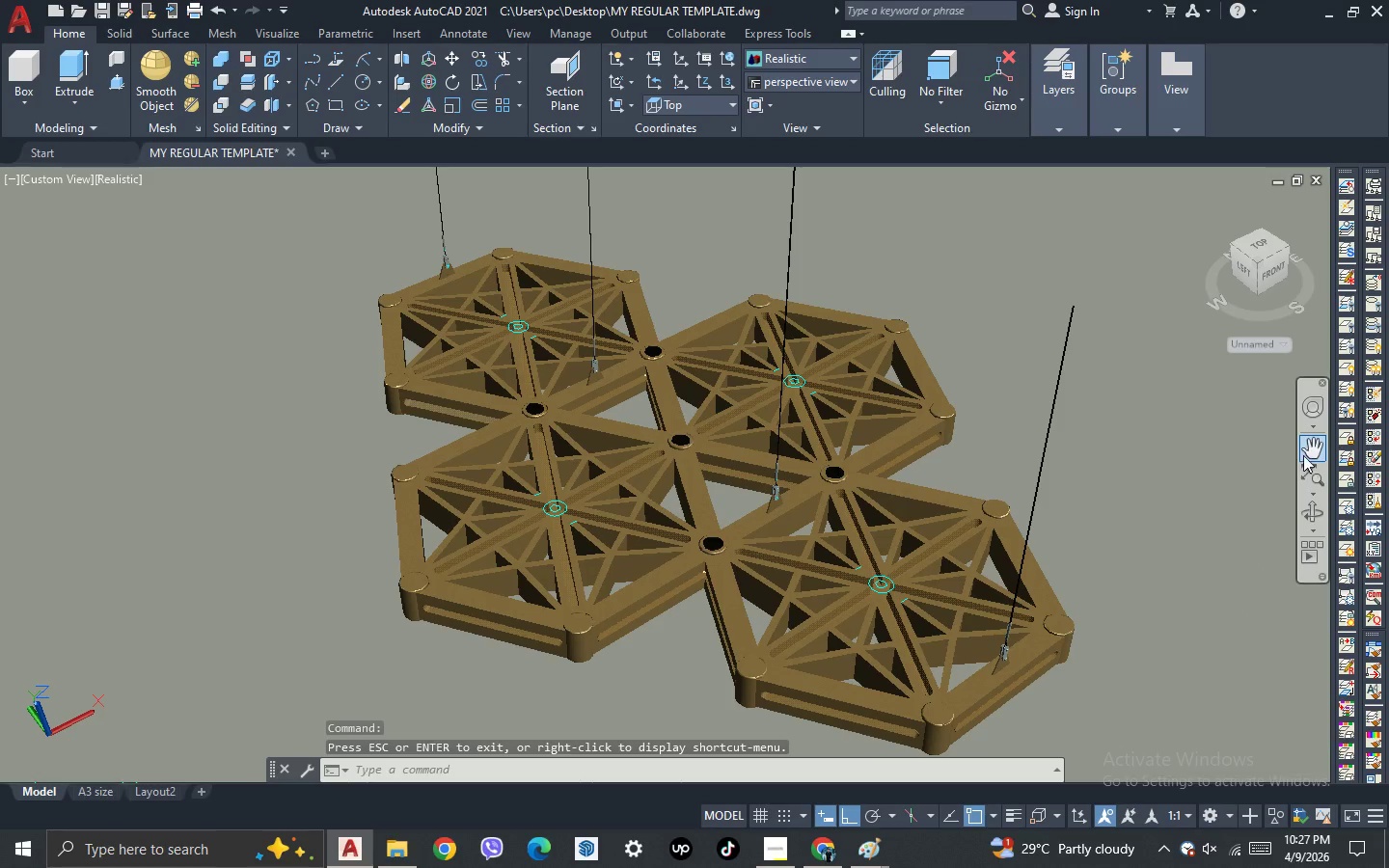 
left_click([1305, 447])
 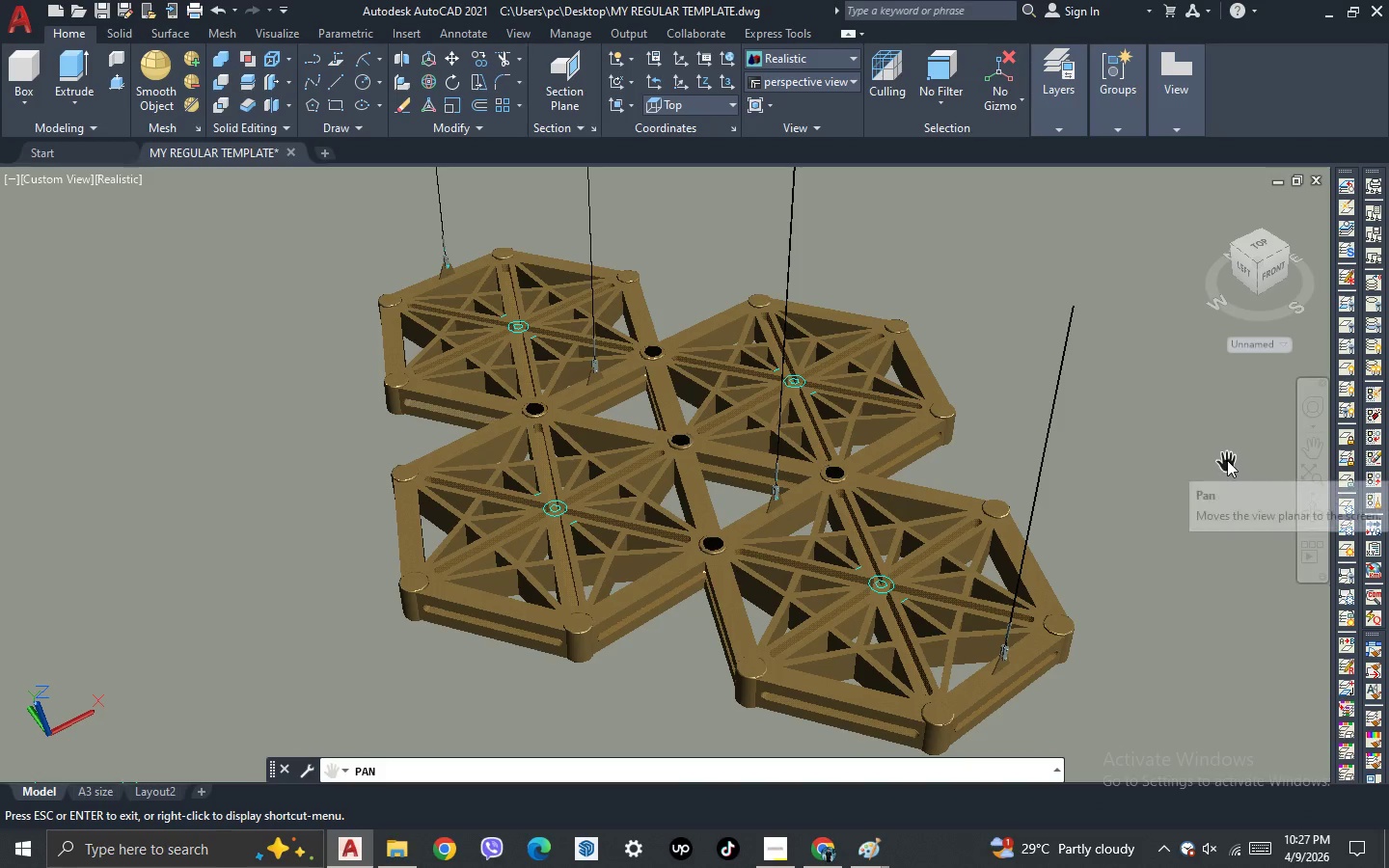 
left_click_drag(start_coordinate=[1226, 460], to_coordinate=[1201, 478])
 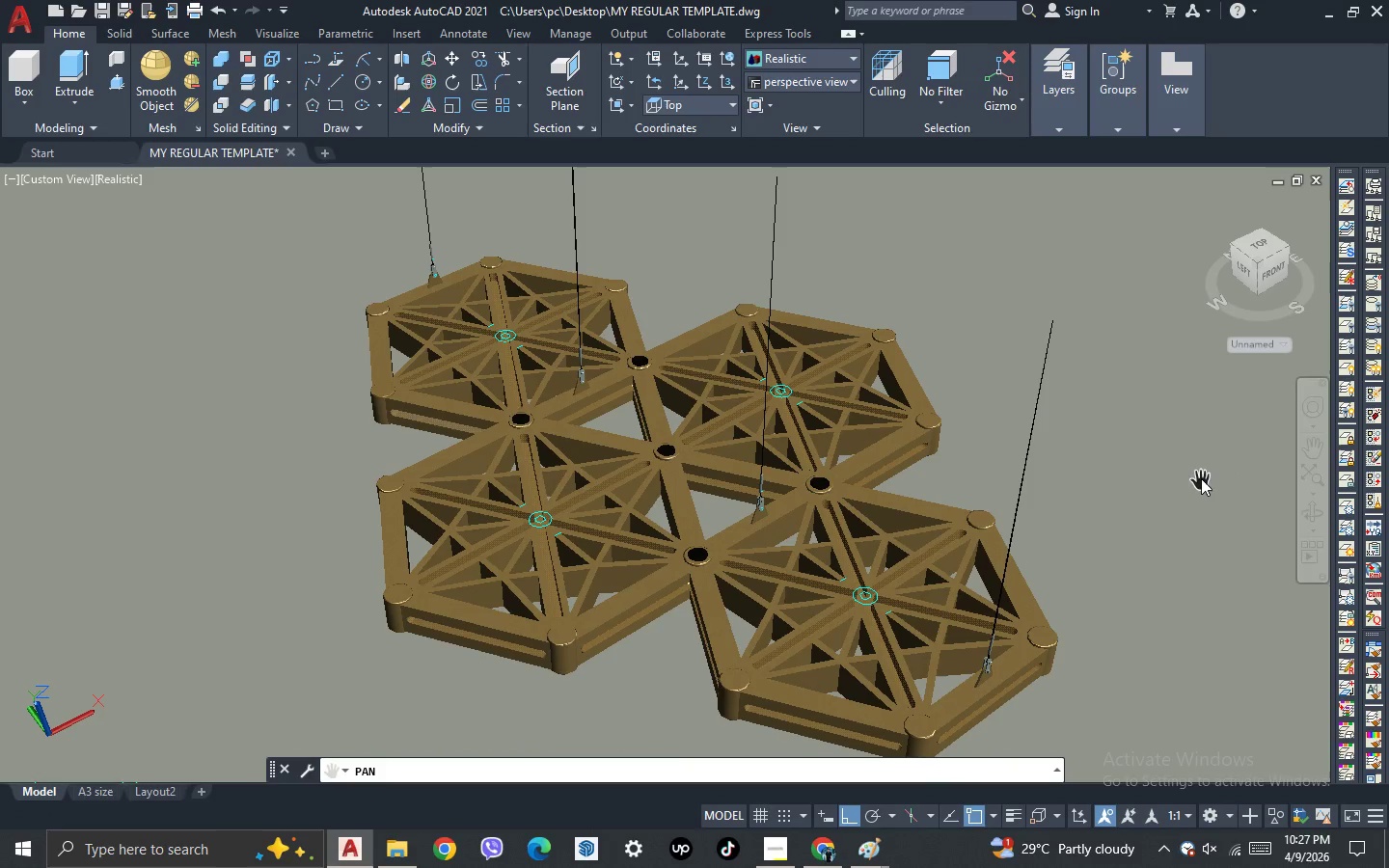 
key(Escape)
 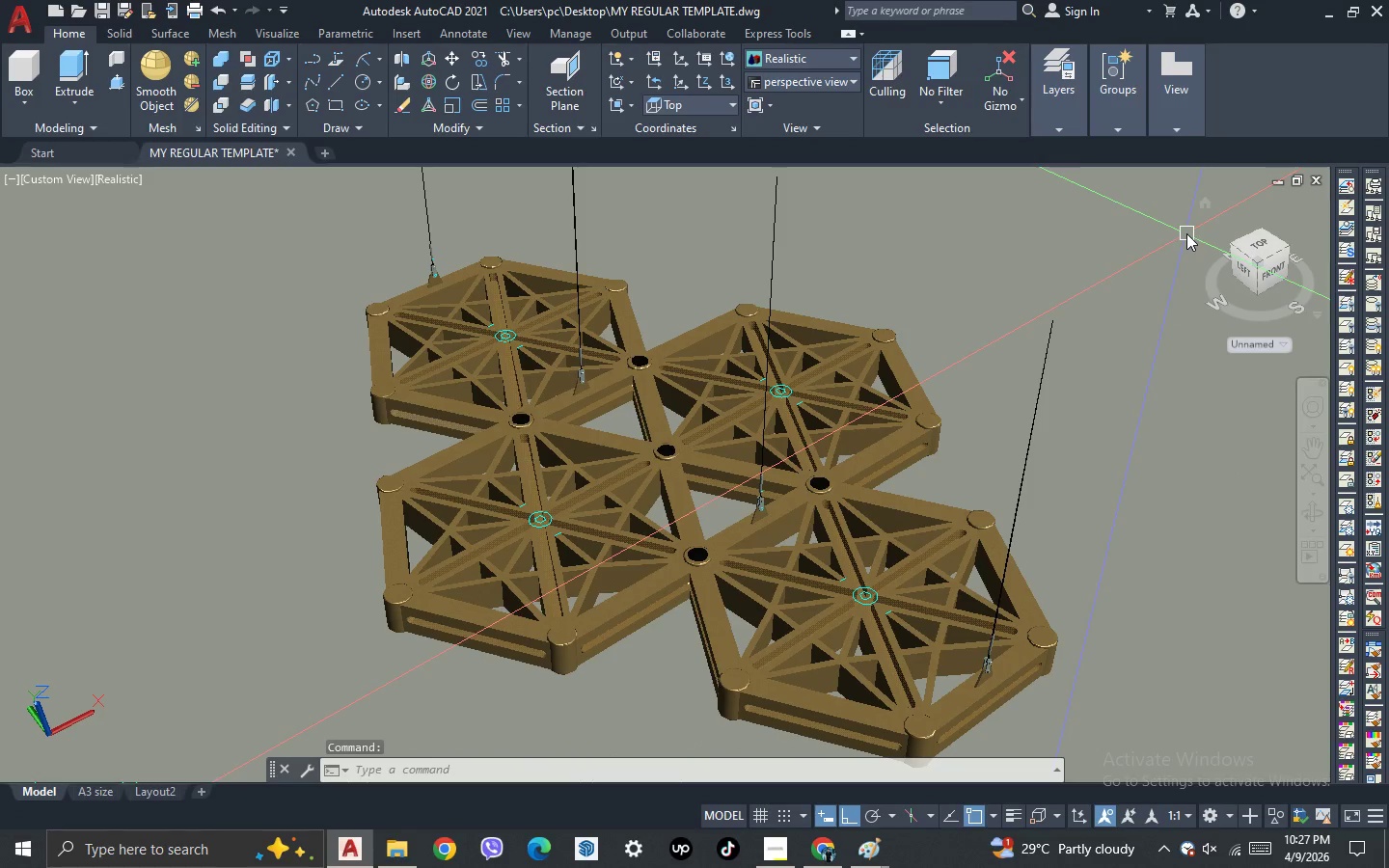 
type(rr)
key(NumpadEnter)
 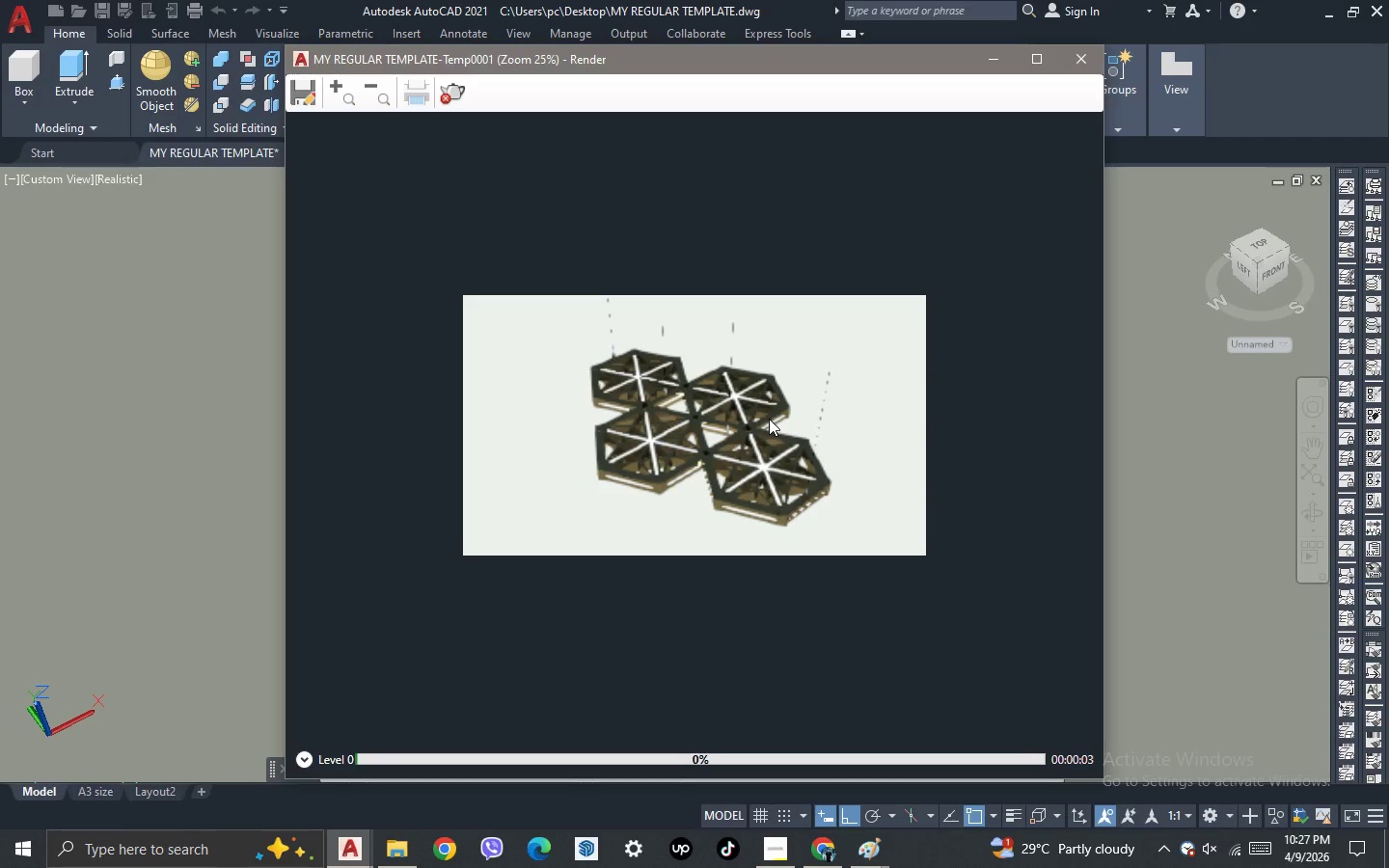 
wait(7.16)
 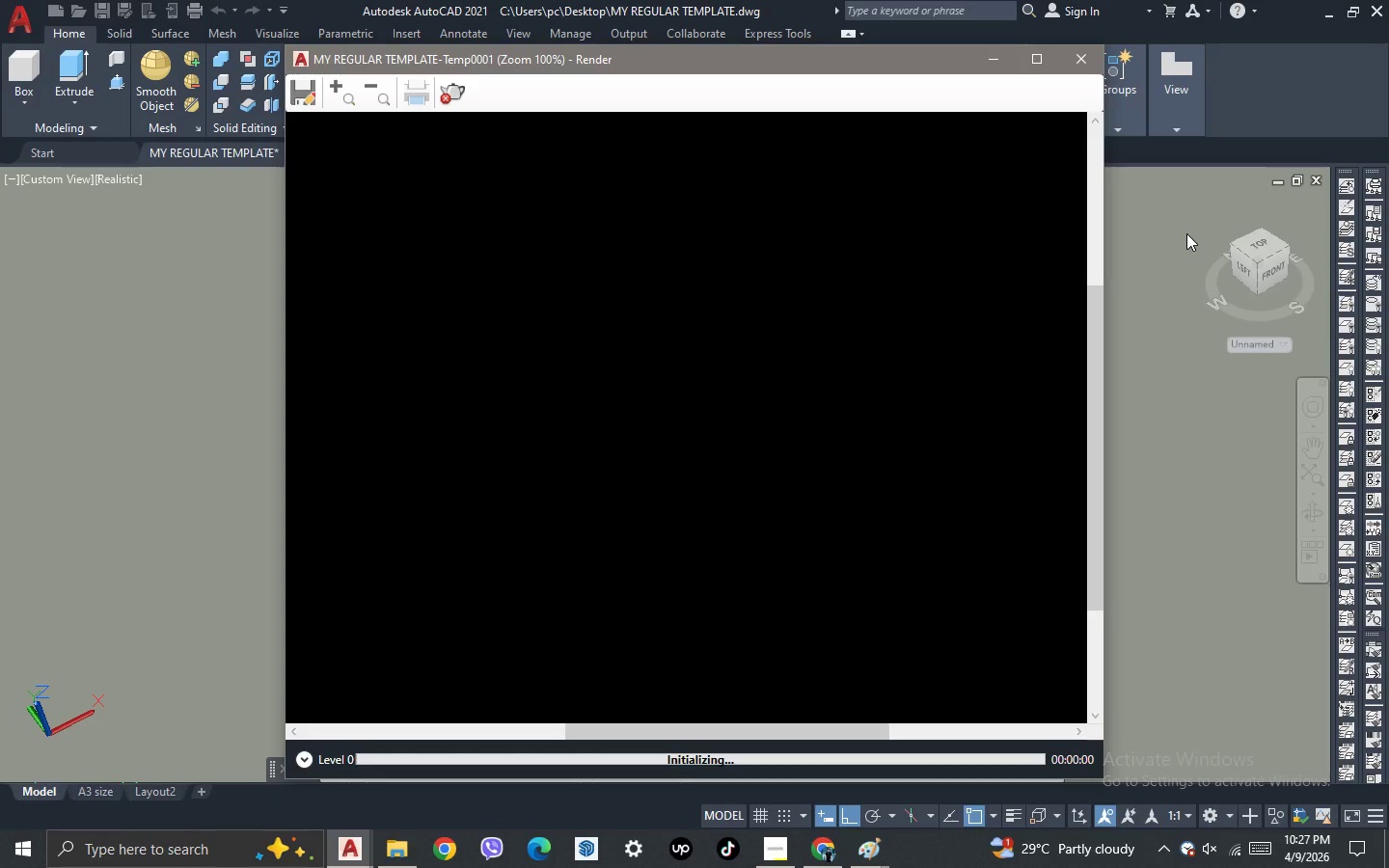 
left_click([1078, 64])
 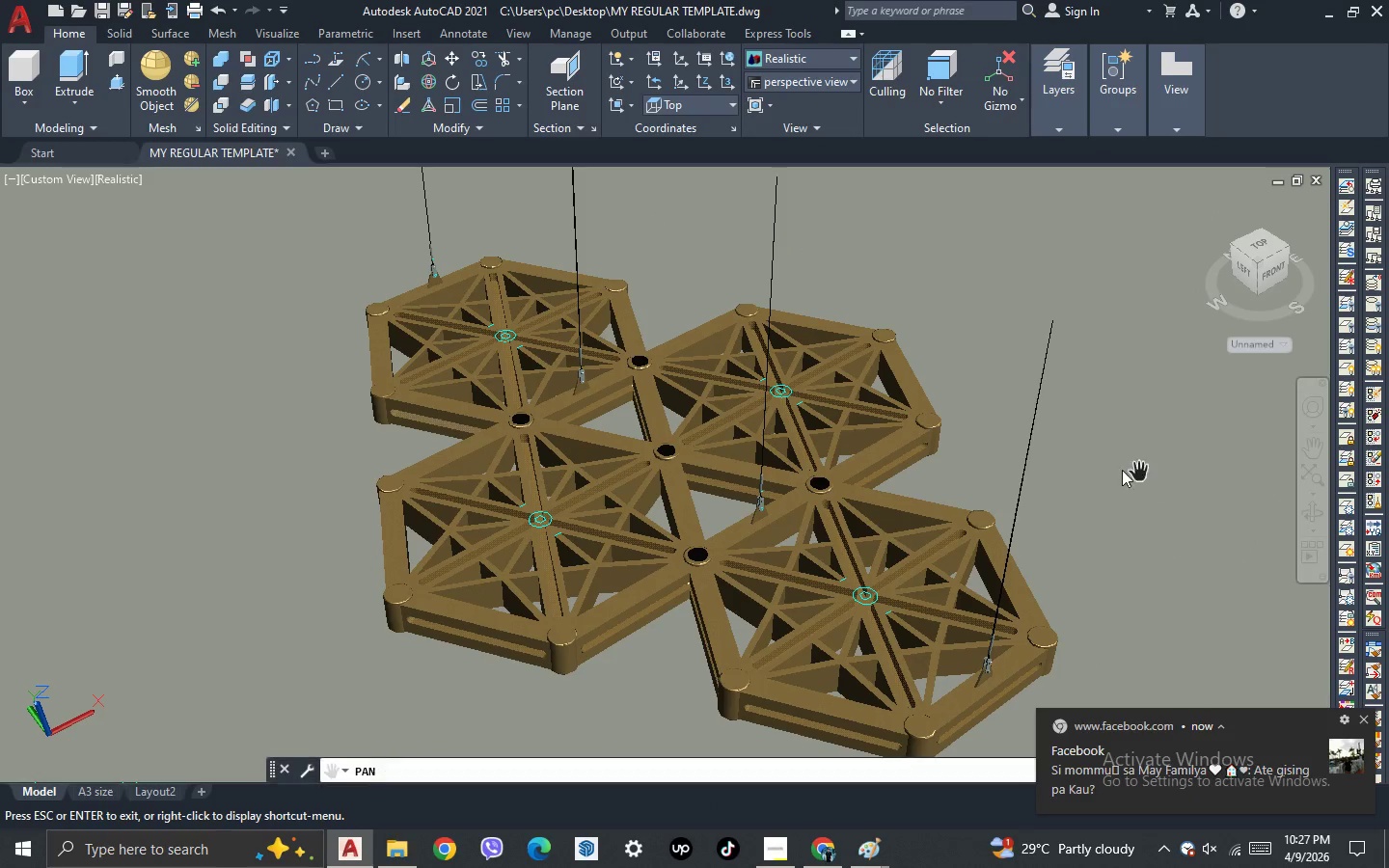 
scroll: coordinate [804, 422], scroll_direction: up, amount: 1.0
 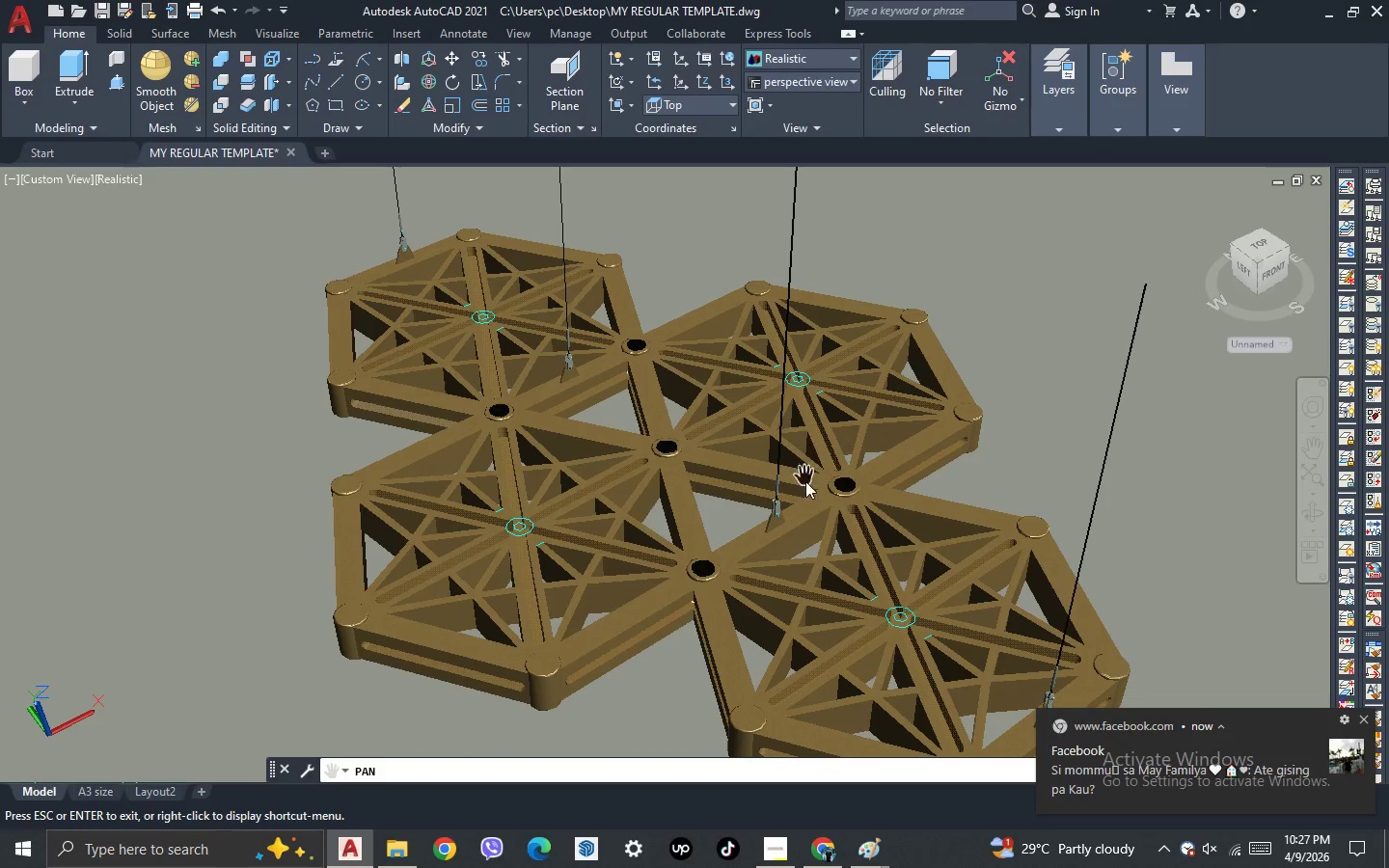 
left_click_drag(start_coordinate=[806, 498], to_coordinate=[787, 466])
 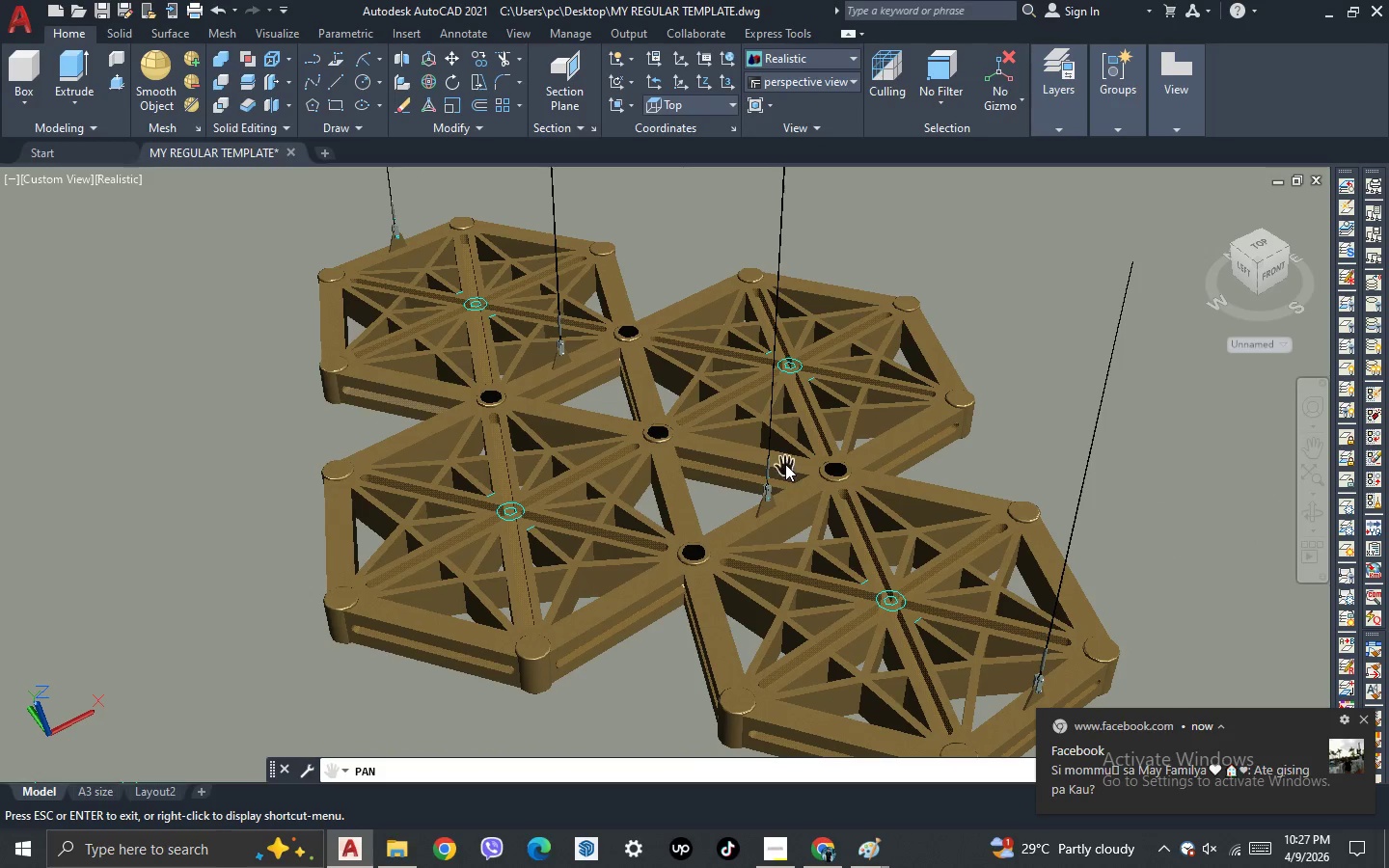 
scroll: coordinate [785, 464], scroll_direction: up, amount: 1.0
 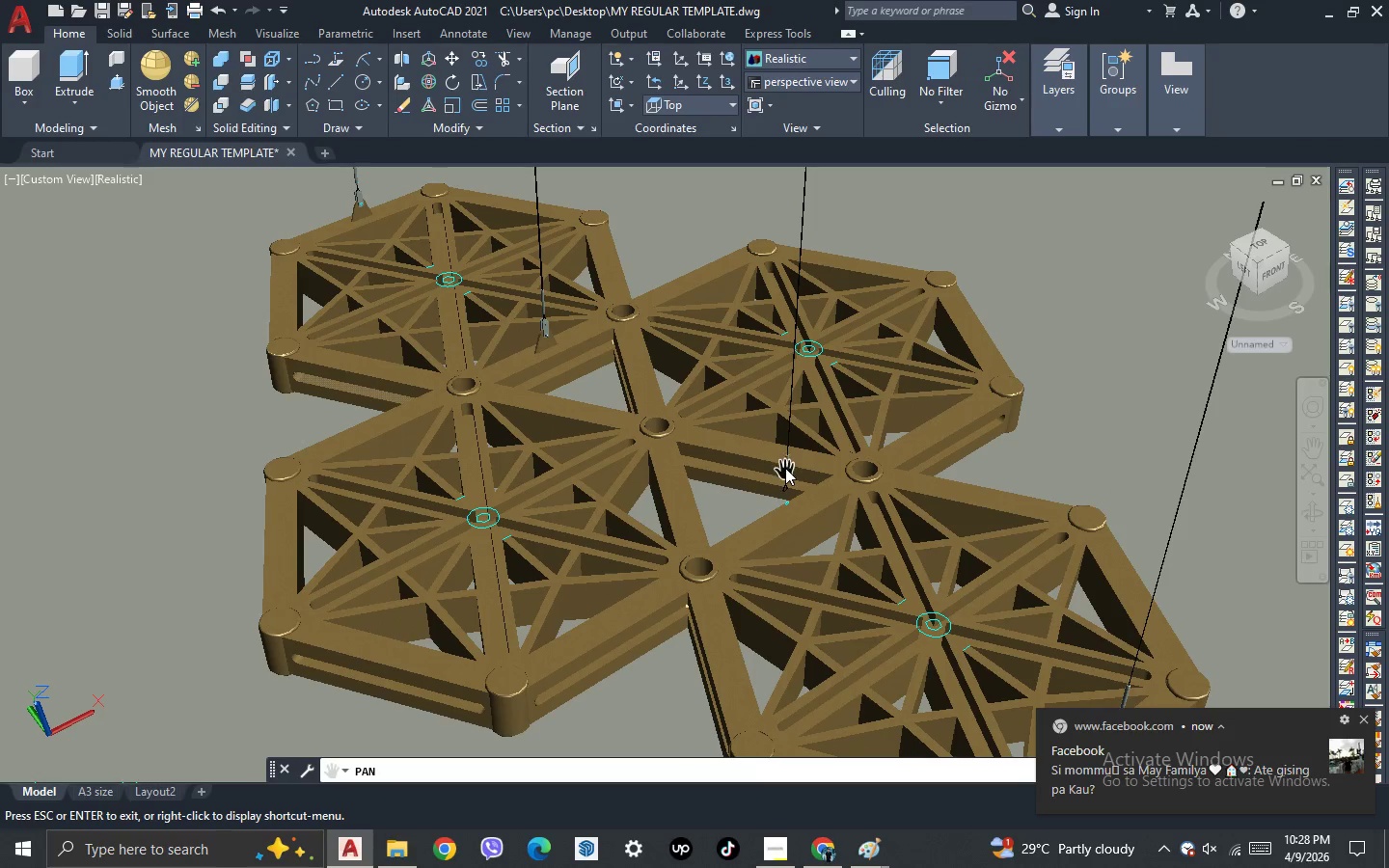 
left_click_drag(start_coordinate=[785, 468], to_coordinate=[762, 445])
 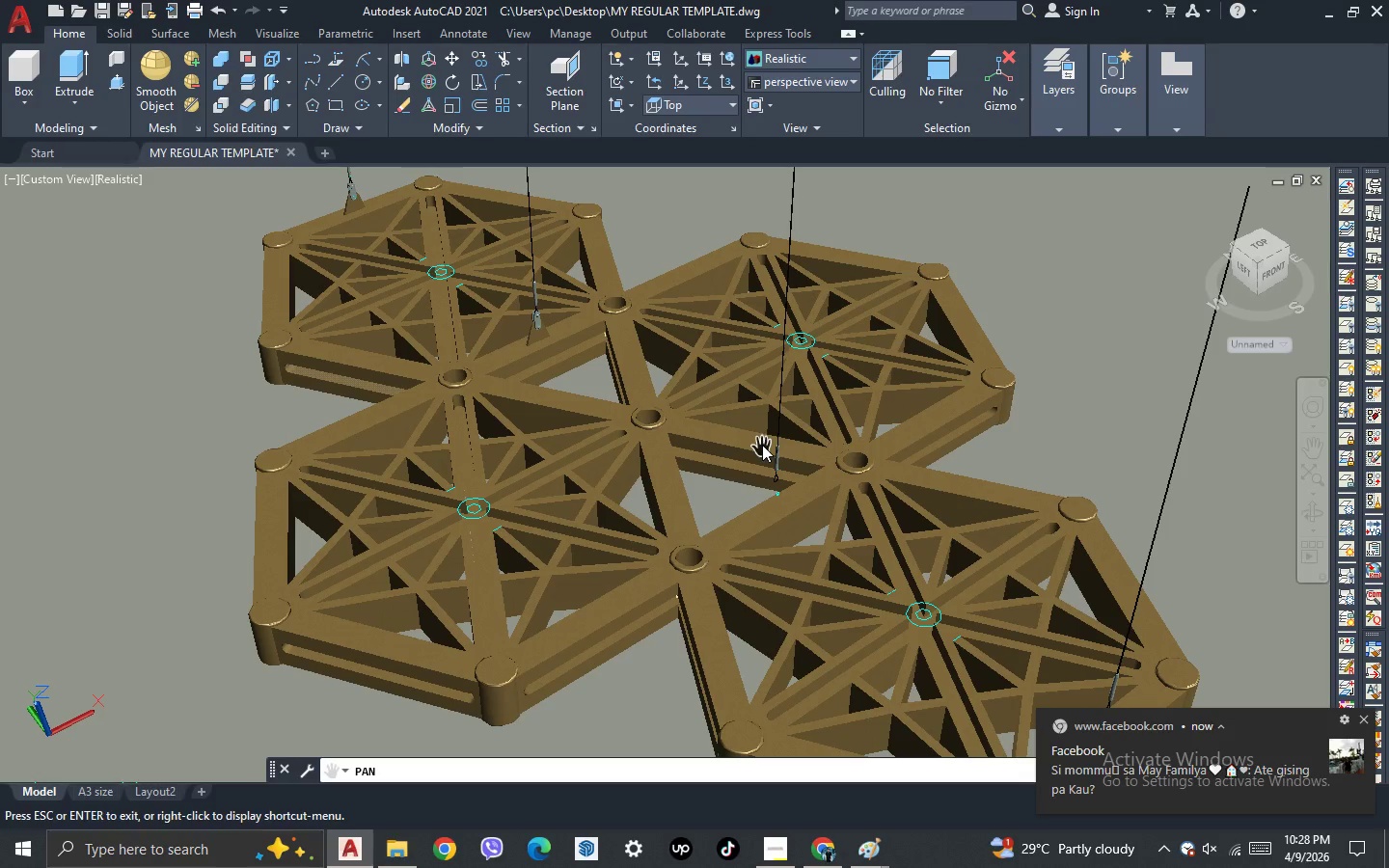 
key(Escape)
 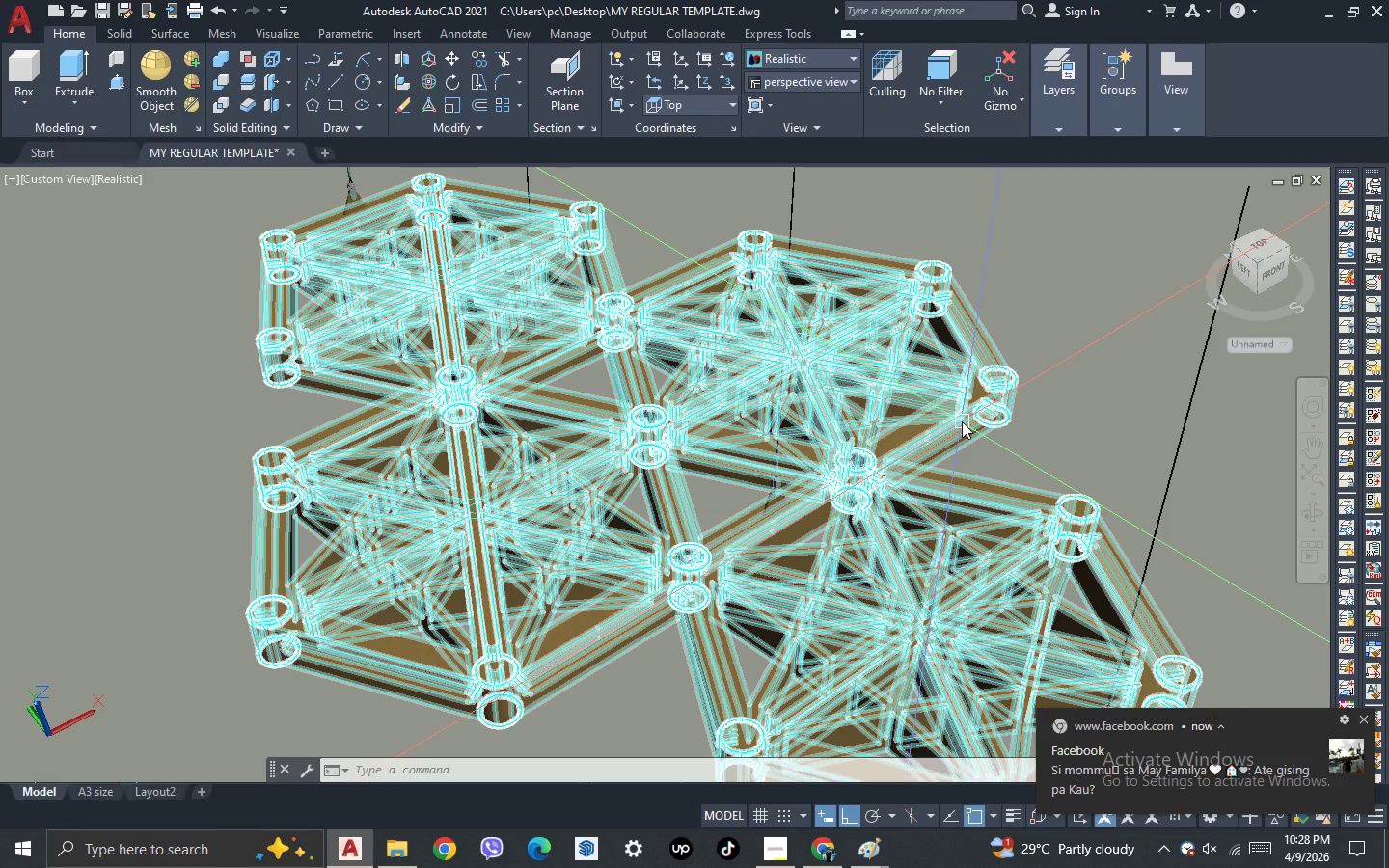 
type(rr)
key(NumpadEnter)
 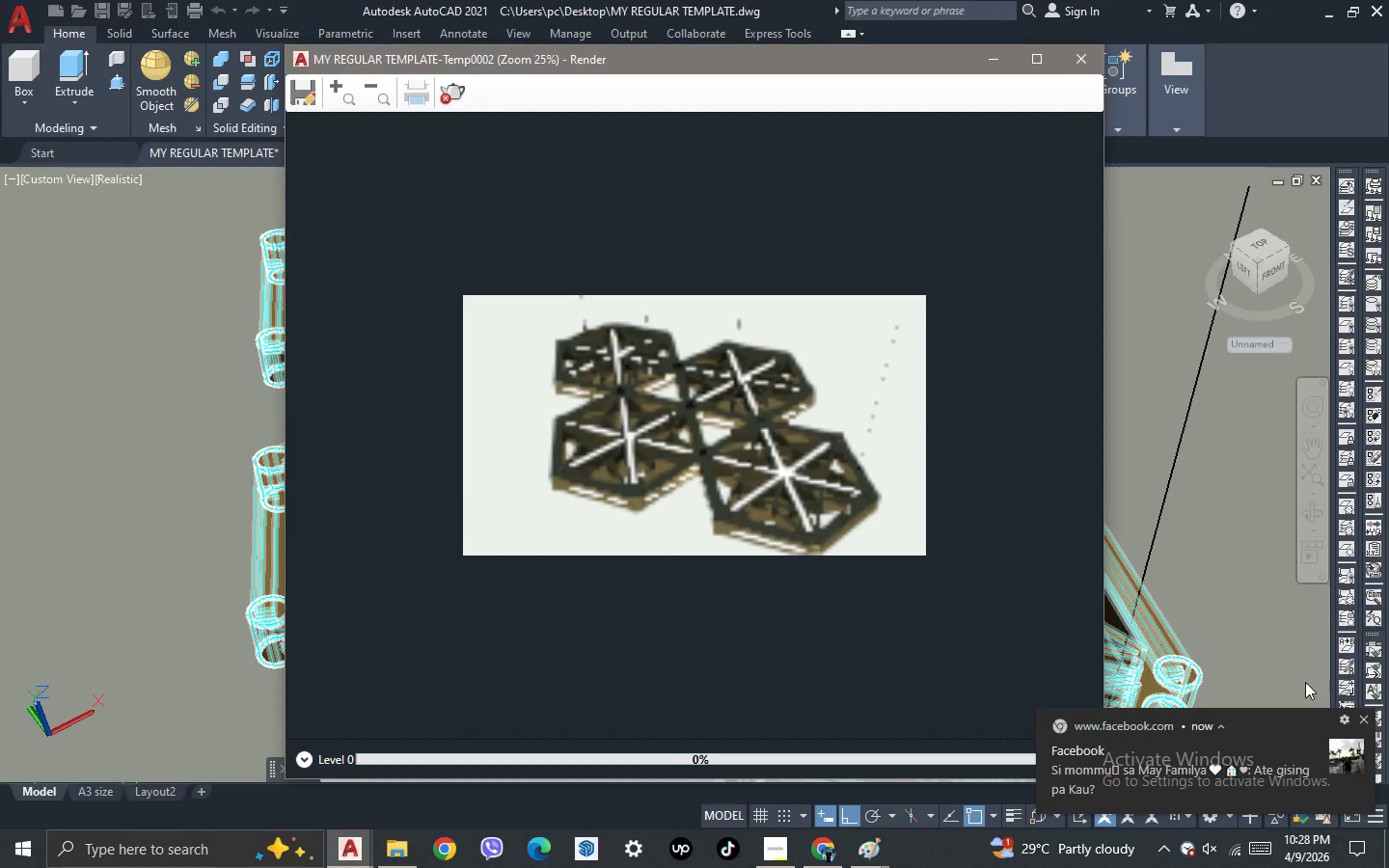 
left_click([1362, 720])
 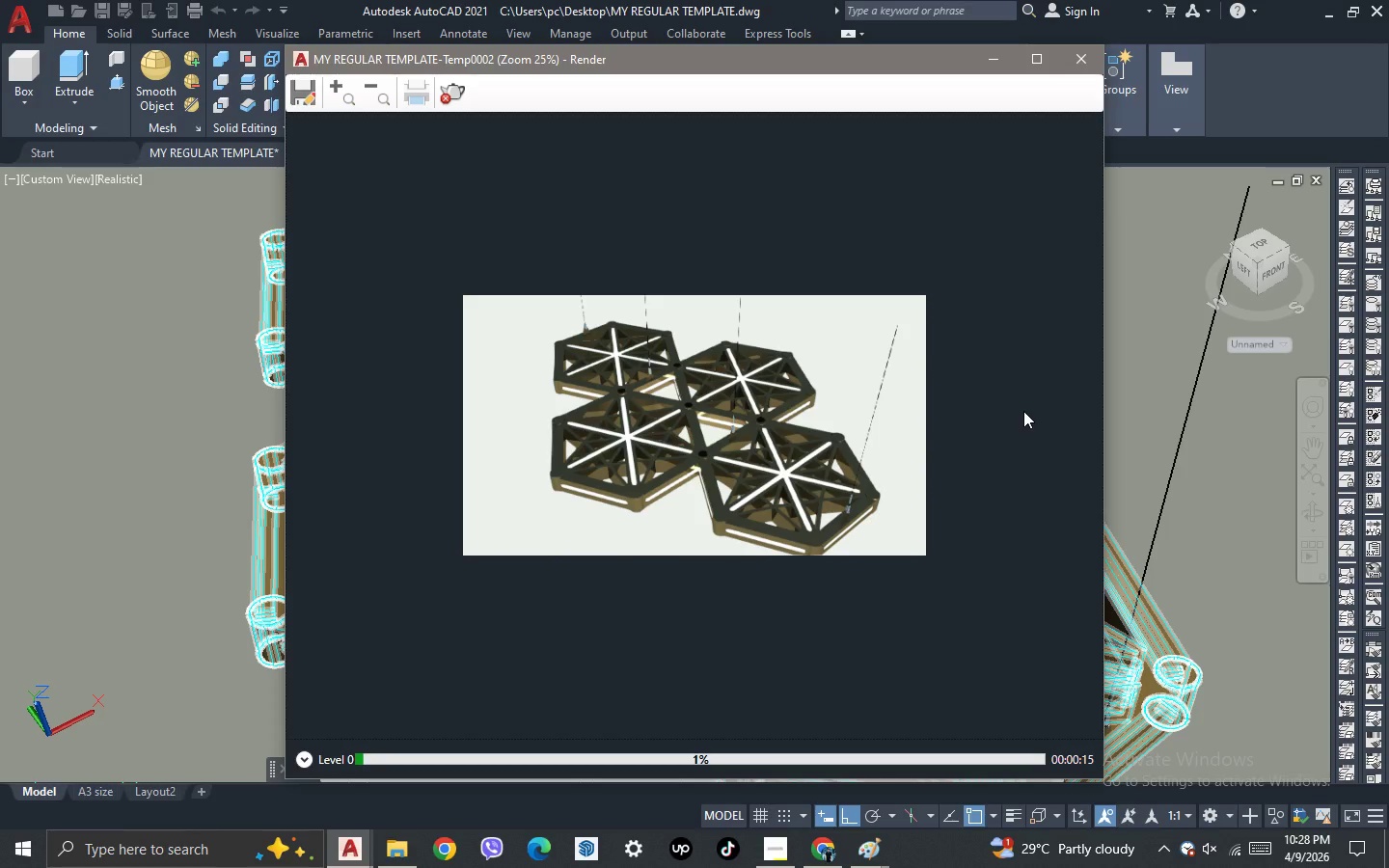 
wait(16.56)
 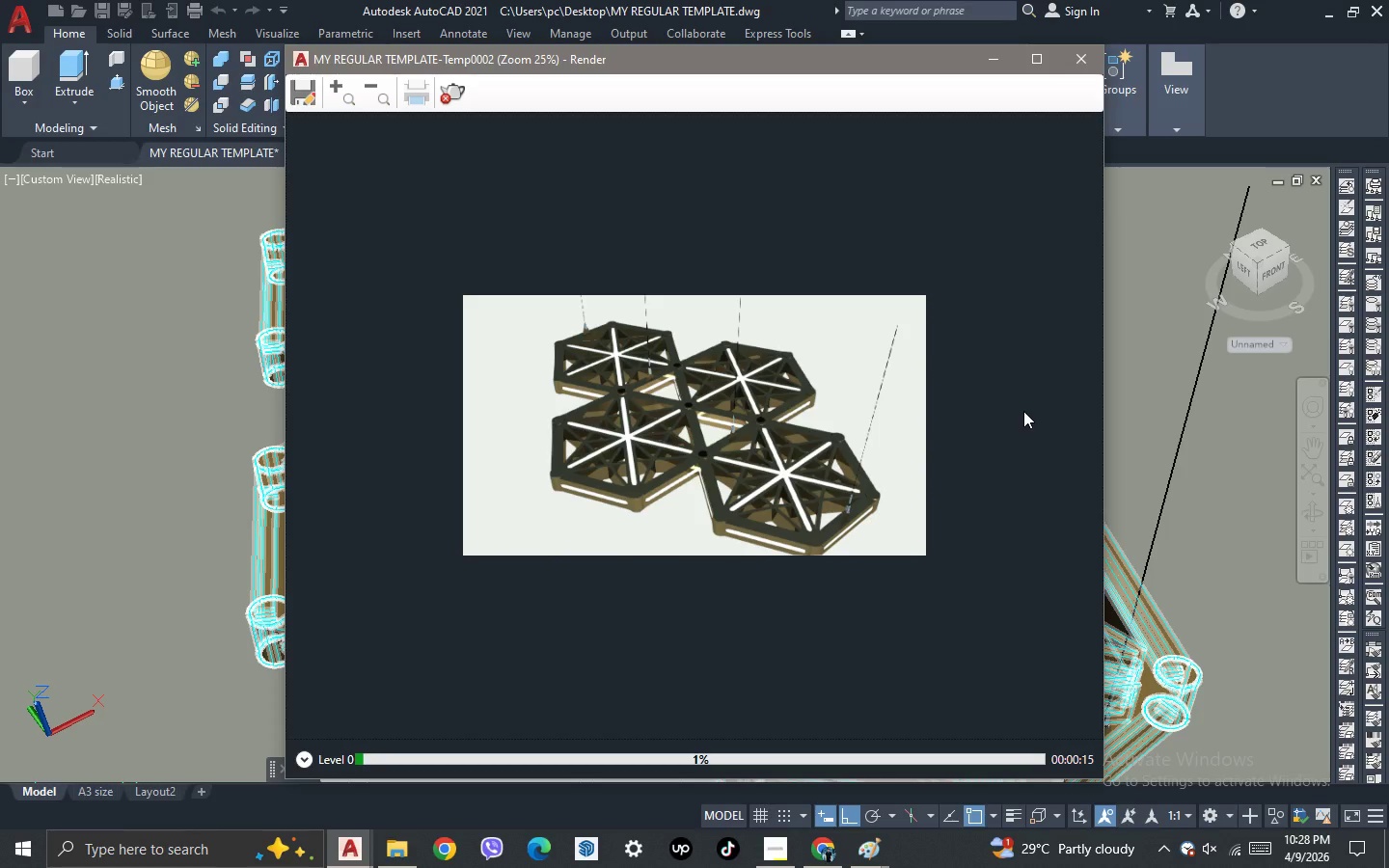 
scroll: coordinate [840, 441], scroll_direction: down, amount: 1.0
 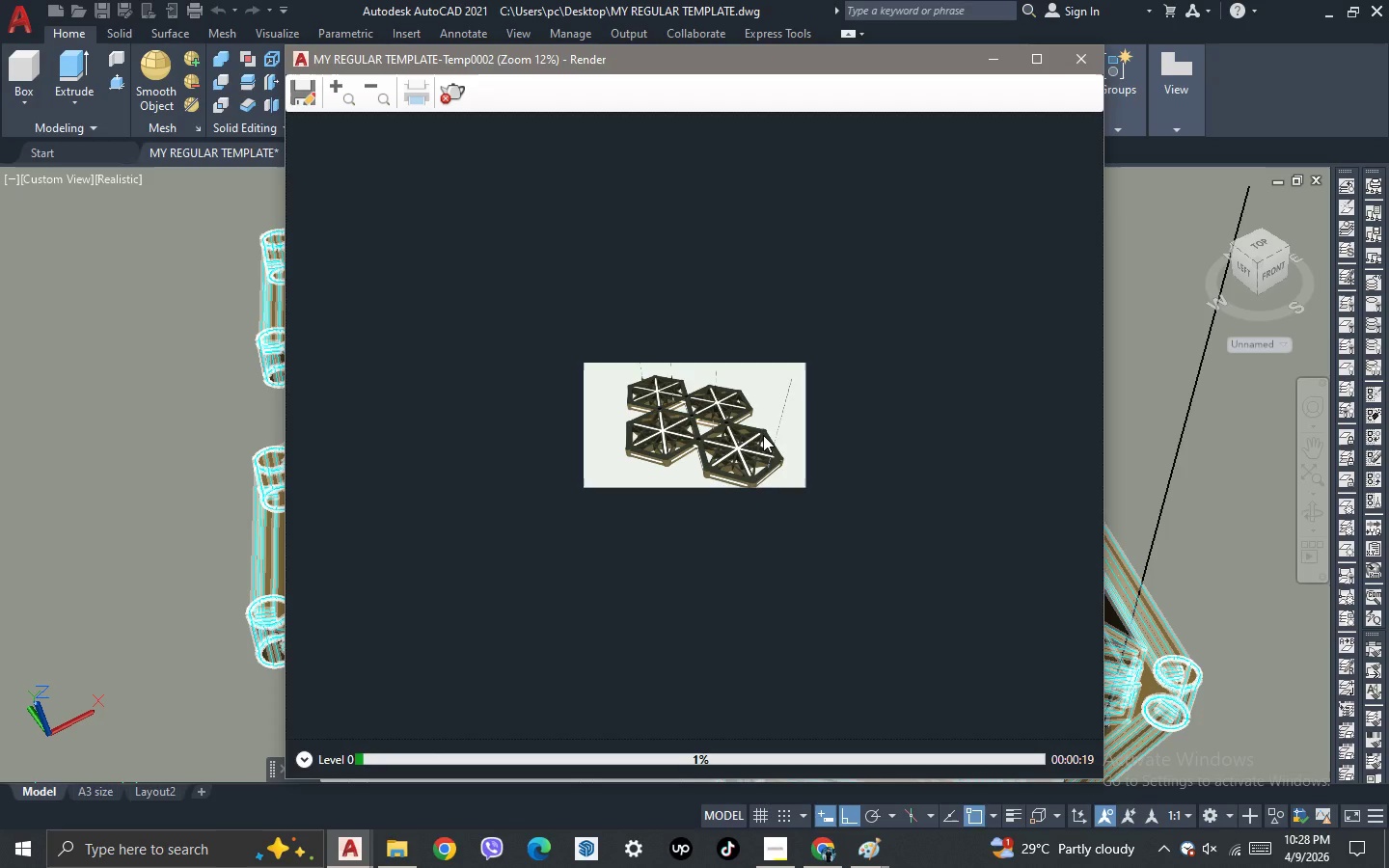 
scroll: coordinate [763, 435], scroll_direction: up, amount: 3.0
 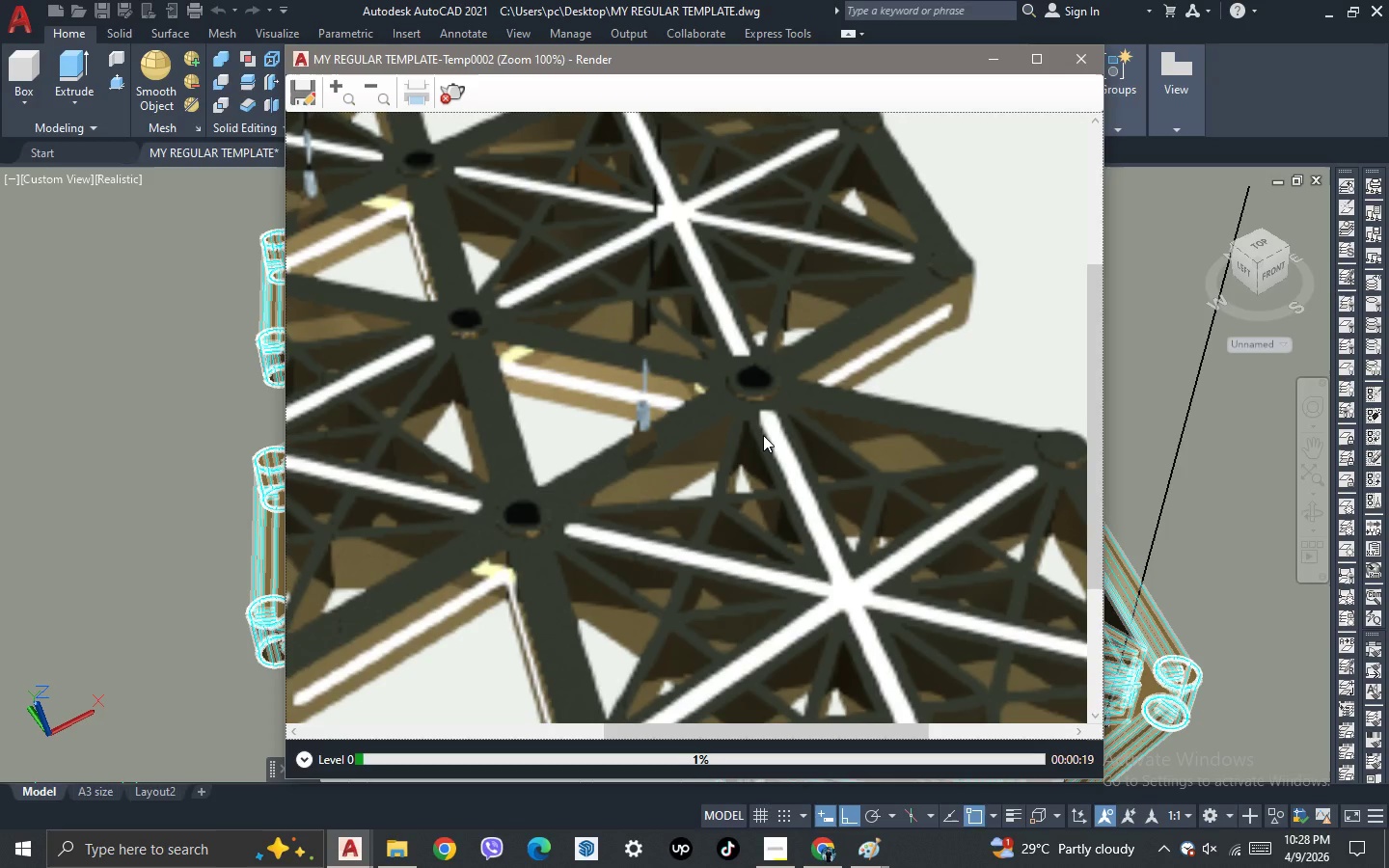 
scroll: coordinate [763, 435], scroll_direction: down, amount: 1.0
 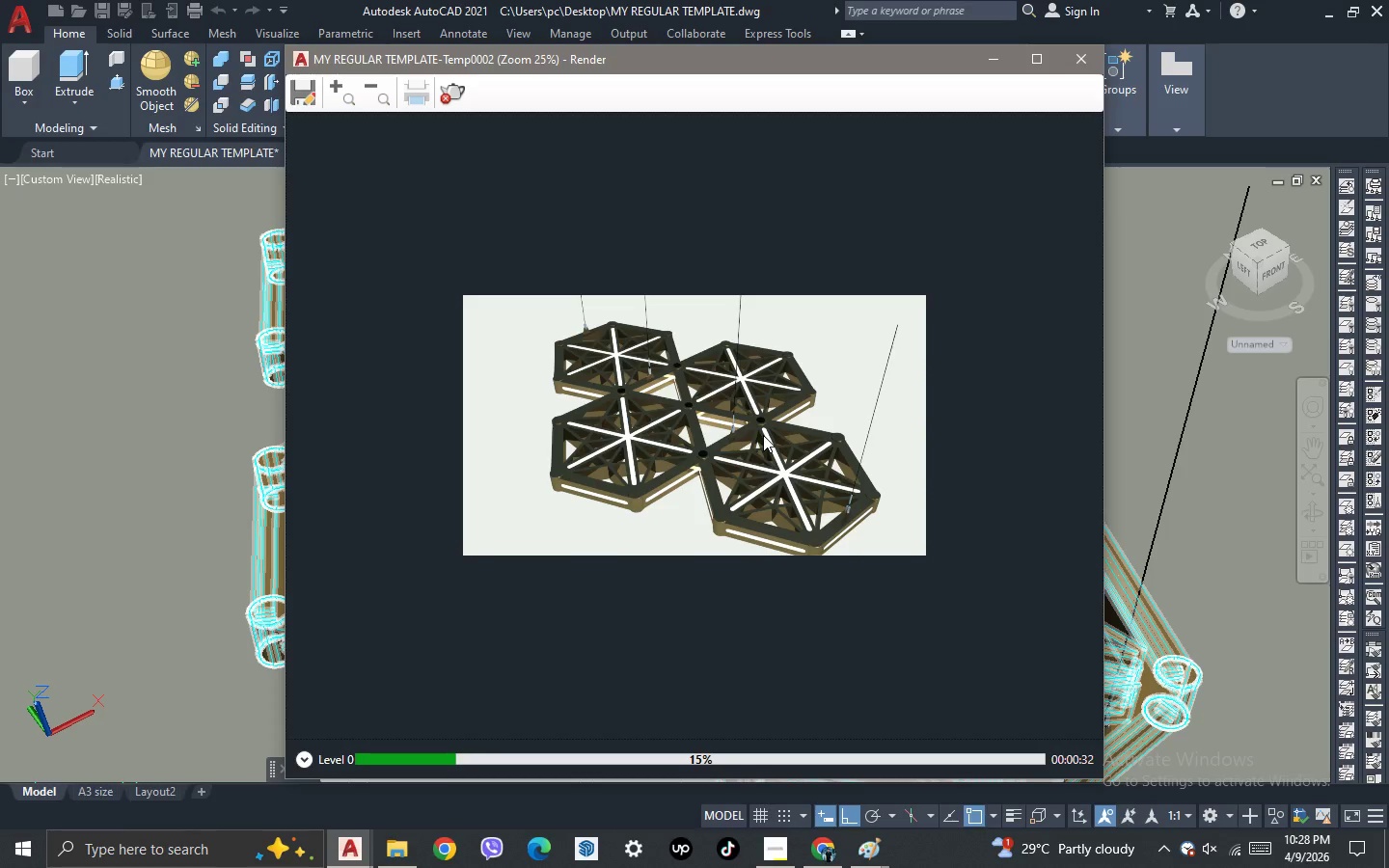 
wait(15.56)
 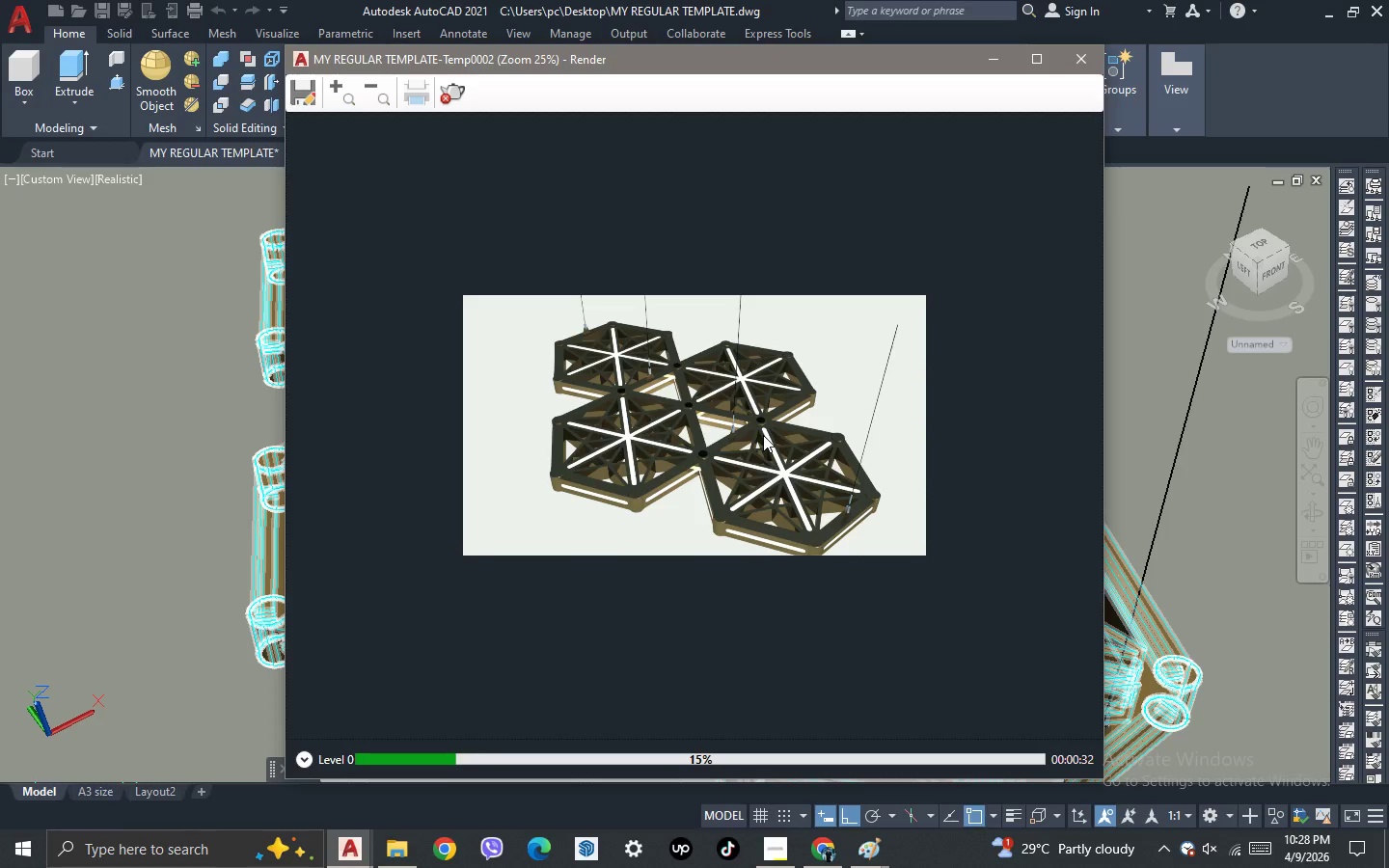 
scroll: coordinate [718, 323], scroll_direction: down, amount: 1.0
 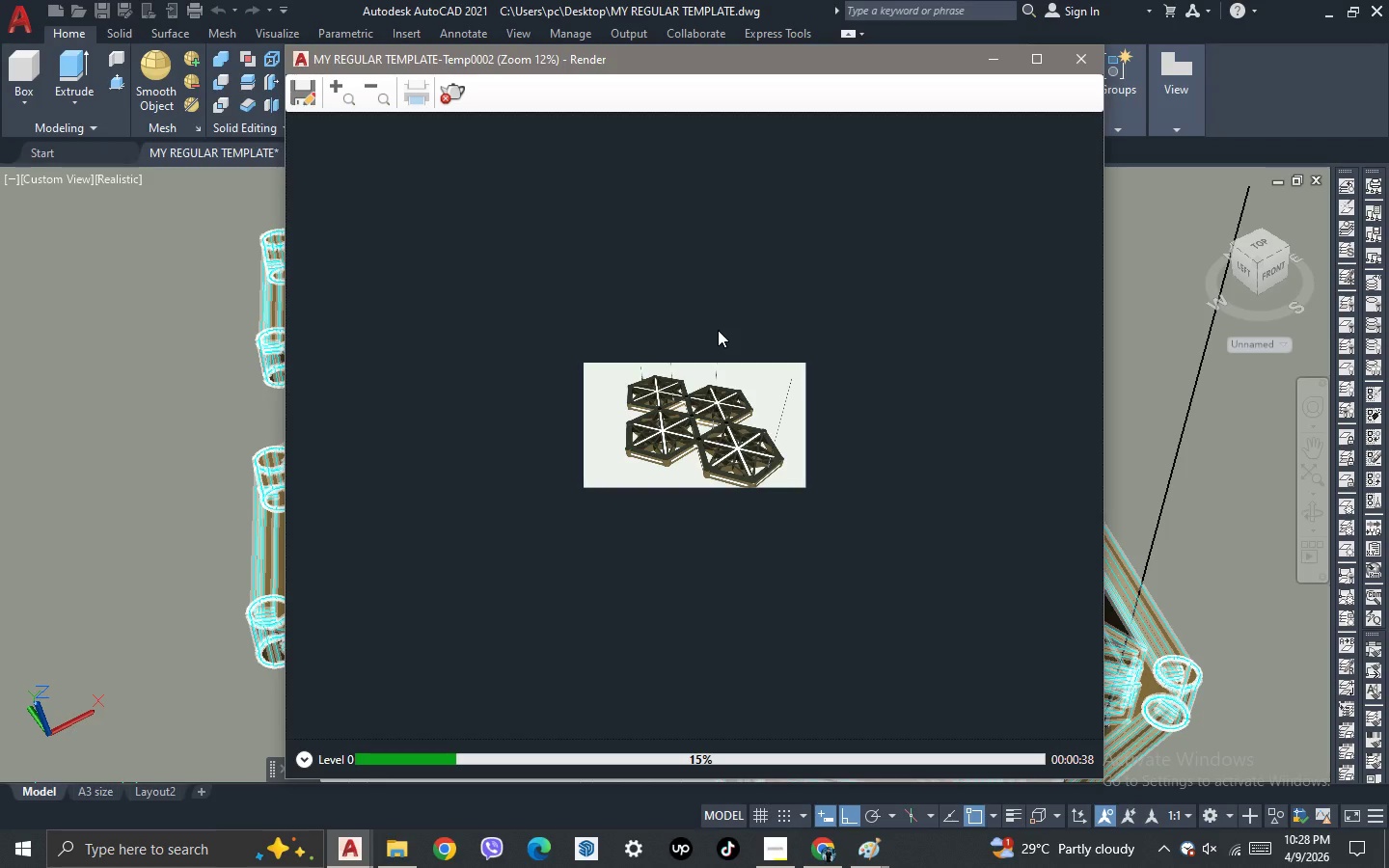 
scroll: coordinate [718, 330], scroll_direction: up, amount: 2.0
 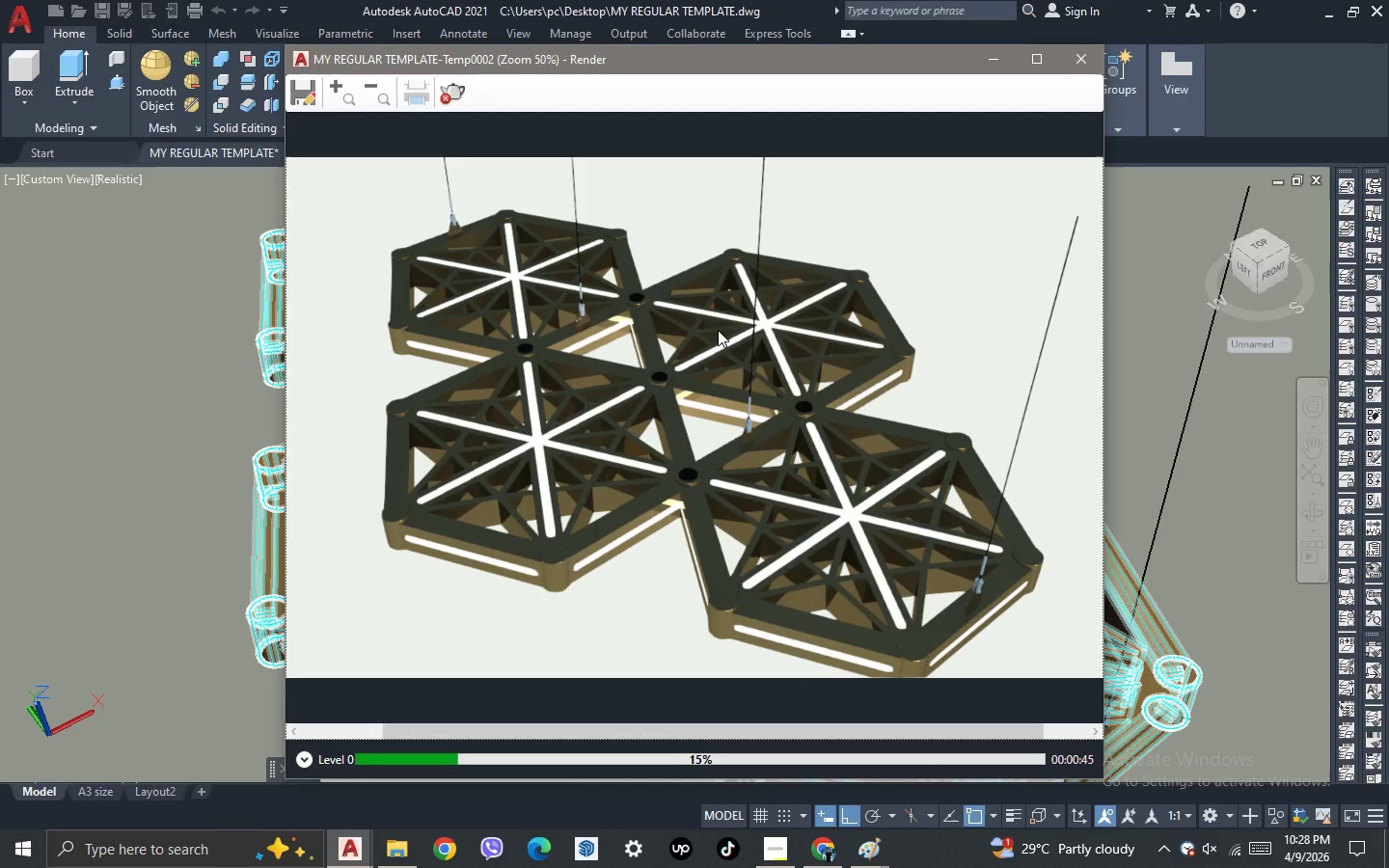 
wait(11.58)
 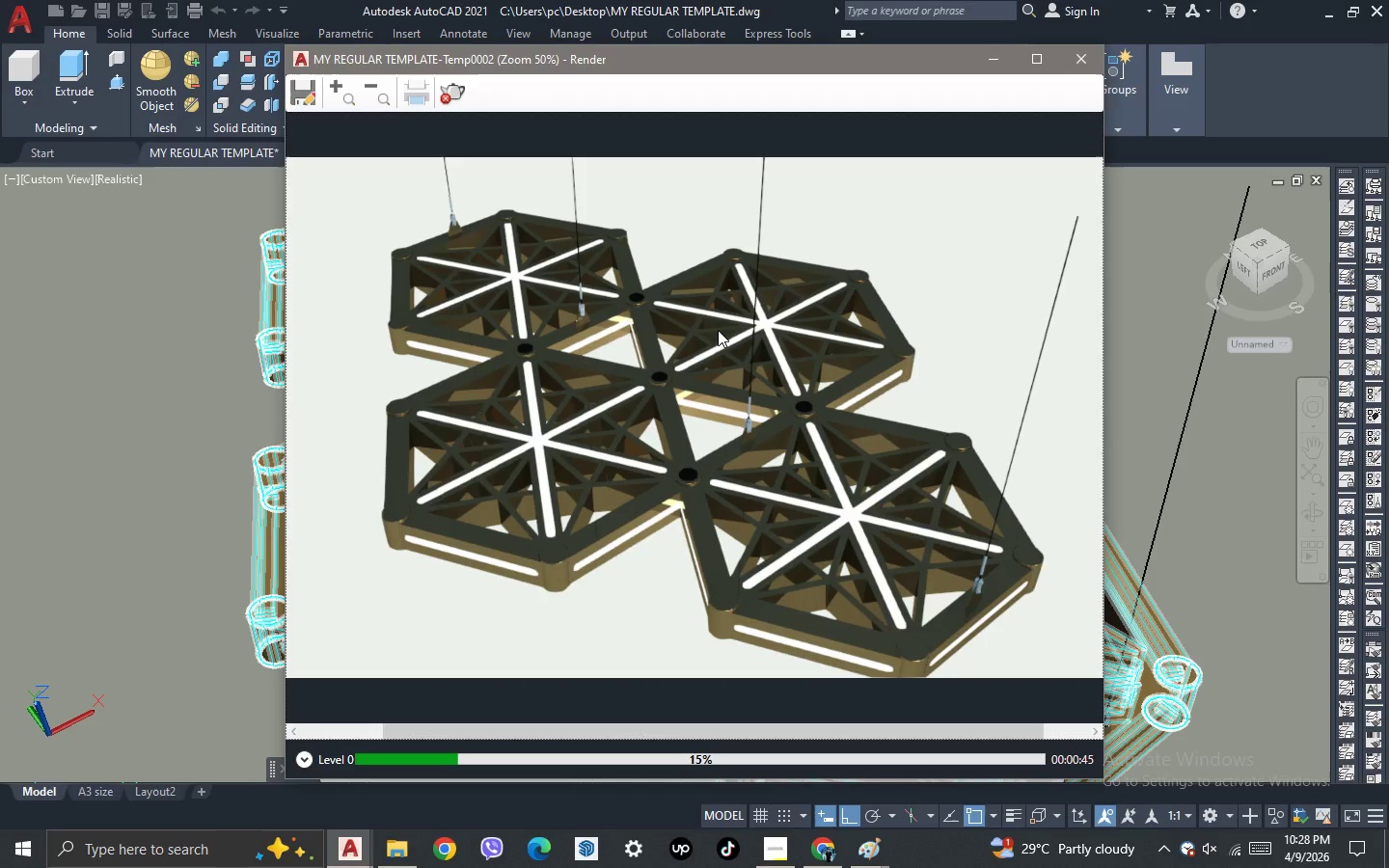 
scroll: coordinate [647, 362], scroll_direction: none, amount: 0.0
 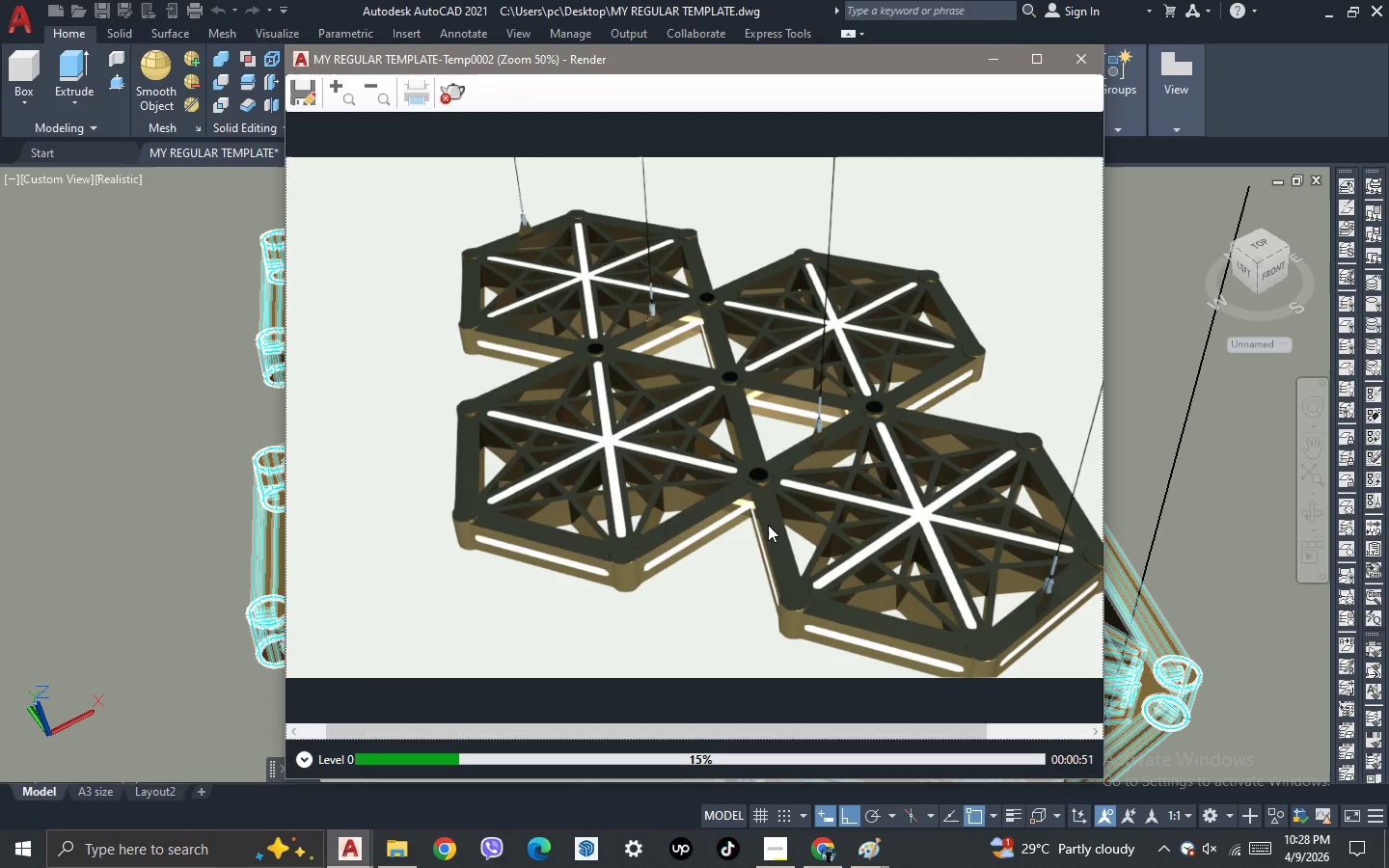 
scroll: coordinate [768, 524], scroll_direction: down, amount: 1.0
 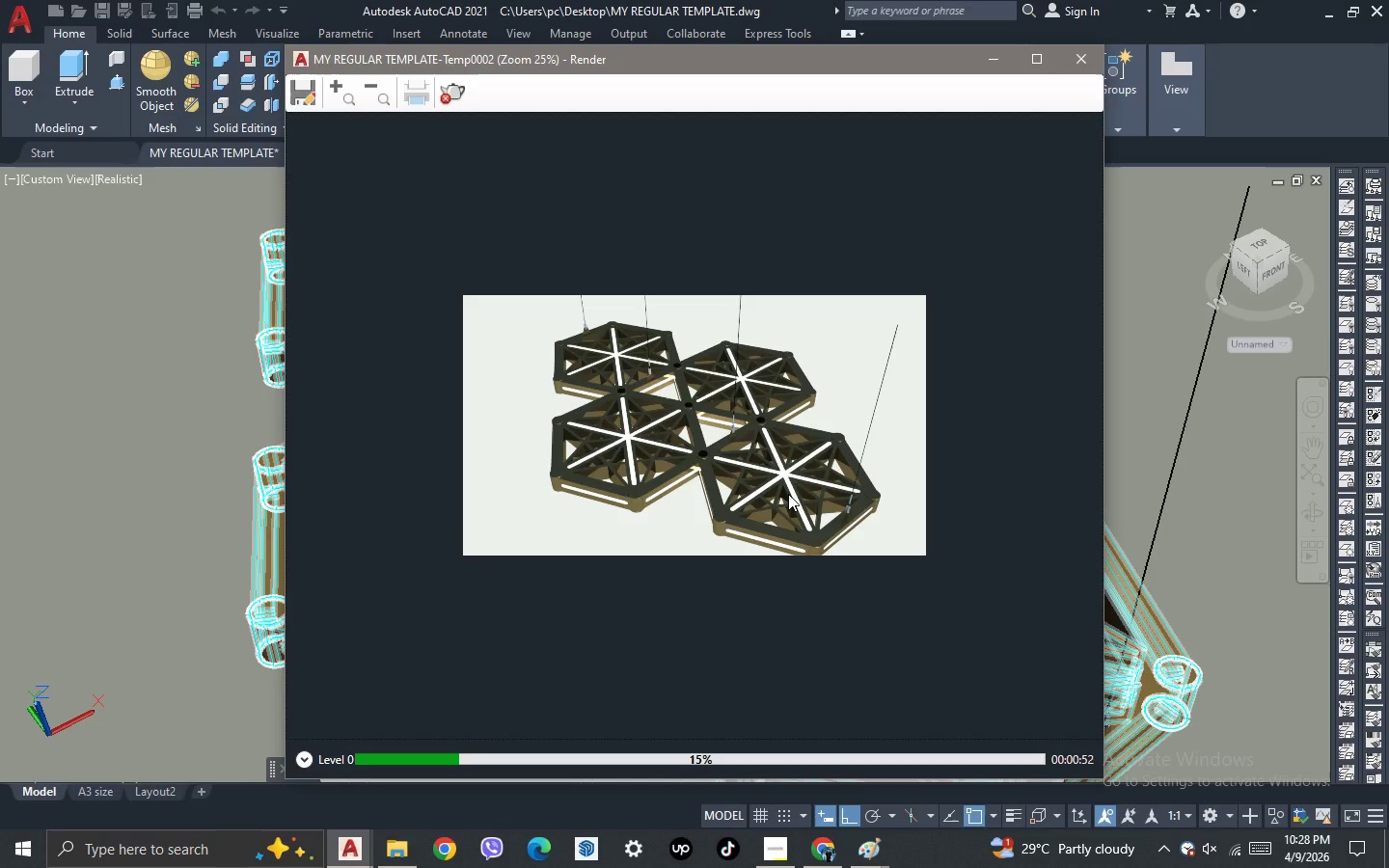 
scroll: coordinate [789, 494], scroll_direction: up, amount: 1.0
 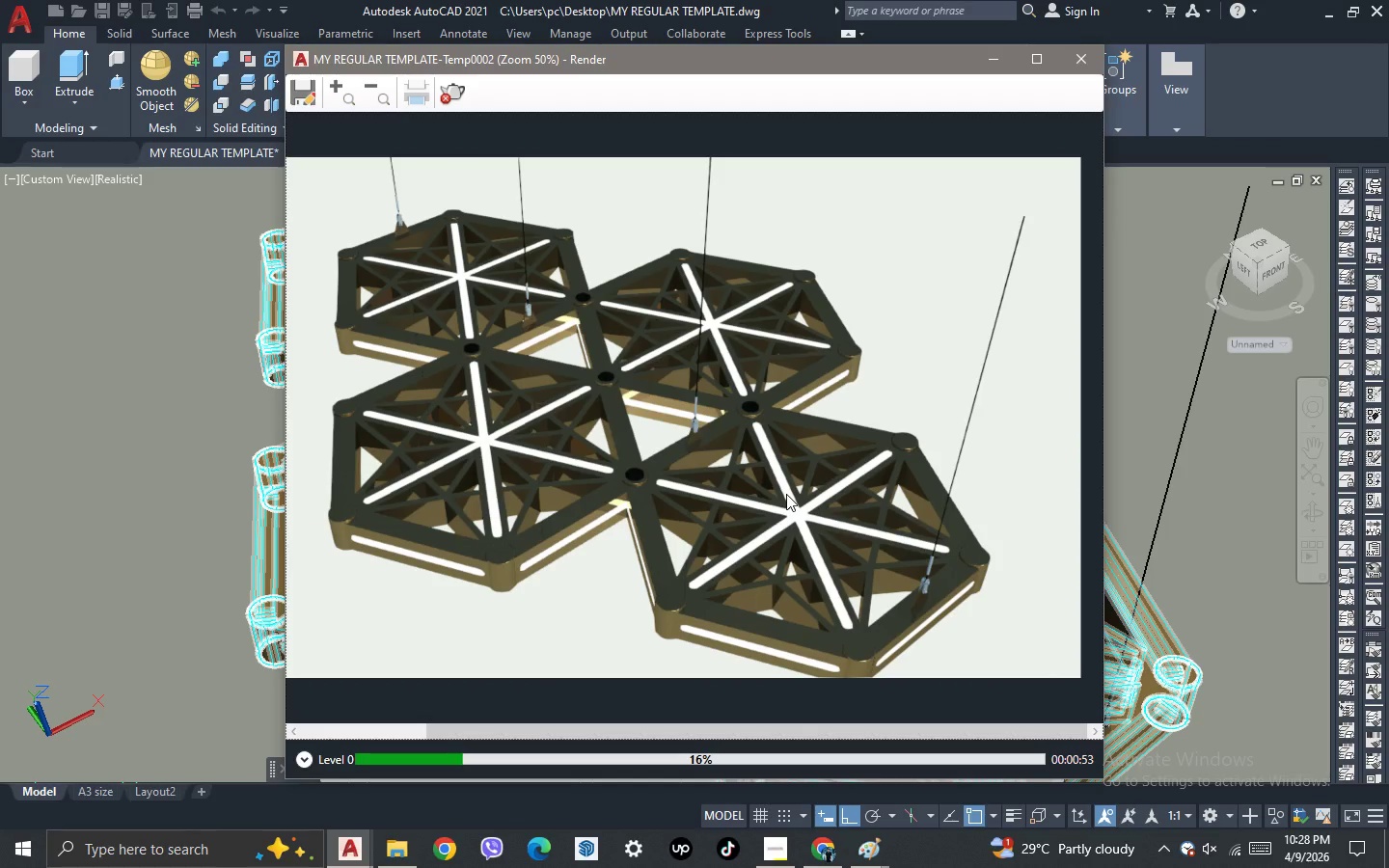 
scroll: coordinate [786, 494], scroll_direction: down, amount: 2.0
 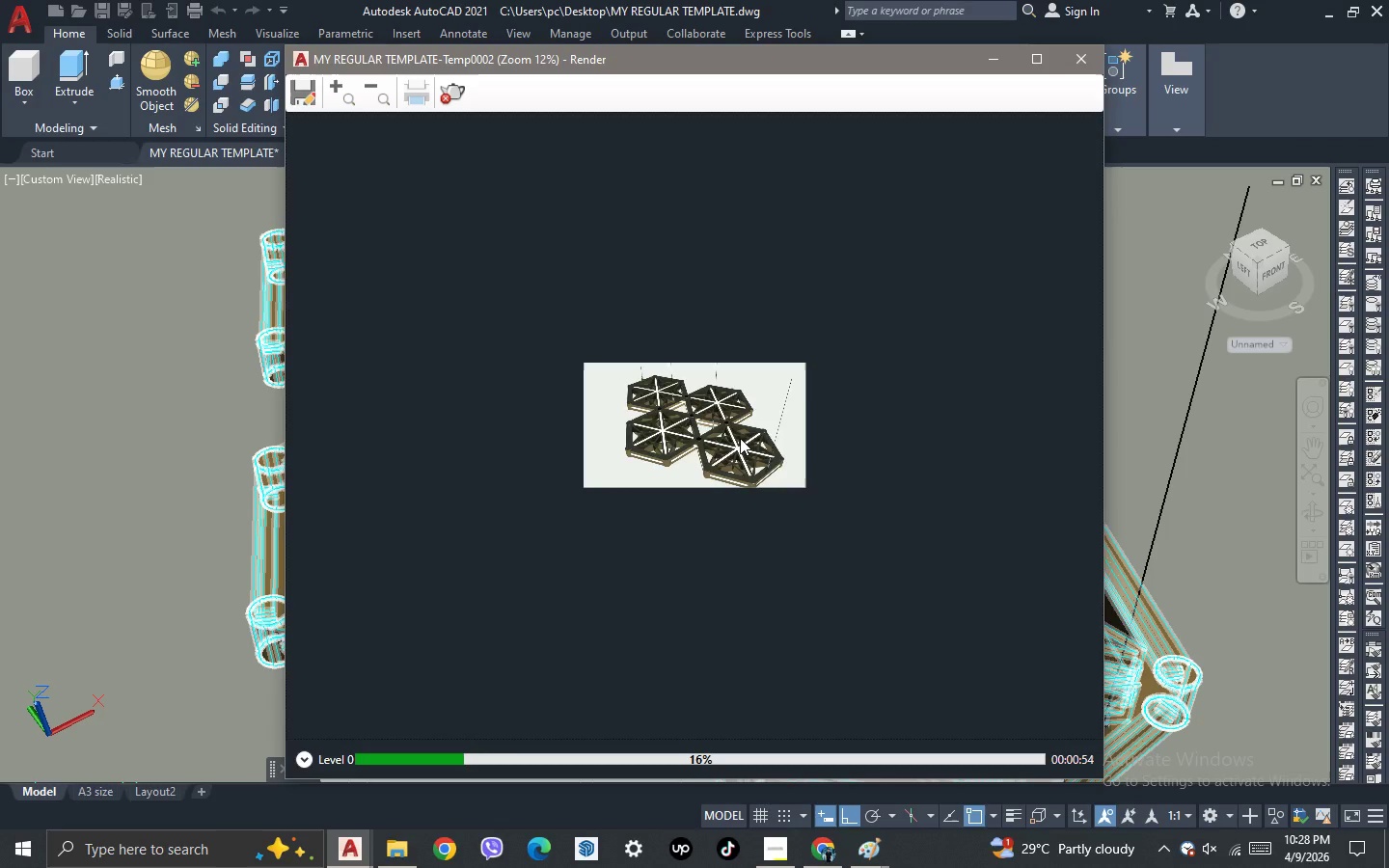 
scroll: coordinate [740, 438], scroll_direction: up, amount: 2.0
 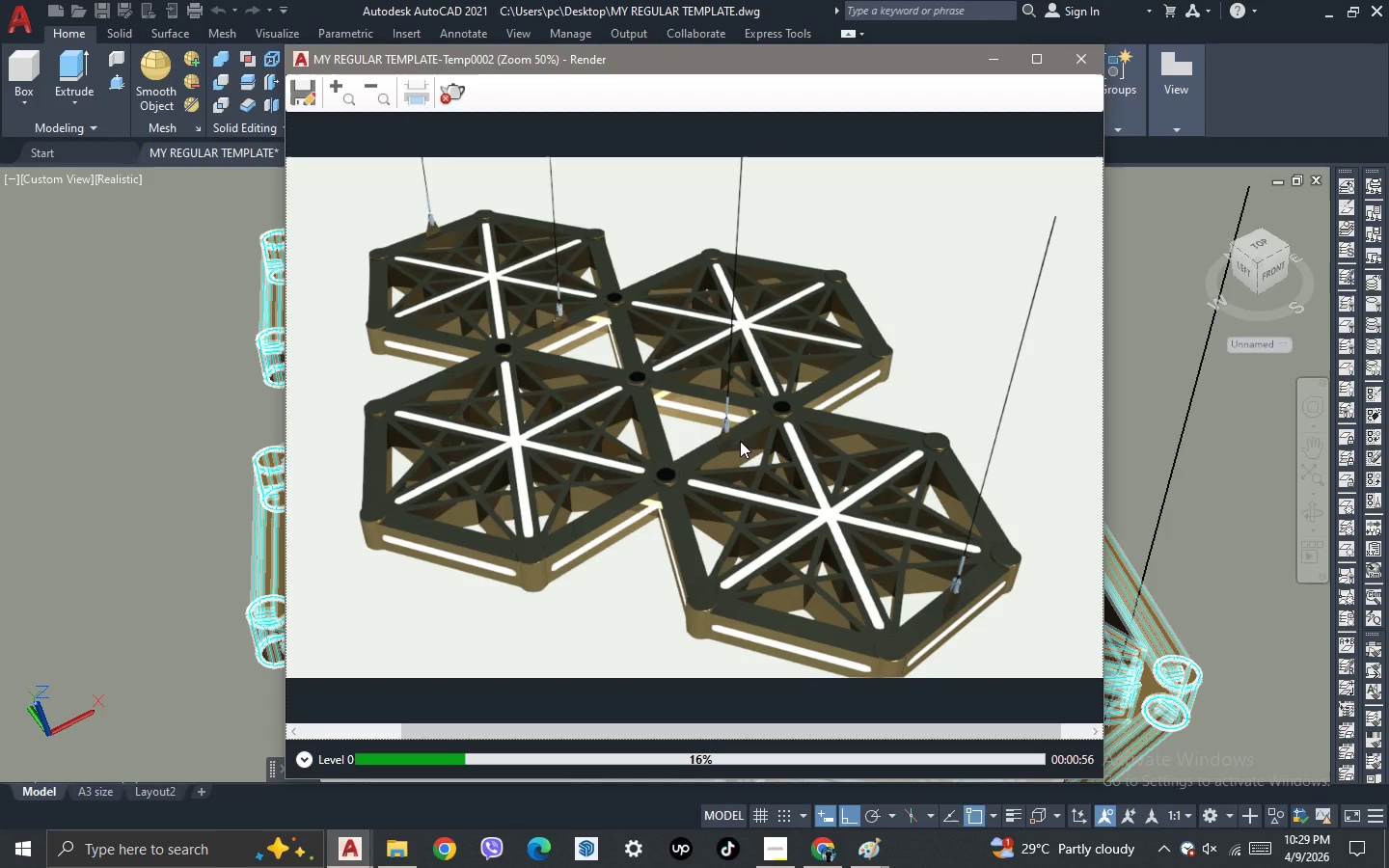 
scroll: coordinate [740, 431], scroll_direction: down, amount: 1.0
 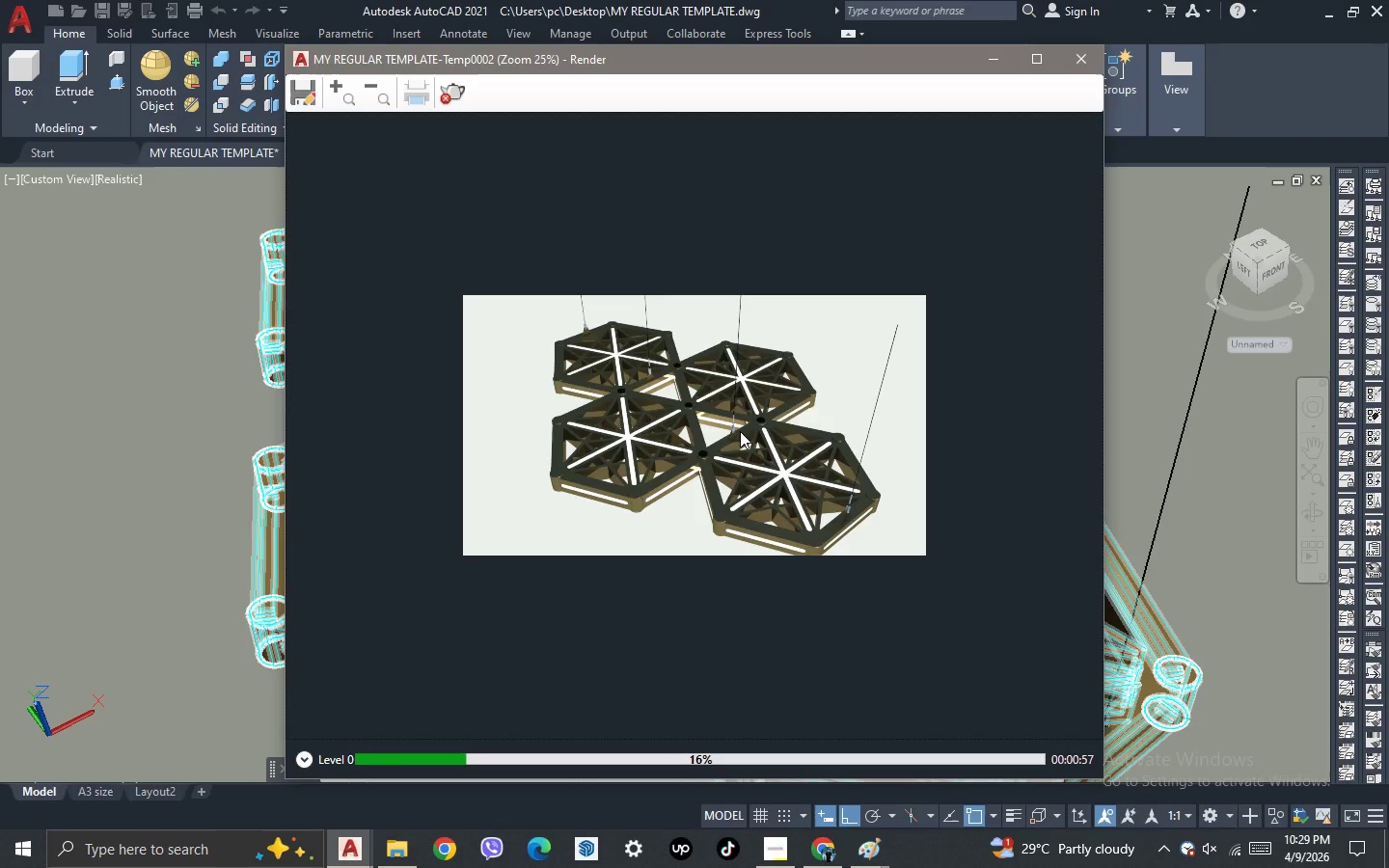 
scroll: coordinate [740, 431], scroll_direction: up, amount: 1.0
 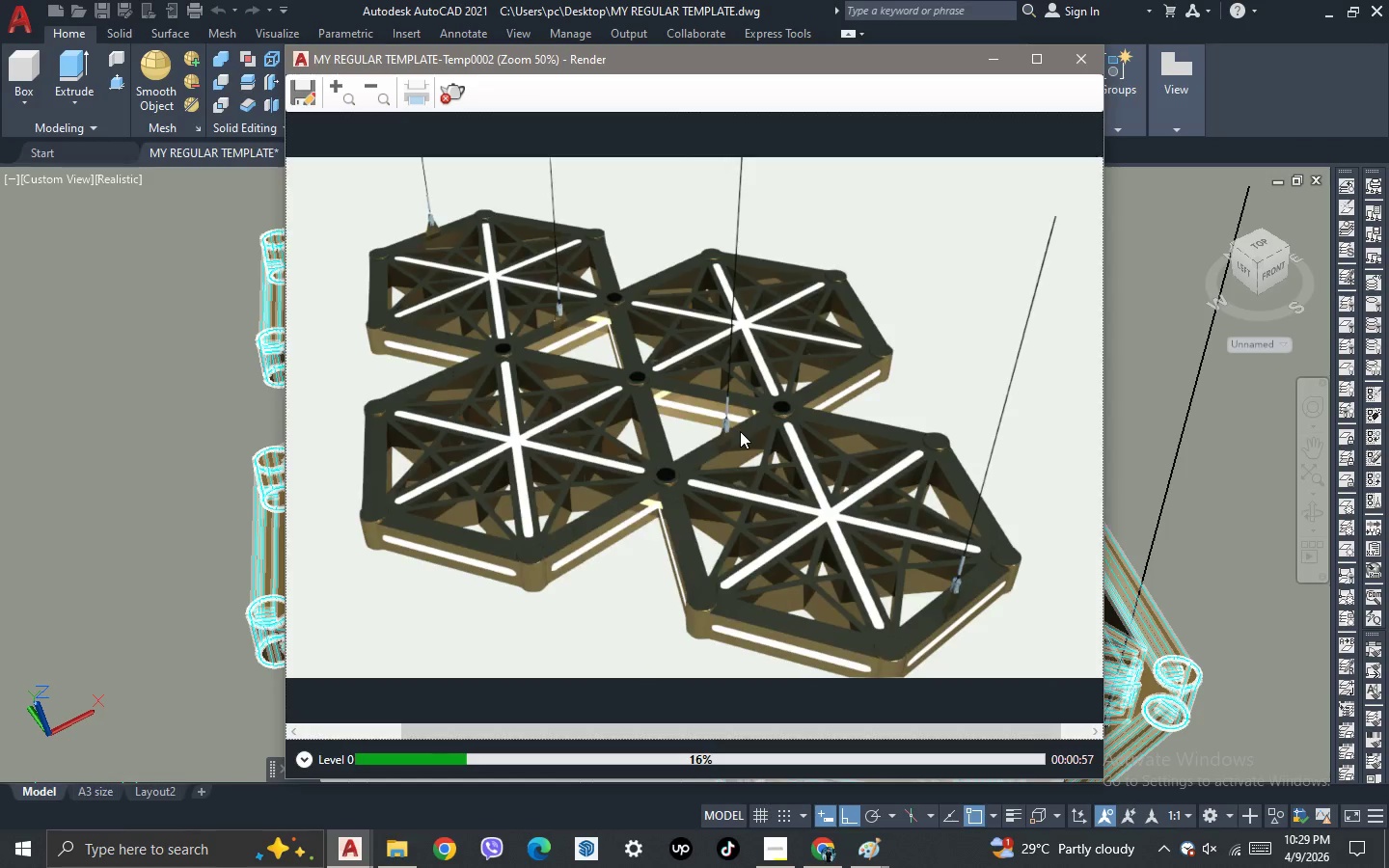 
scroll: coordinate [740, 431], scroll_direction: down, amount: 1.0
 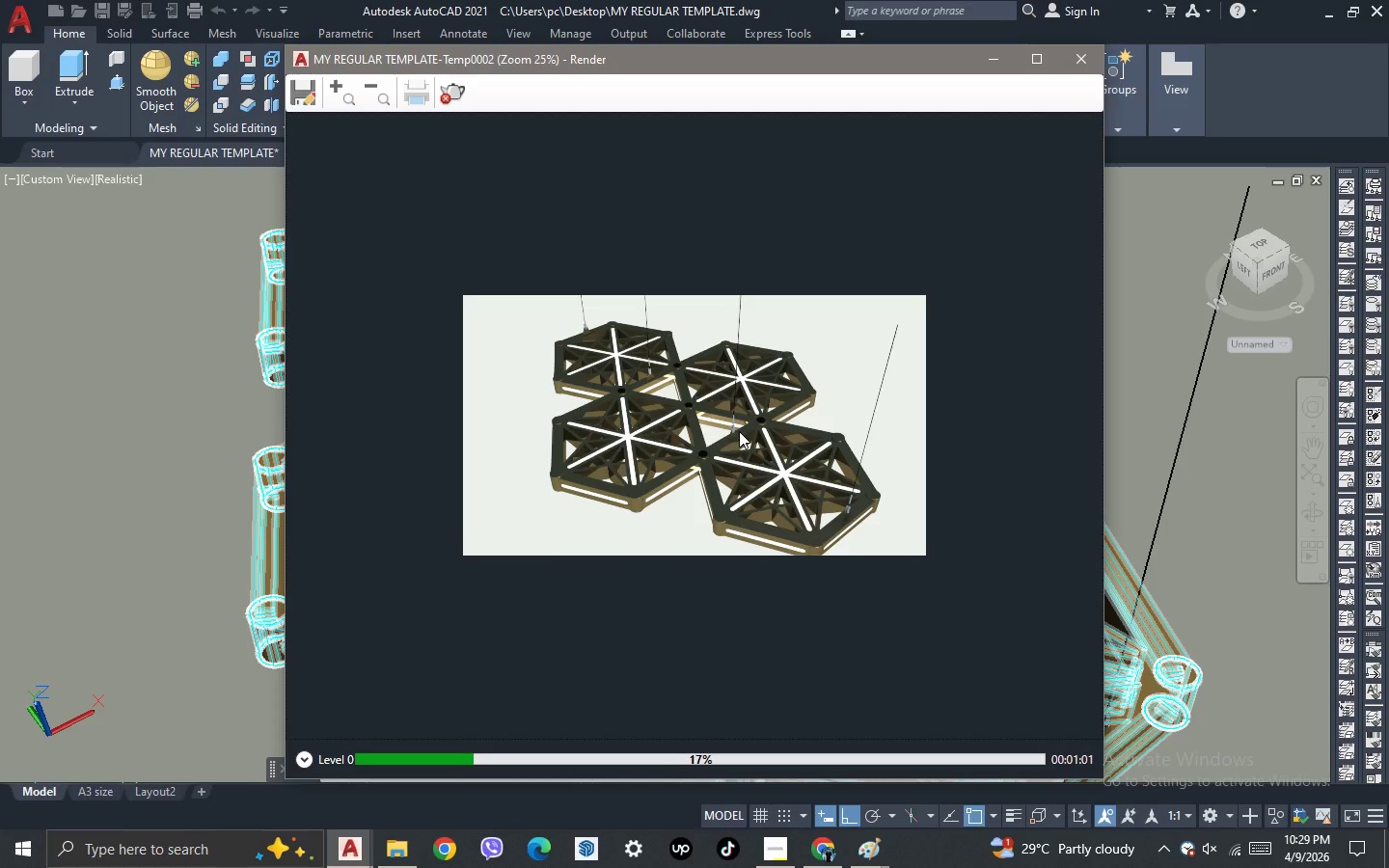 
scroll: coordinate [739, 431], scroll_direction: up, amount: 1.0
 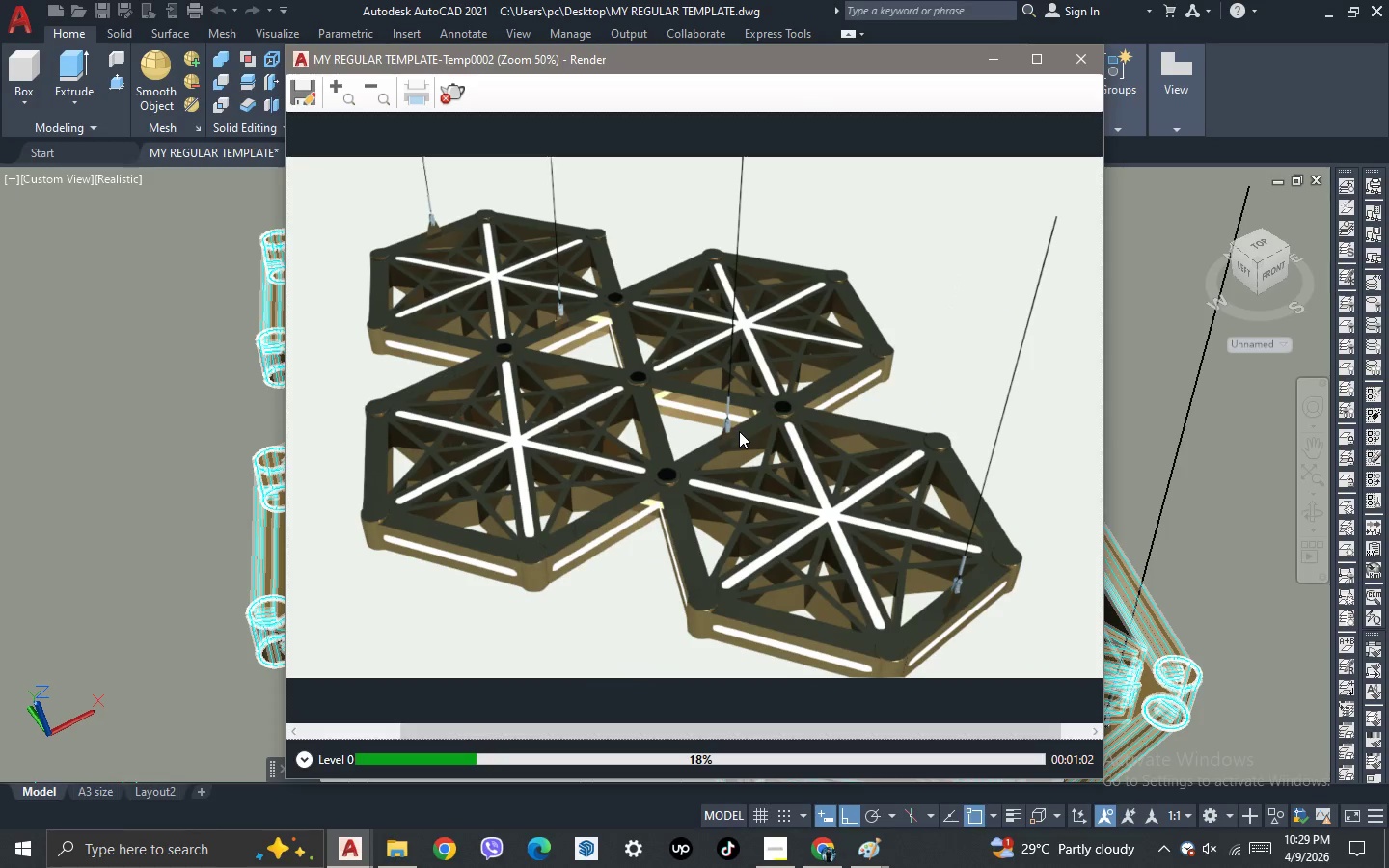 
scroll: coordinate [739, 431], scroll_direction: down, amount: 1.0
 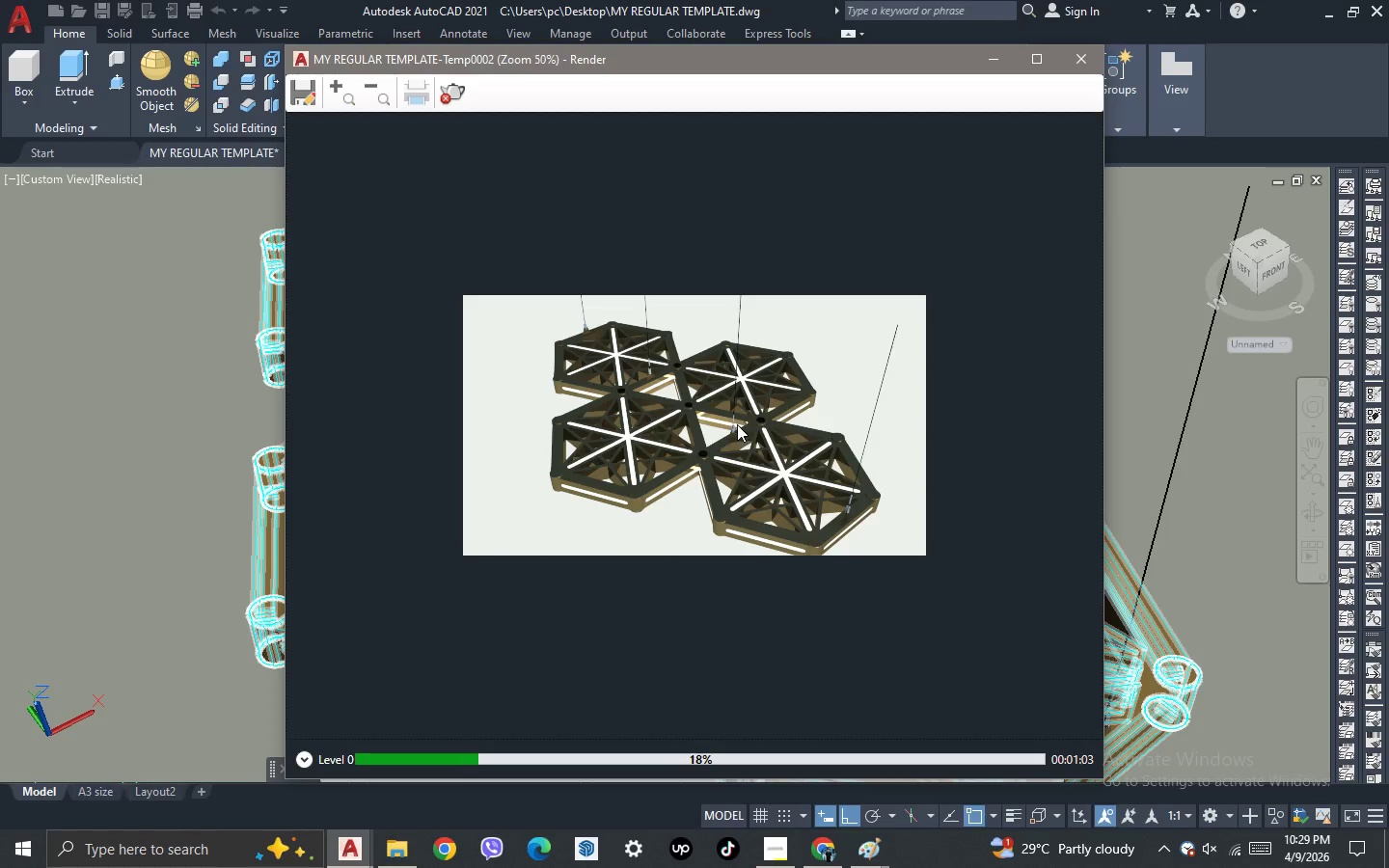 
scroll: coordinate [718, 416], scroll_direction: up, amount: 2.0
 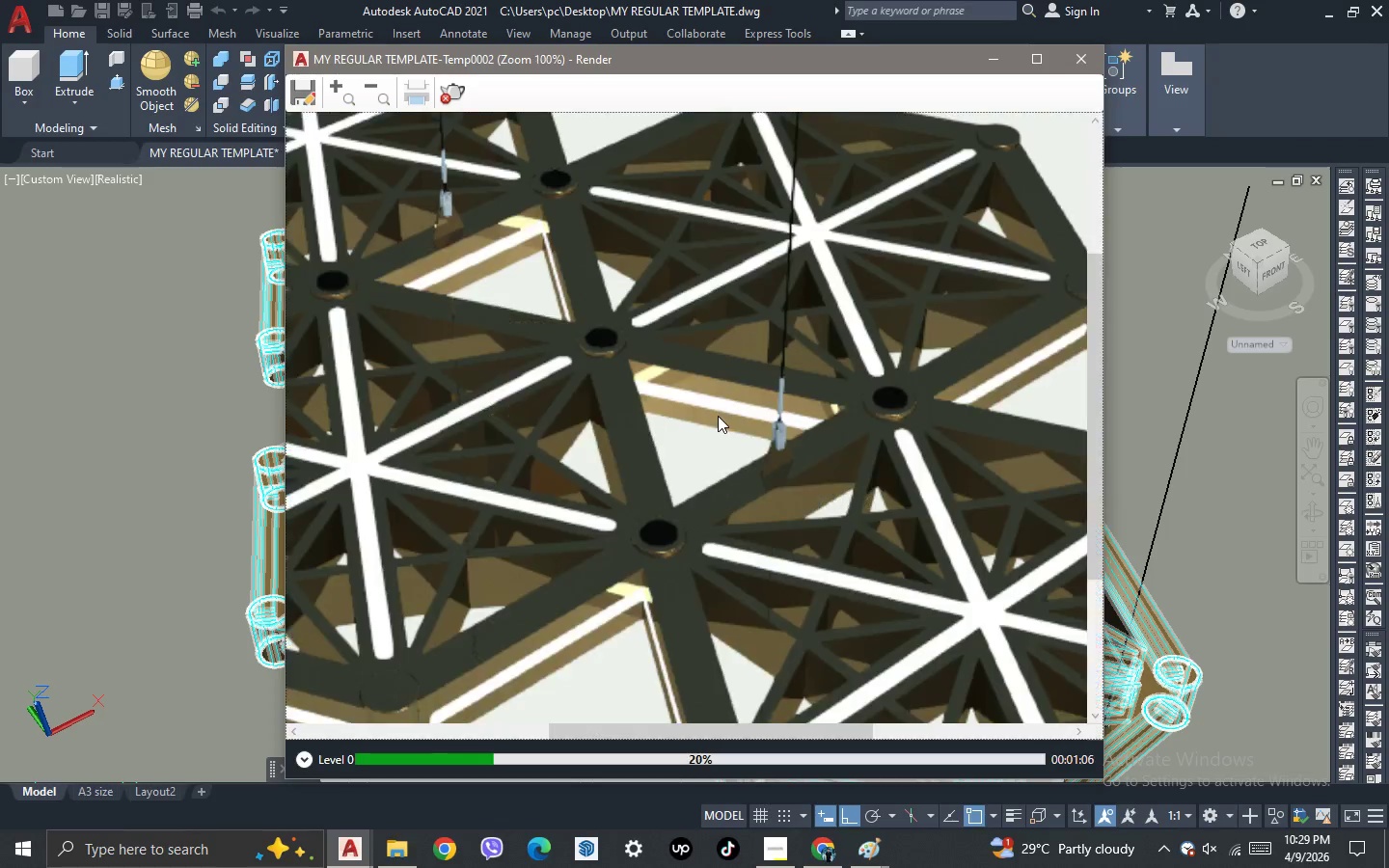 
scroll: coordinate [664, 357], scroll_direction: down, amount: 3.0
 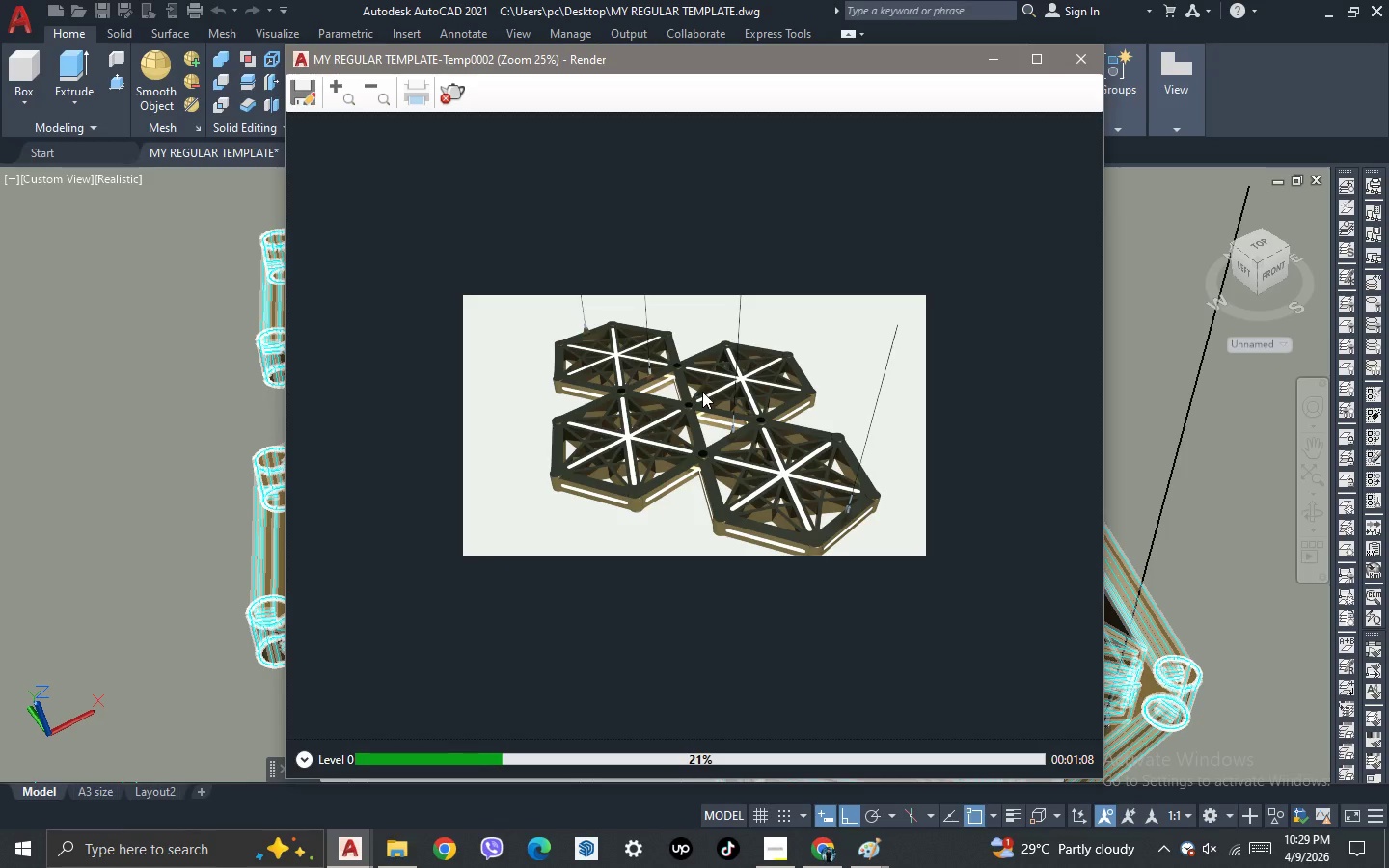 
scroll: coordinate [702, 392], scroll_direction: up, amount: 1.0
 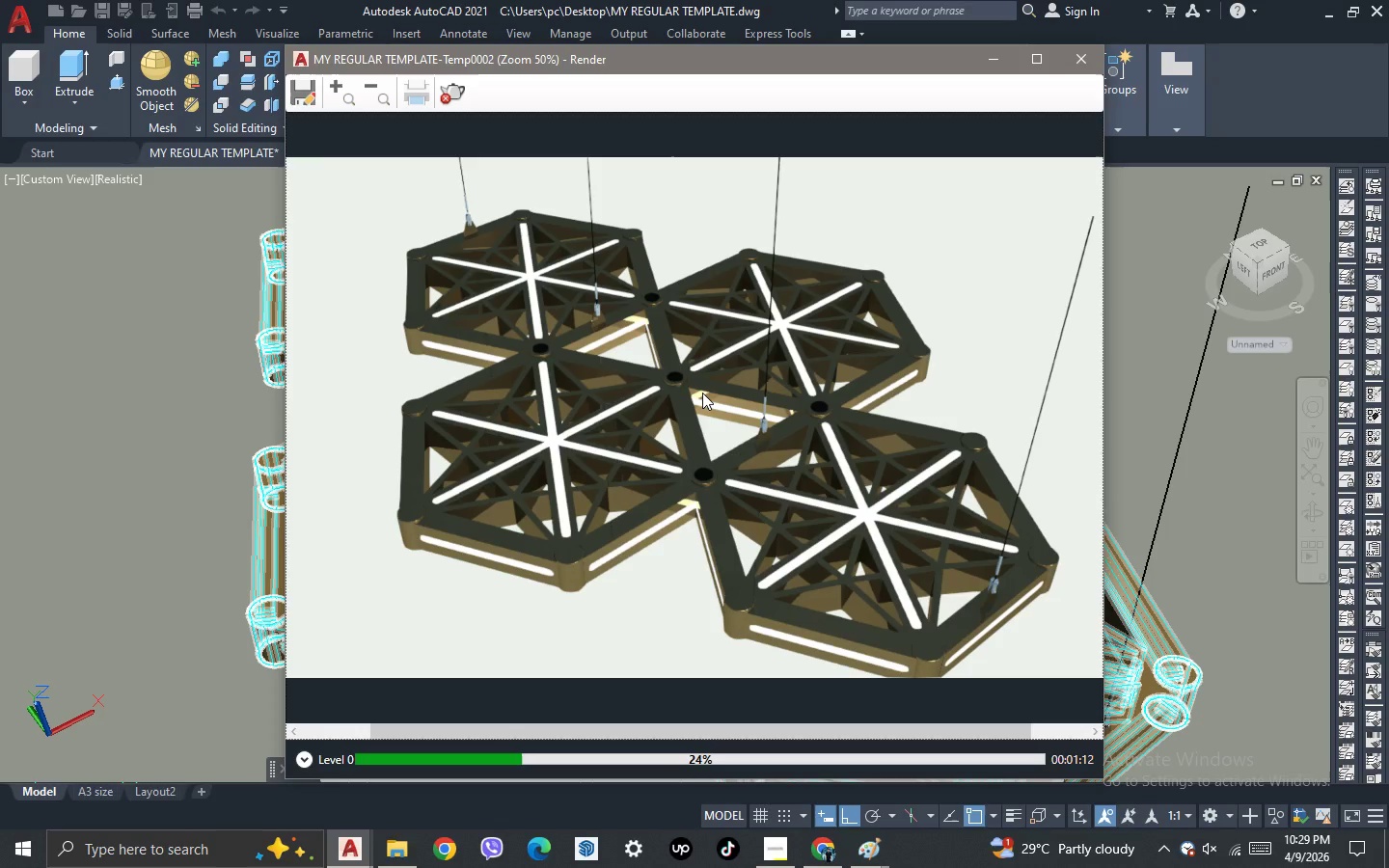 
wait(7.61)
 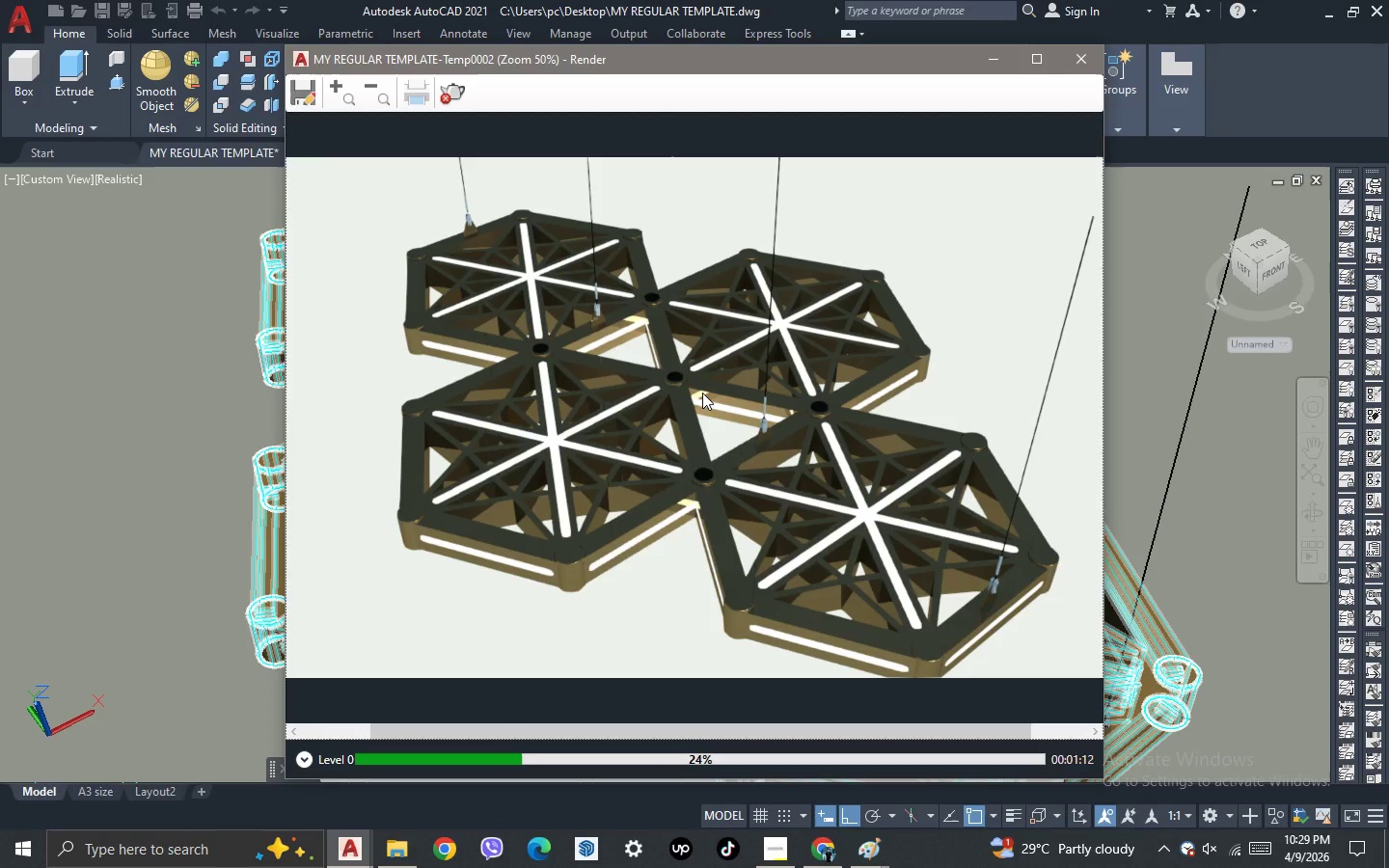 
scroll: coordinate [599, 389], scroll_direction: down, amount: 1.0
 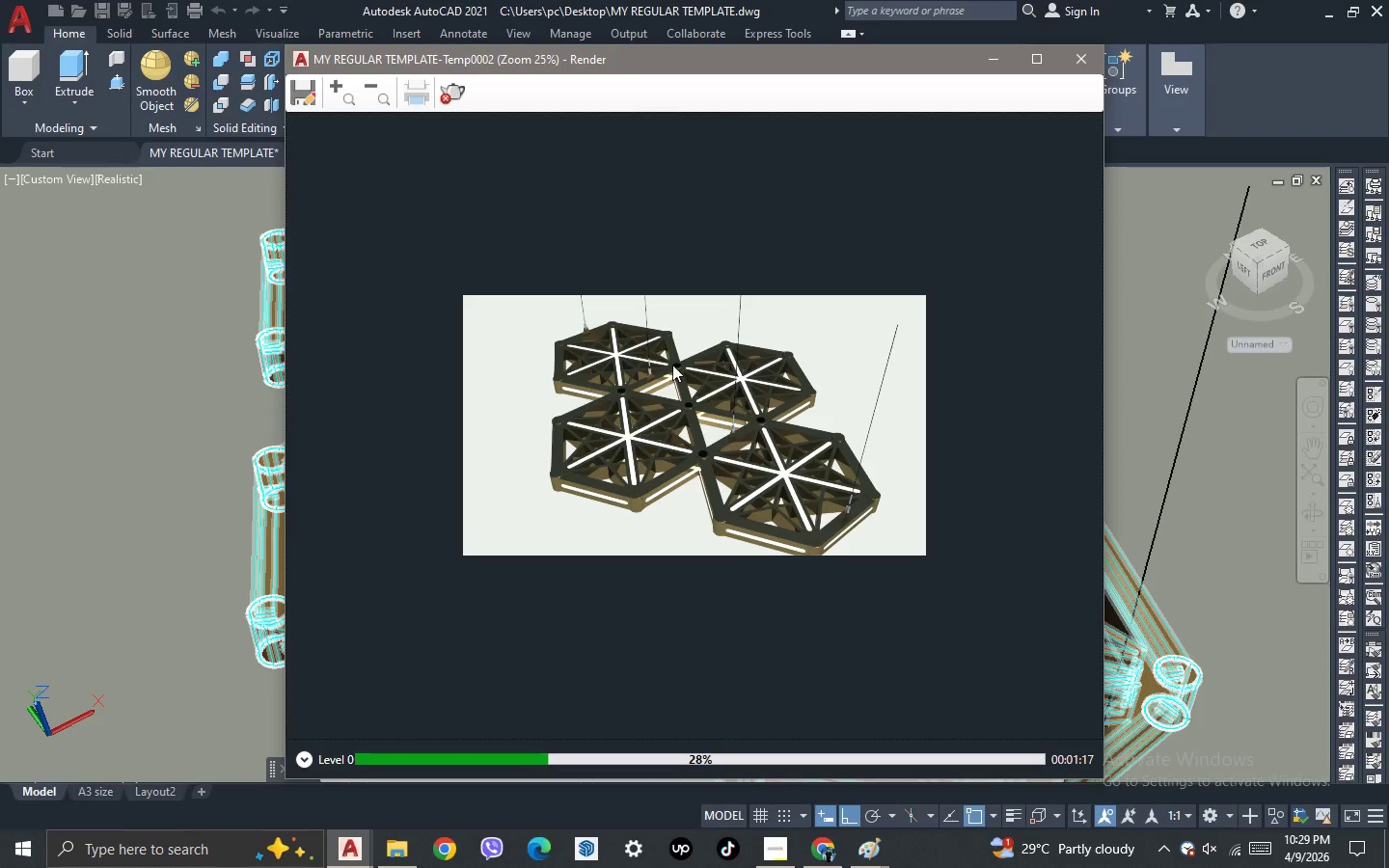 
scroll: coordinate [672, 365], scroll_direction: up, amount: 1.0
 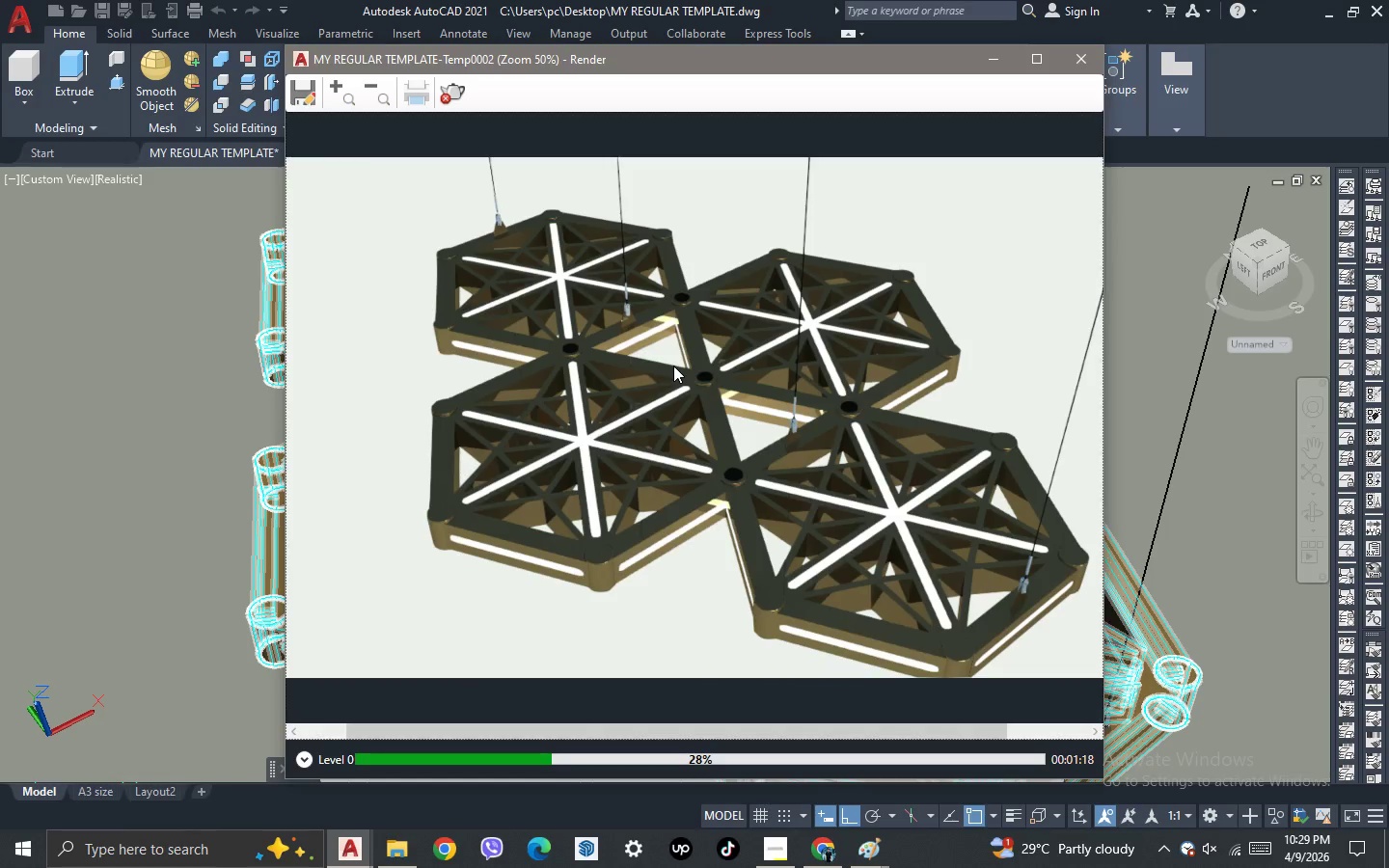 
scroll: coordinate [673, 366], scroll_direction: down, amount: 1.0
 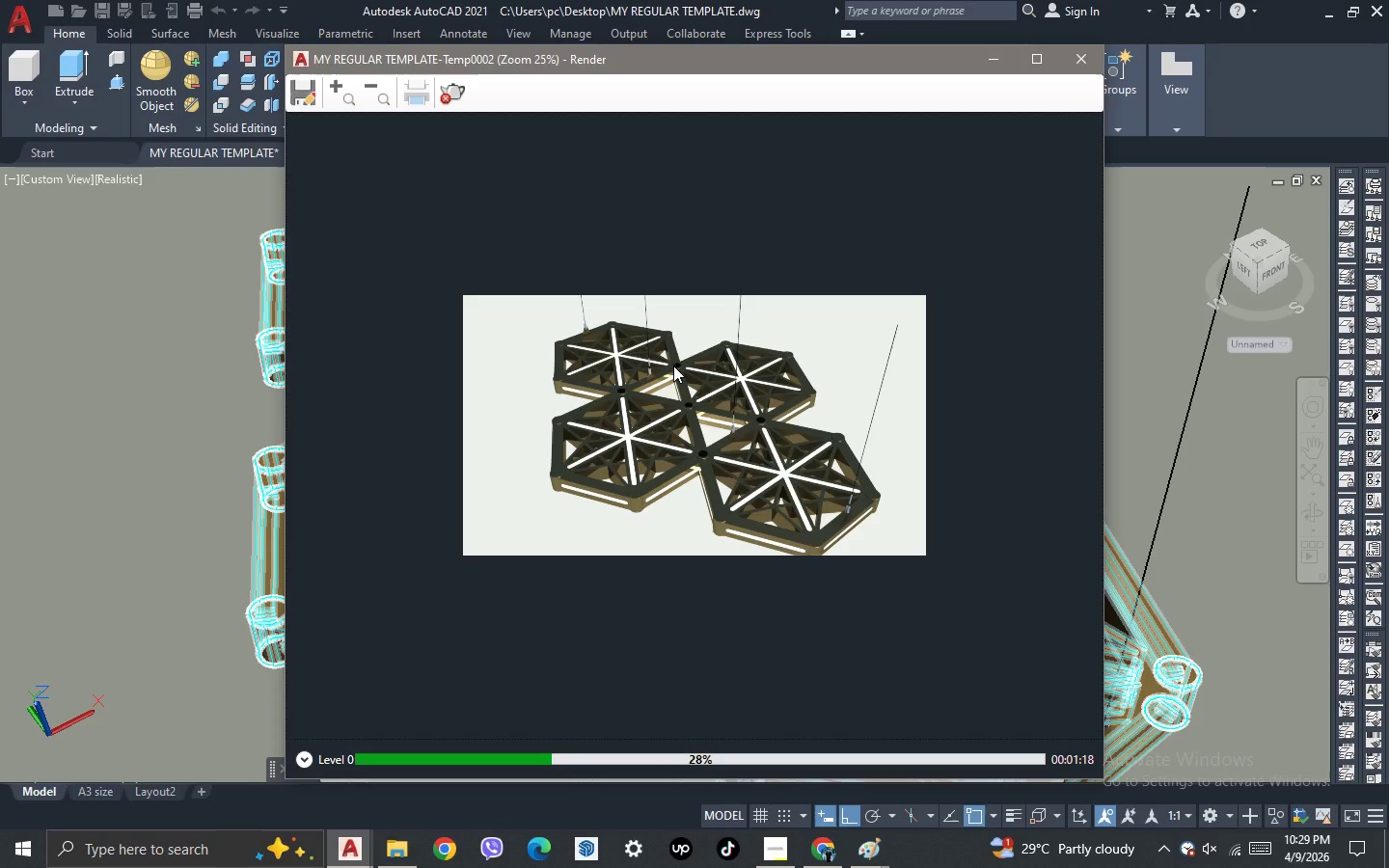 
scroll: coordinate [667, 383], scroll_direction: up, amount: 1.0
 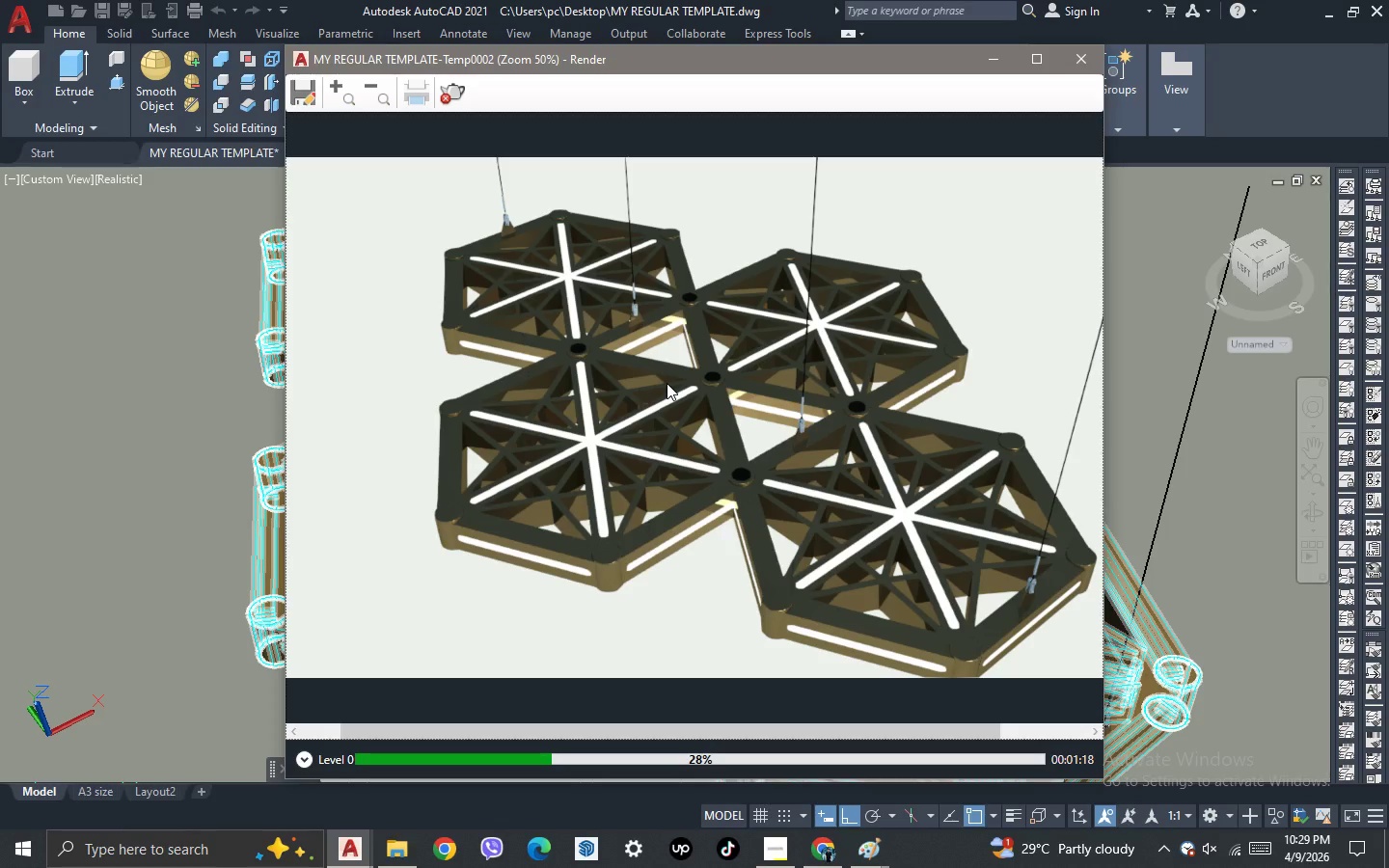 
wait(6.02)
 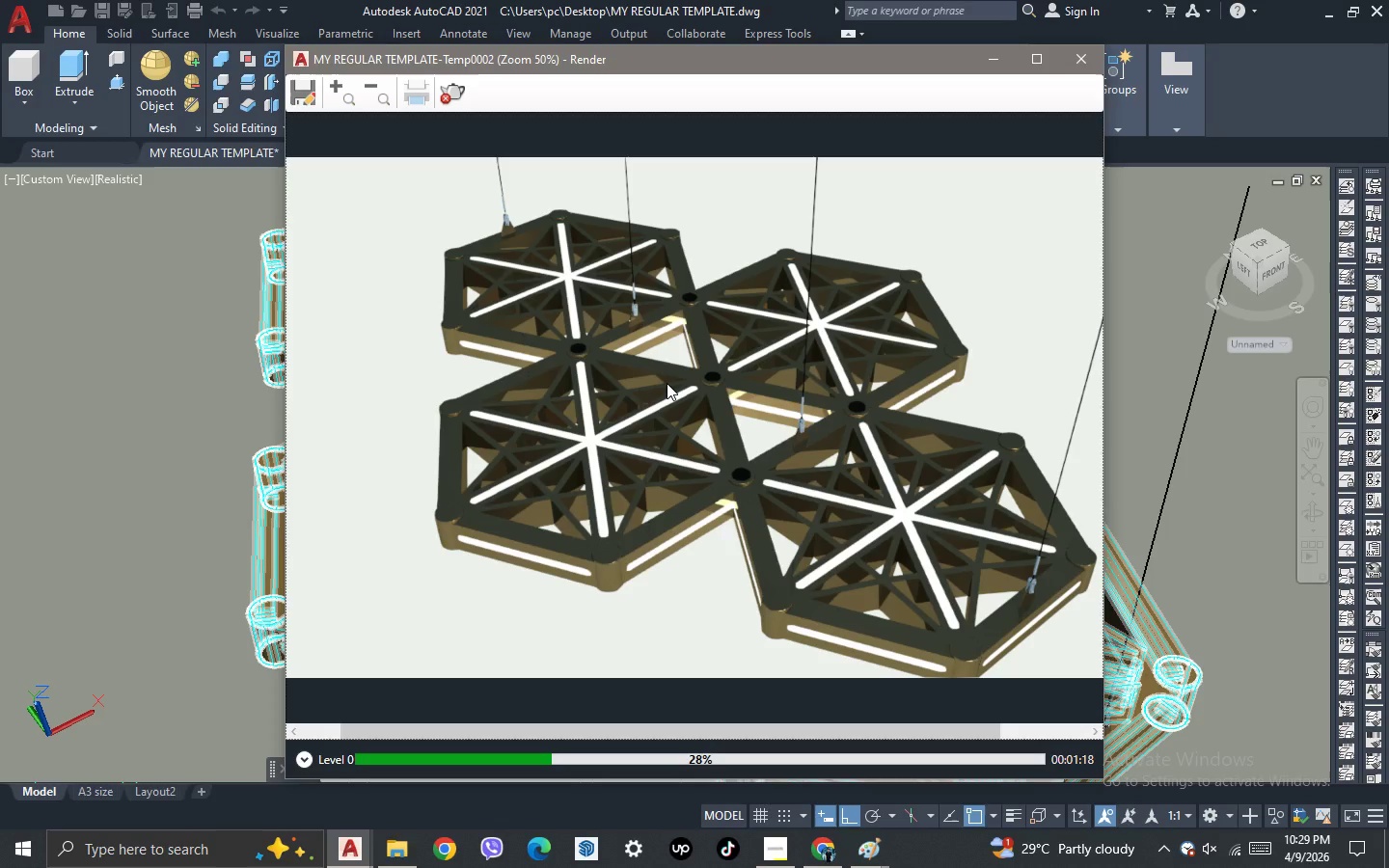 
scroll: coordinate [667, 383], scroll_direction: down, amount: 2.0
 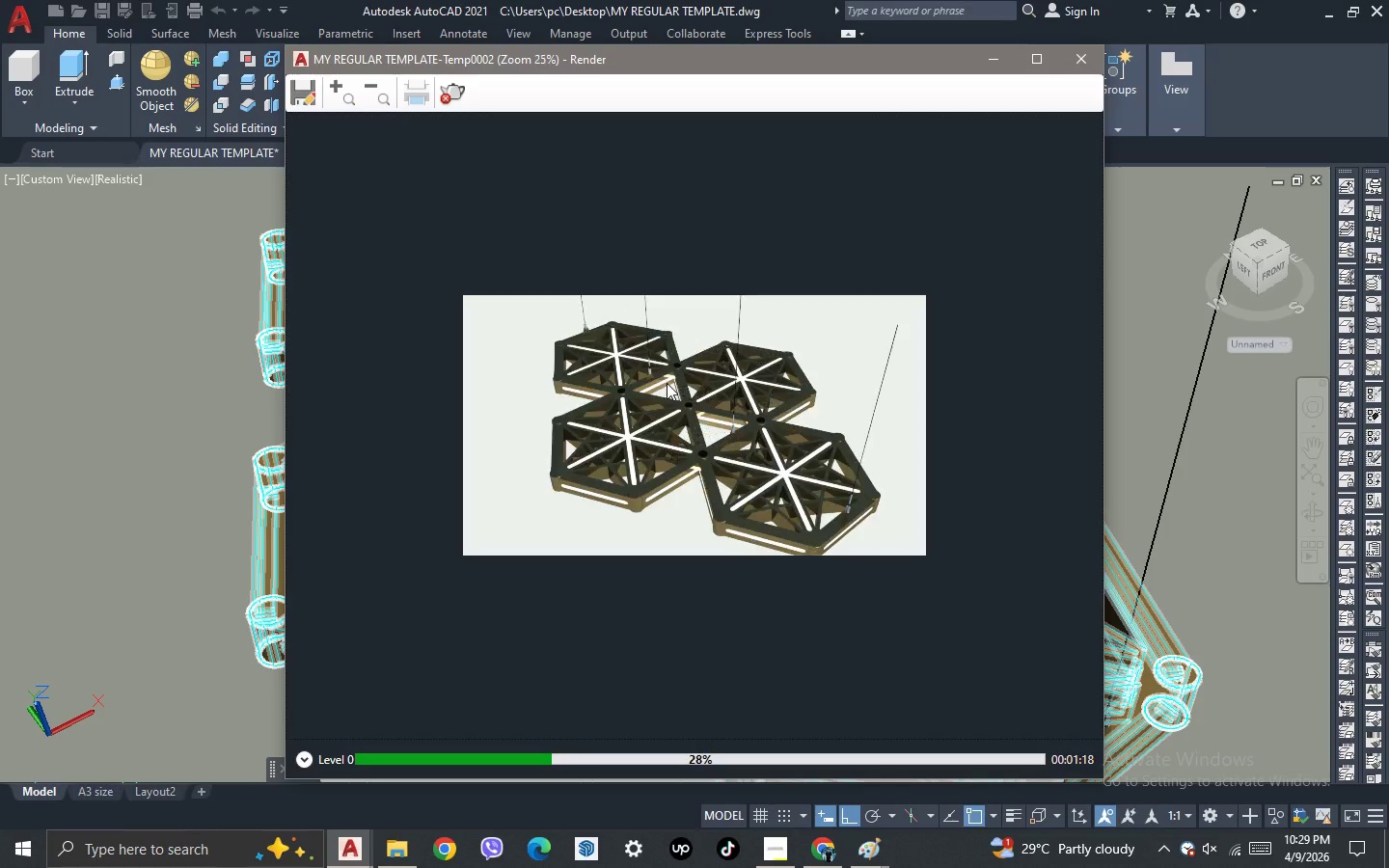 
scroll: coordinate [667, 383], scroll_direction: up, amount: 2.0
 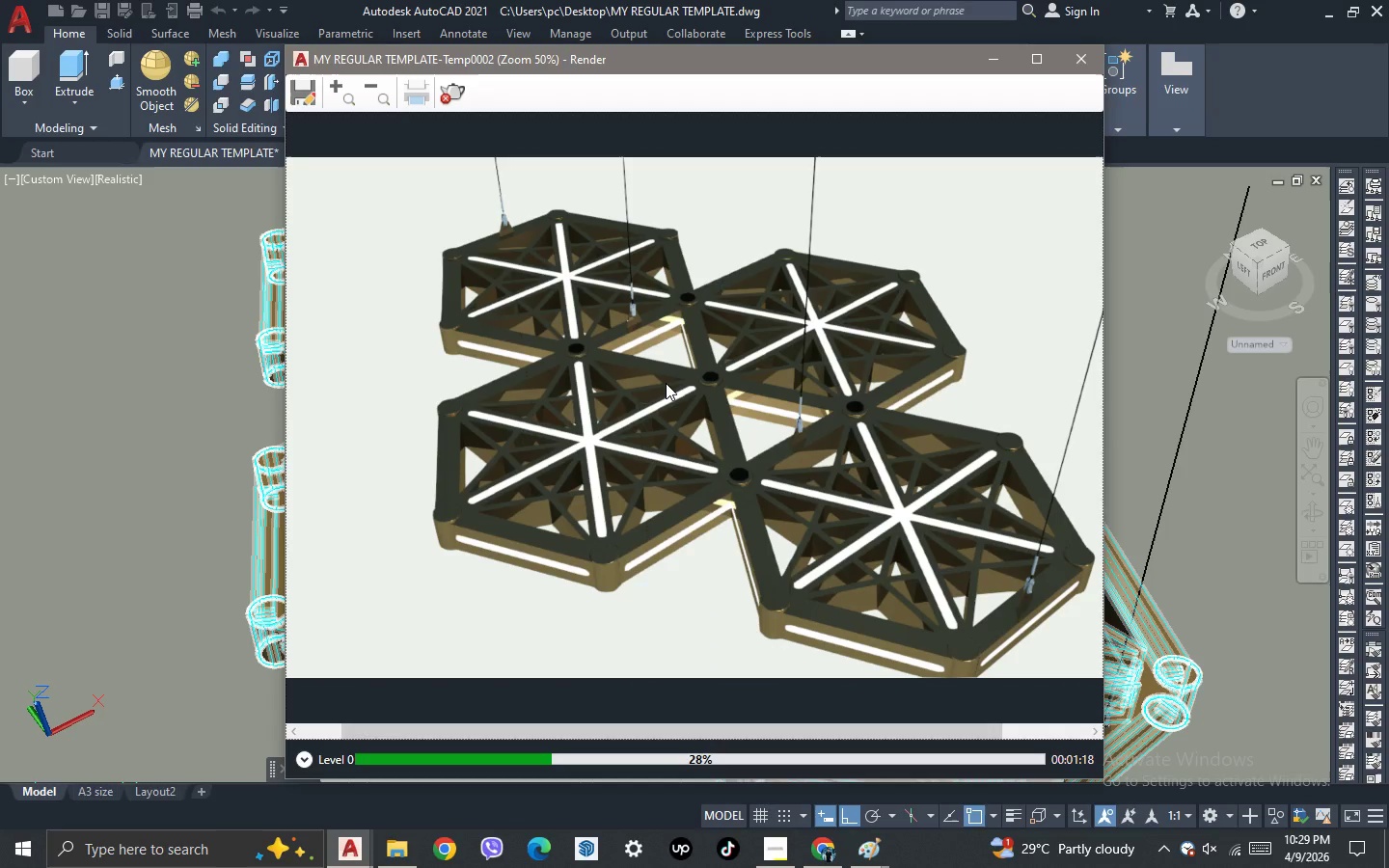 
scroll: coordinate [667, 379], scroll_direction: down, amount: 2.0
 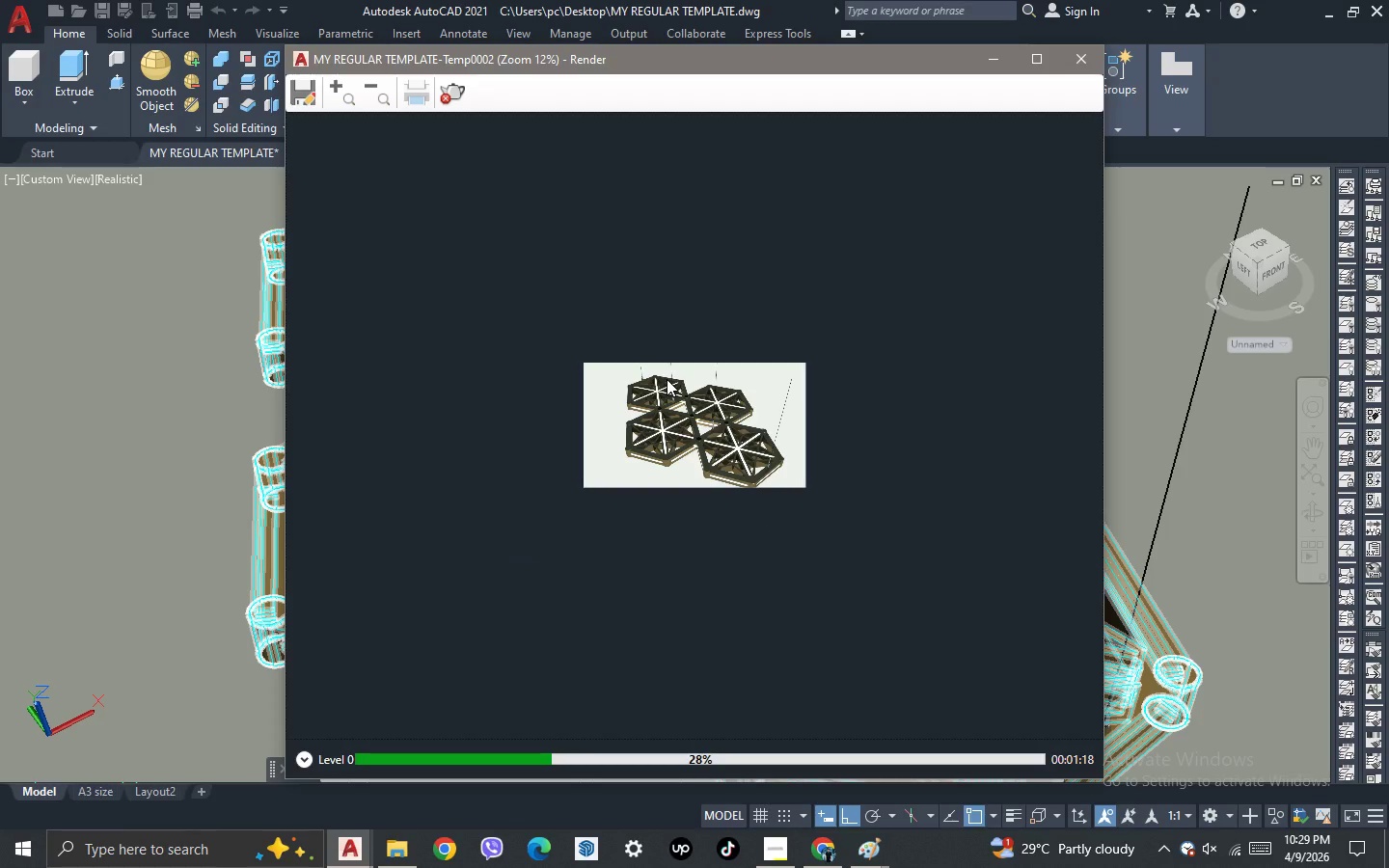 
wait(5.76)
 